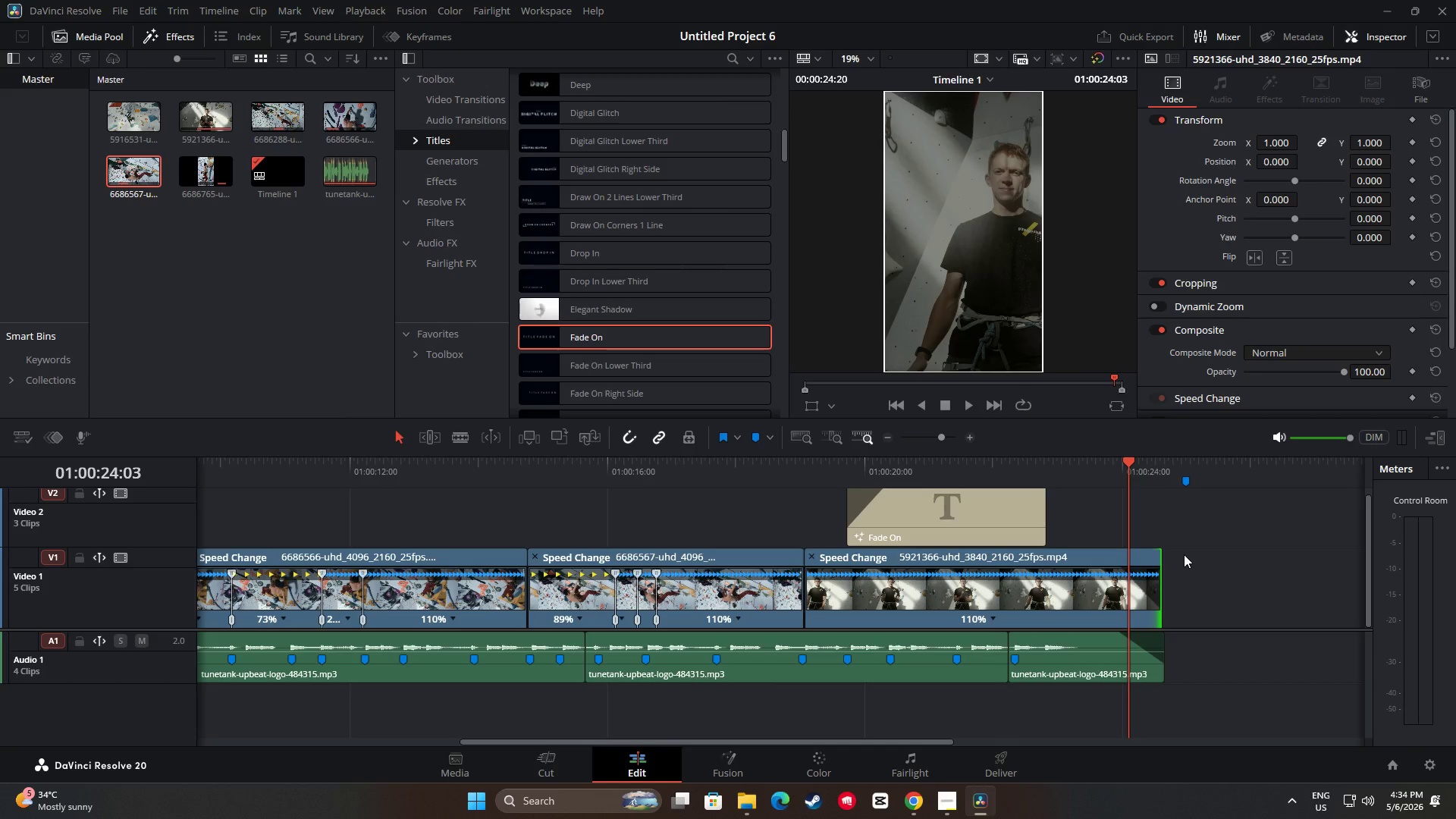 
wait(7.52)
 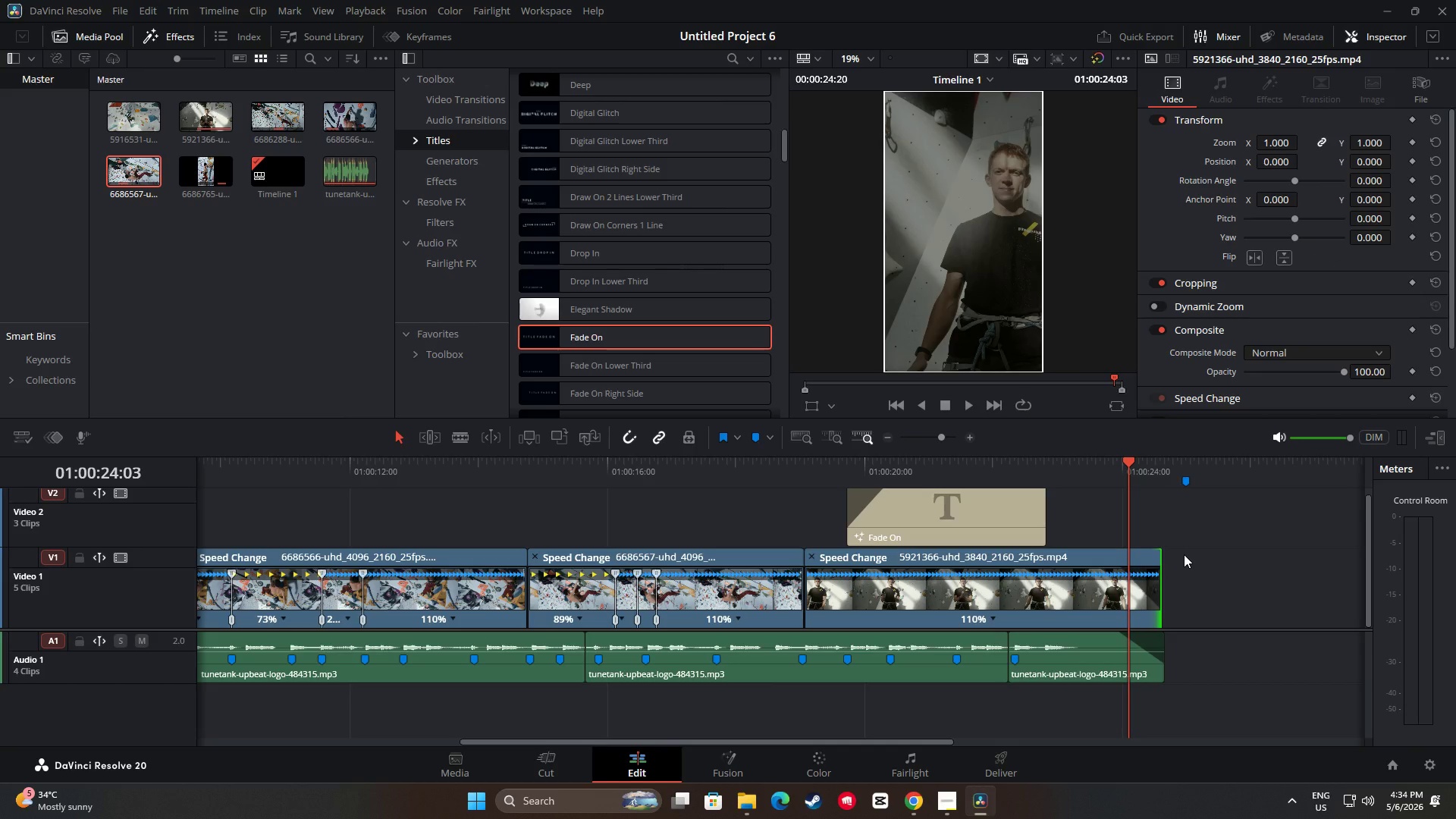 
left_click_drag(start_coordinate=[833, 598], to_coordinate=[855, 599])
 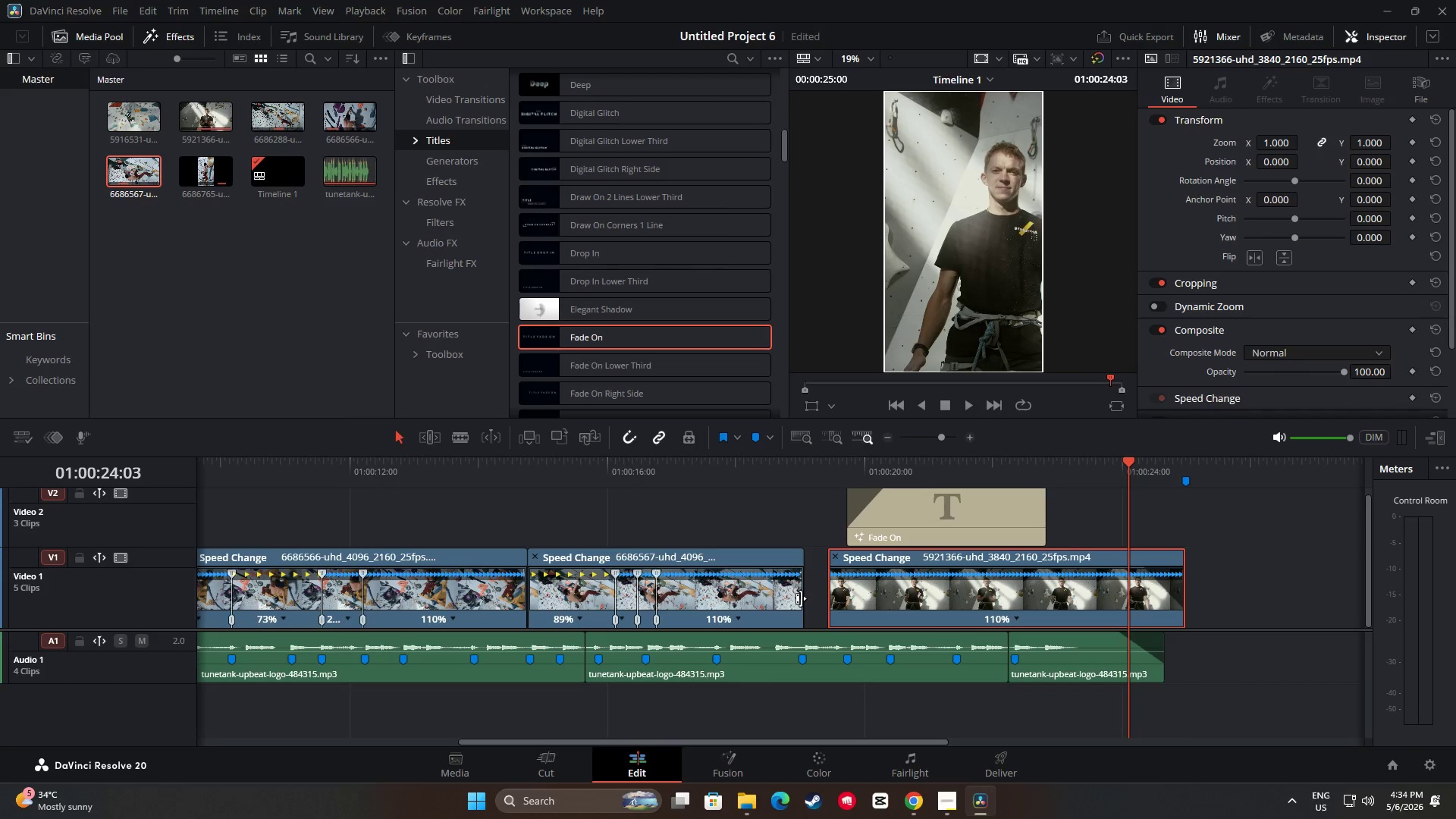 
left_click_drag(start_coordinate=[802, 598], to_coordinate=[813, 600])
 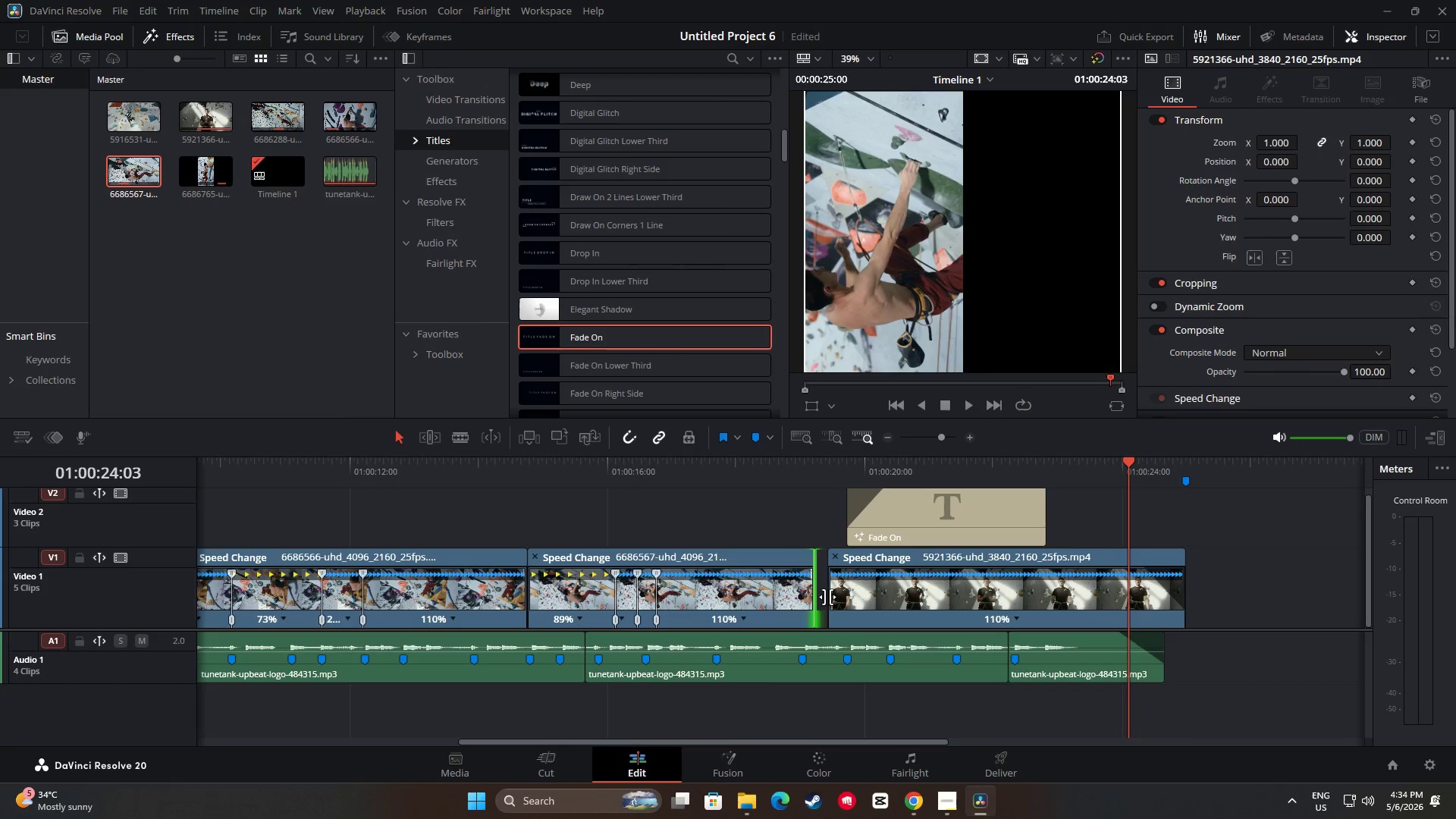 
left_click_drag(start_coordinate=[827, 597], to_coordinate=[818, 597])
 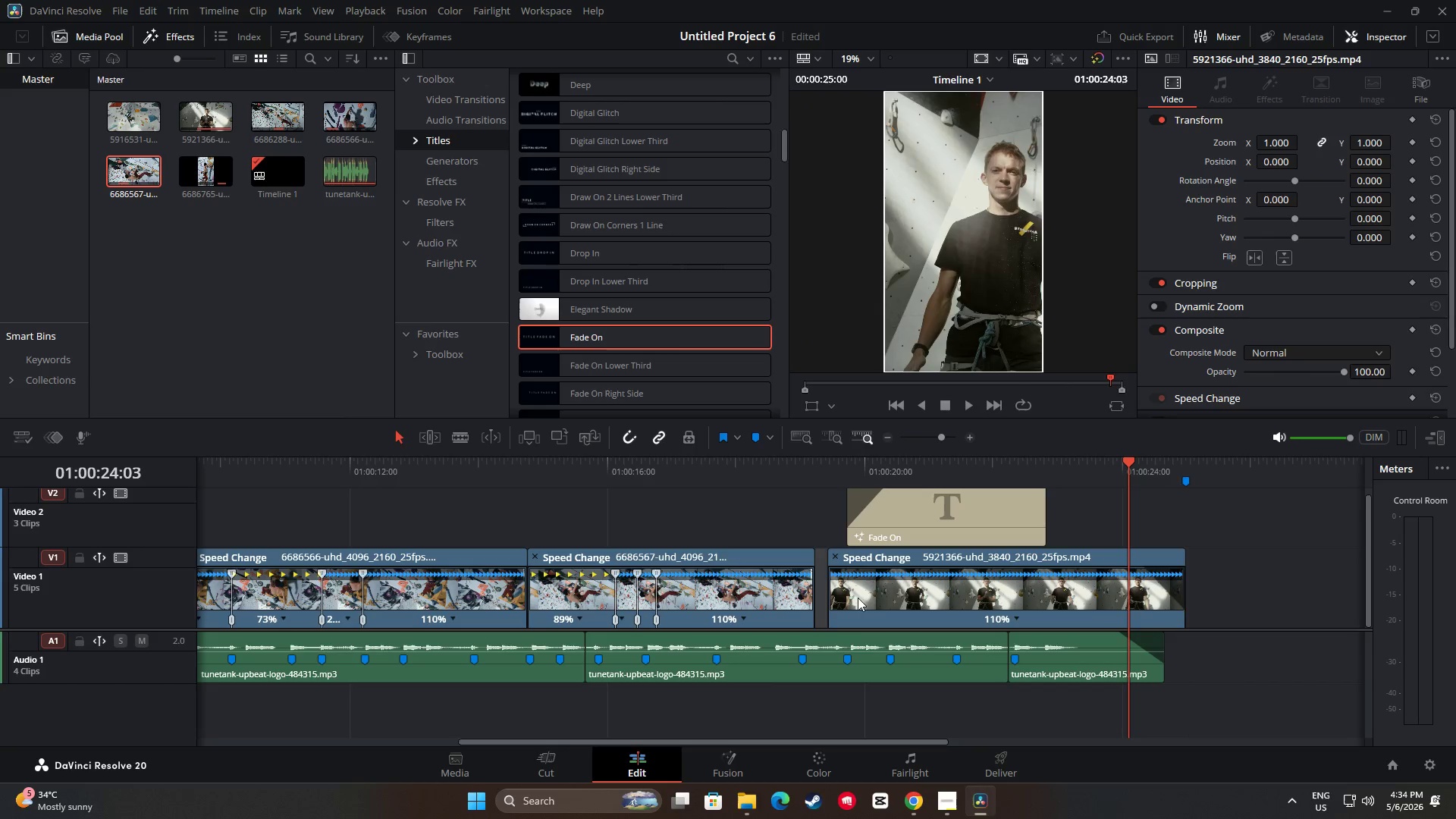 
left_click_drag(start_coordinate=[857, 598], to_coordinate=[852, 597])
 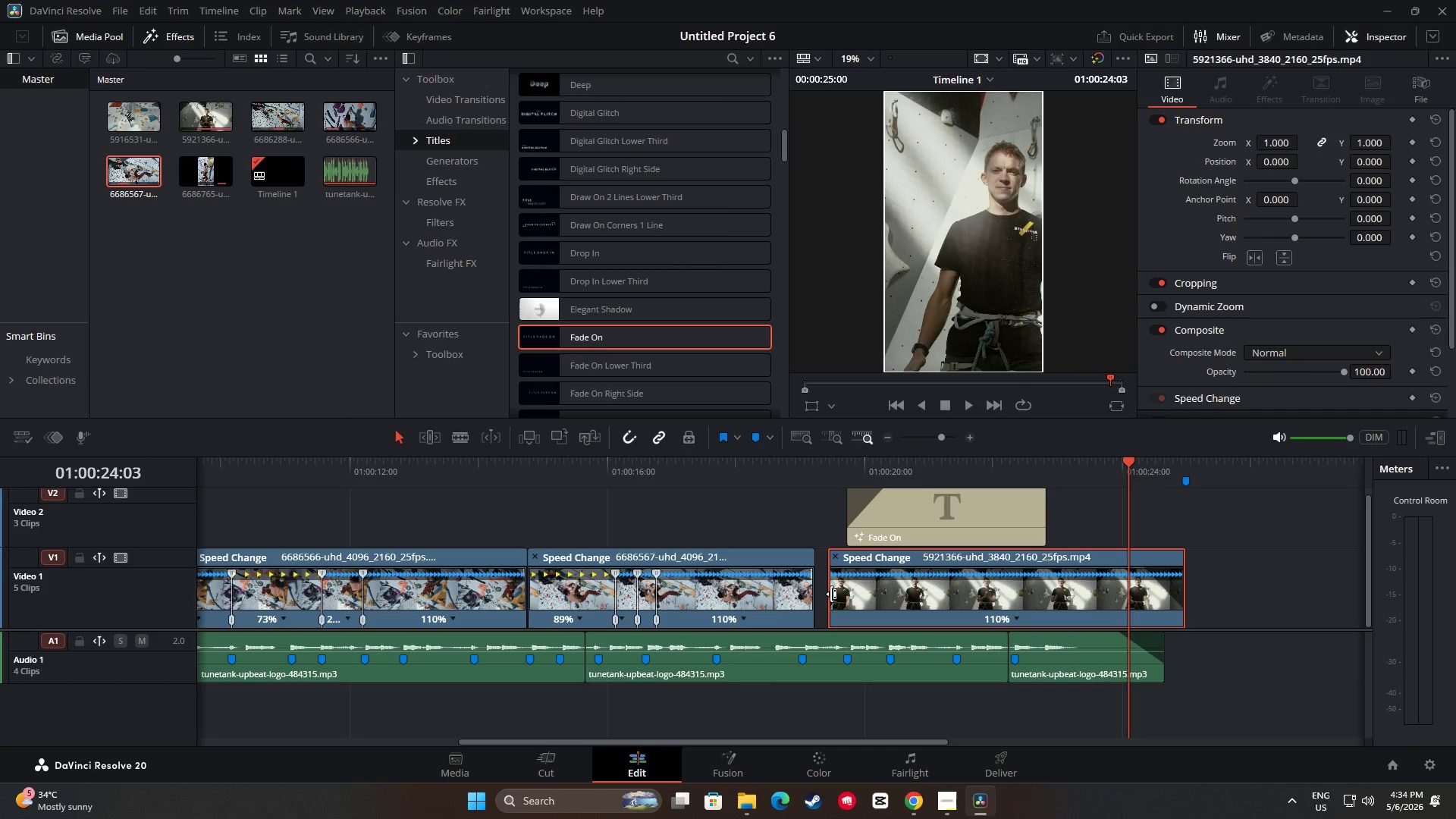 
left_click_drag(start_coordinate=[833, 593], to_coordinate=[820, 592])
 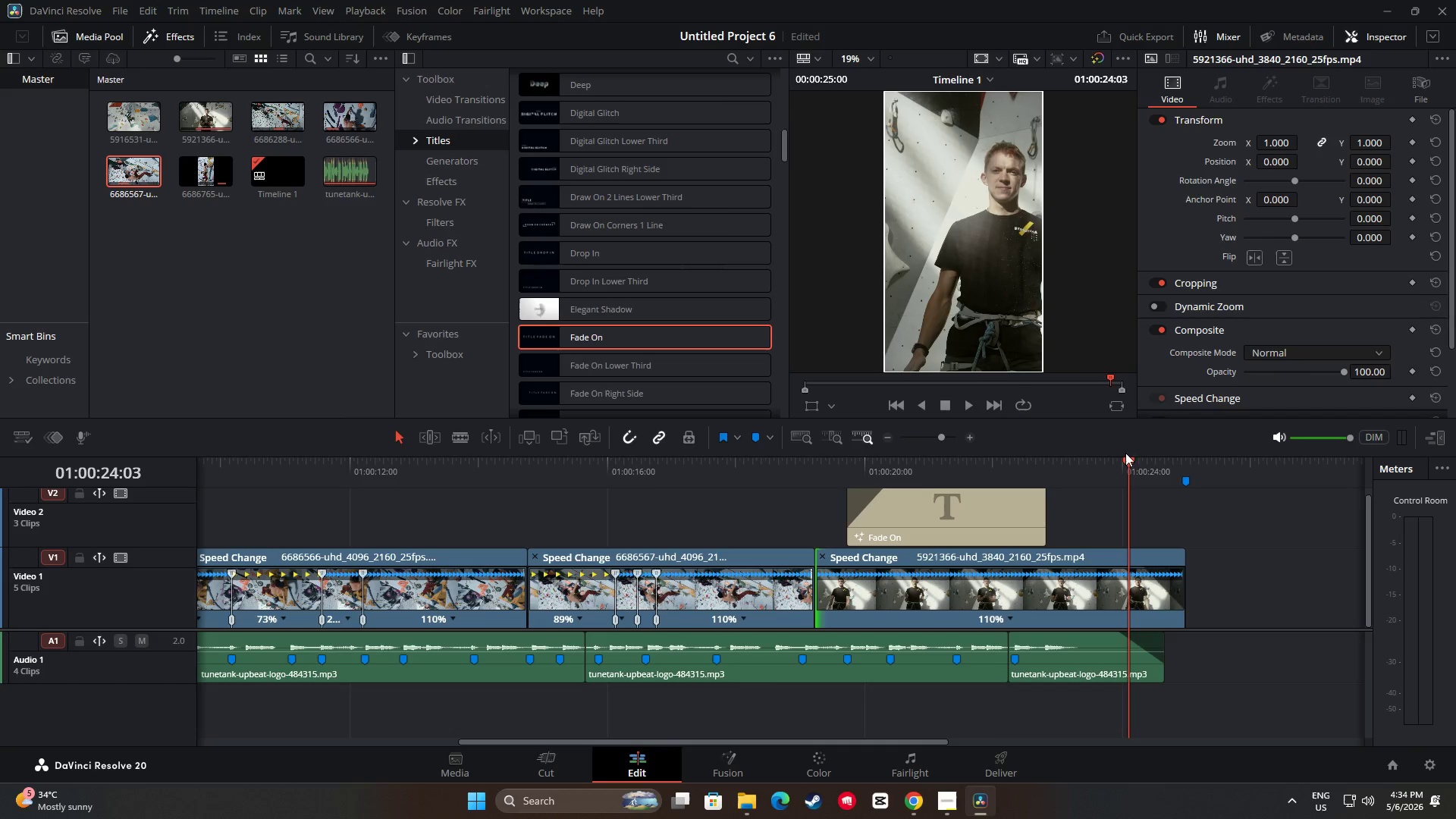 
left_click_drag(start_coordinate=[1125, 460], to_coordinate=[801, 486])
 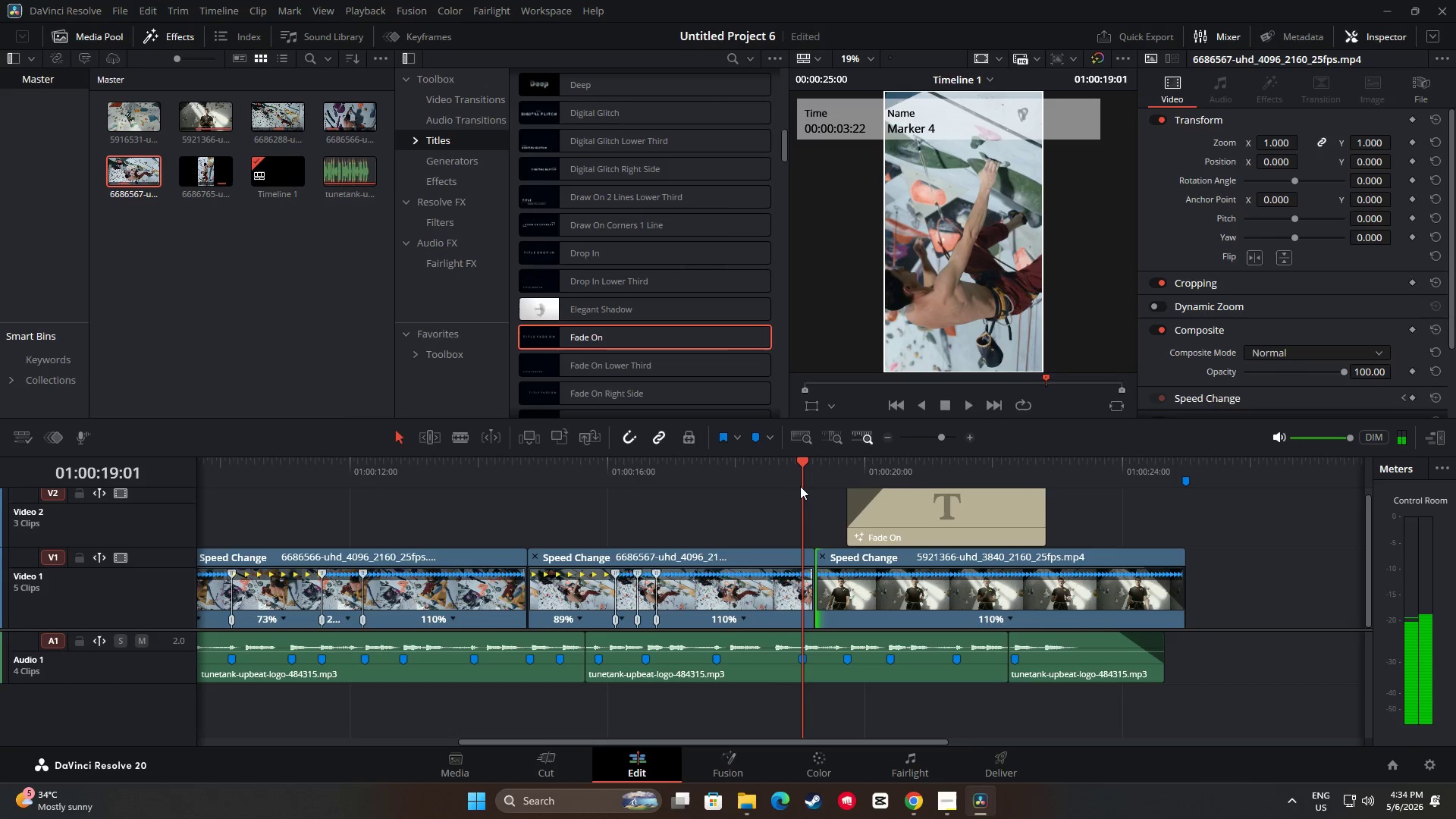 
key(Space)
 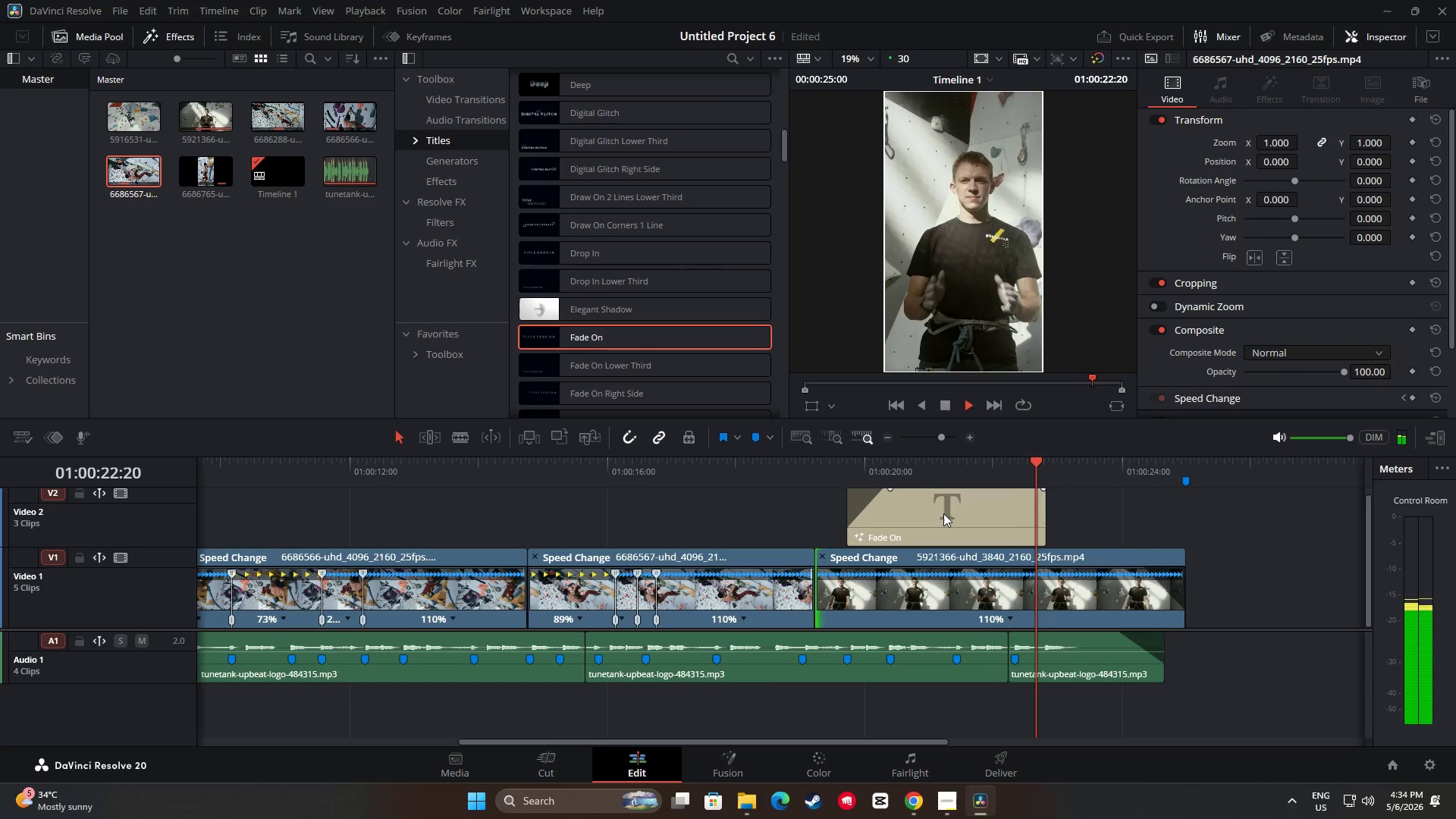 
wait(5.03)
 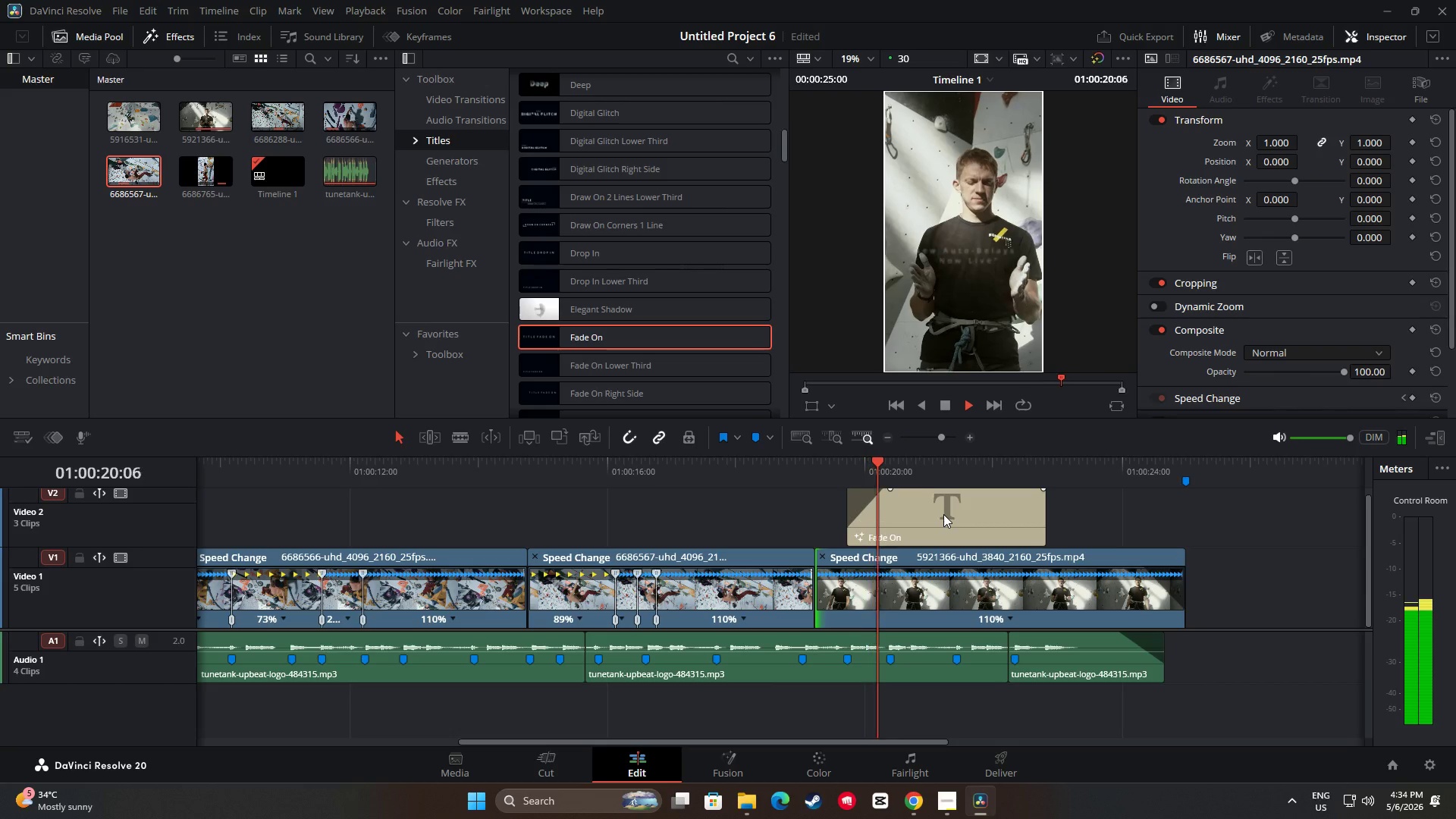 
key(Space)
 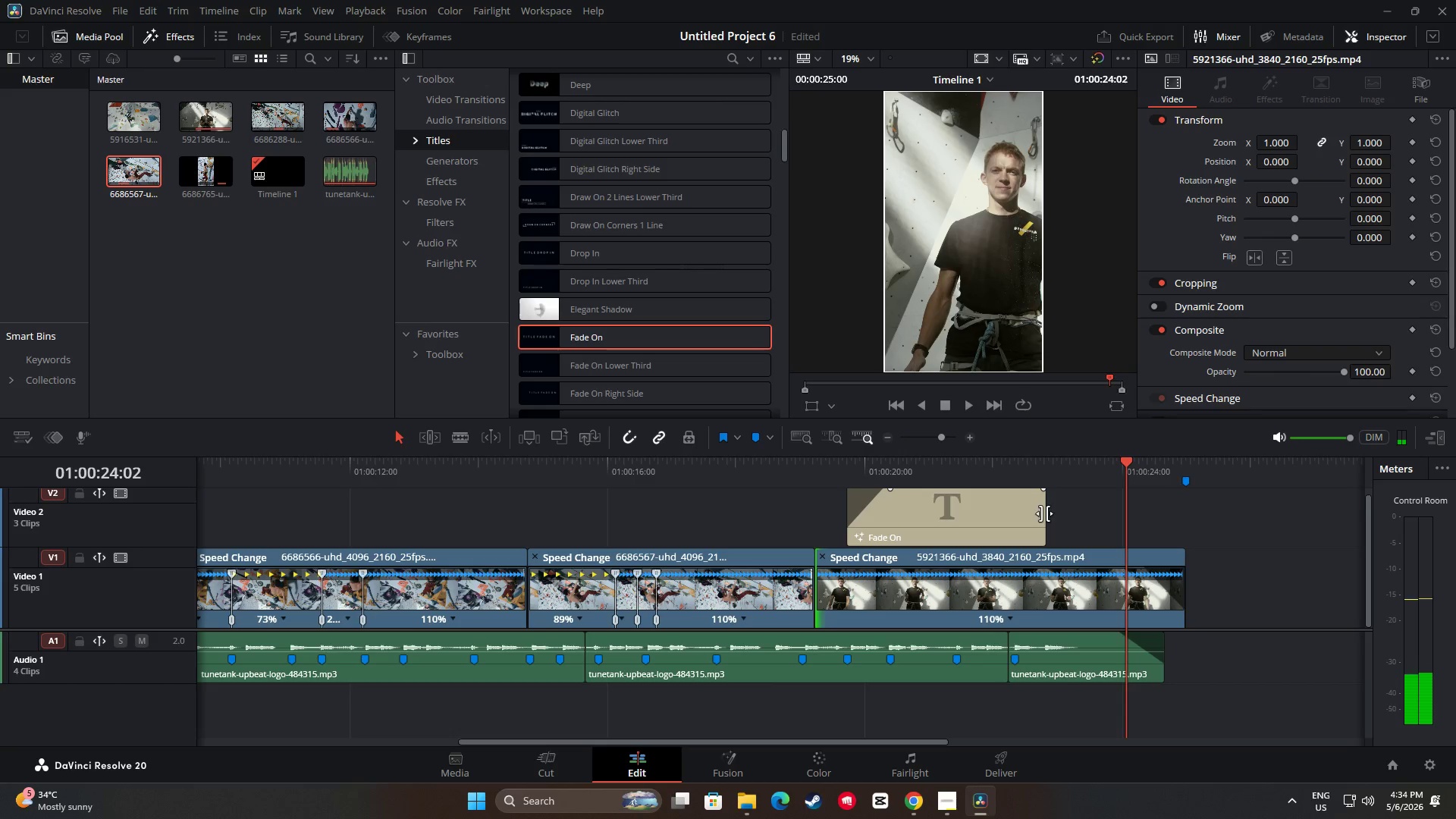 
left_click_drag(start_coordinate=[1044, 513], to_coordinate=[1069, 513])
 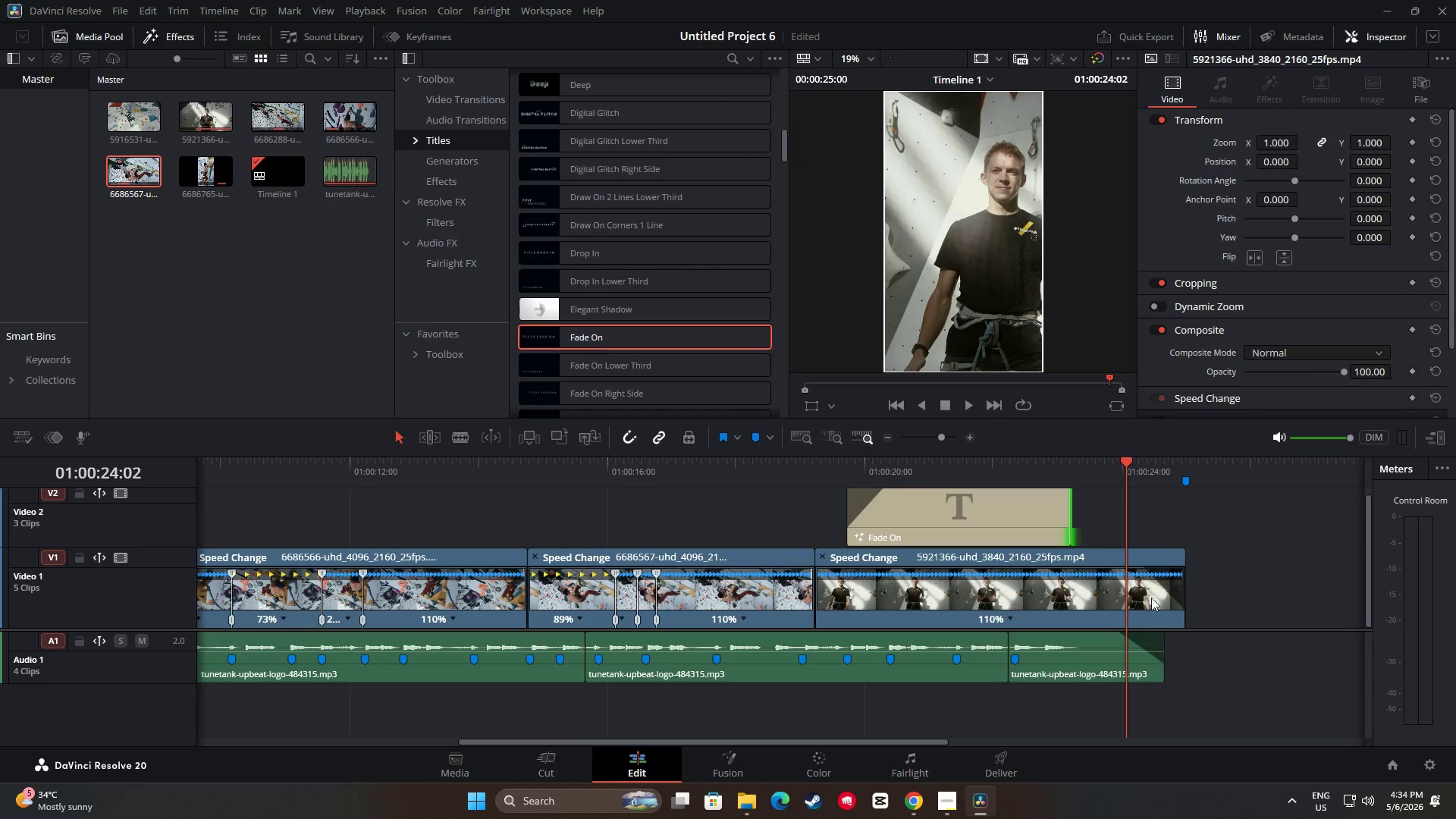 
left_click_drag(start_coordinate=[1124, 463], to_coordinate=[784, 479])
 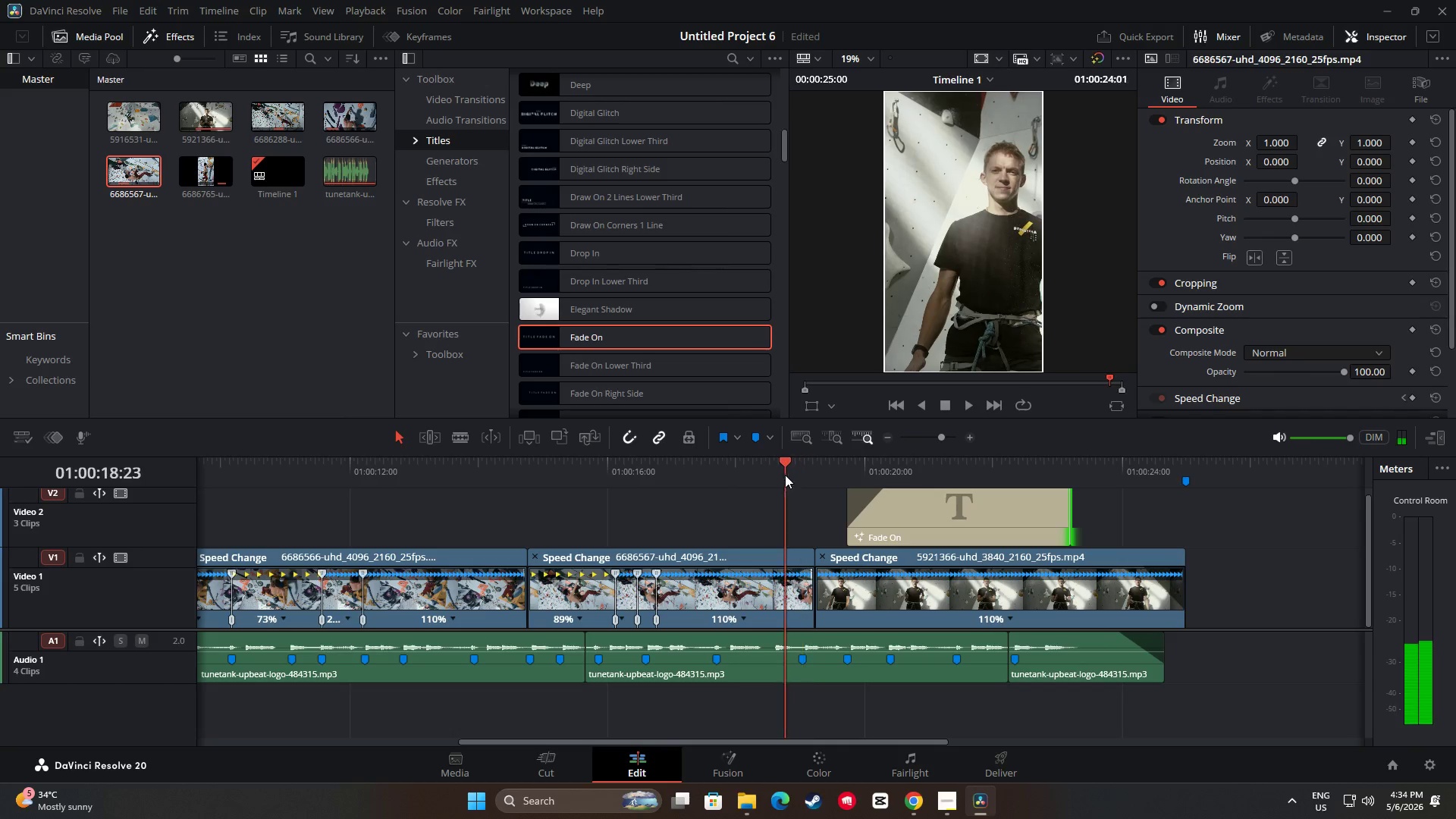 
key(Space)
 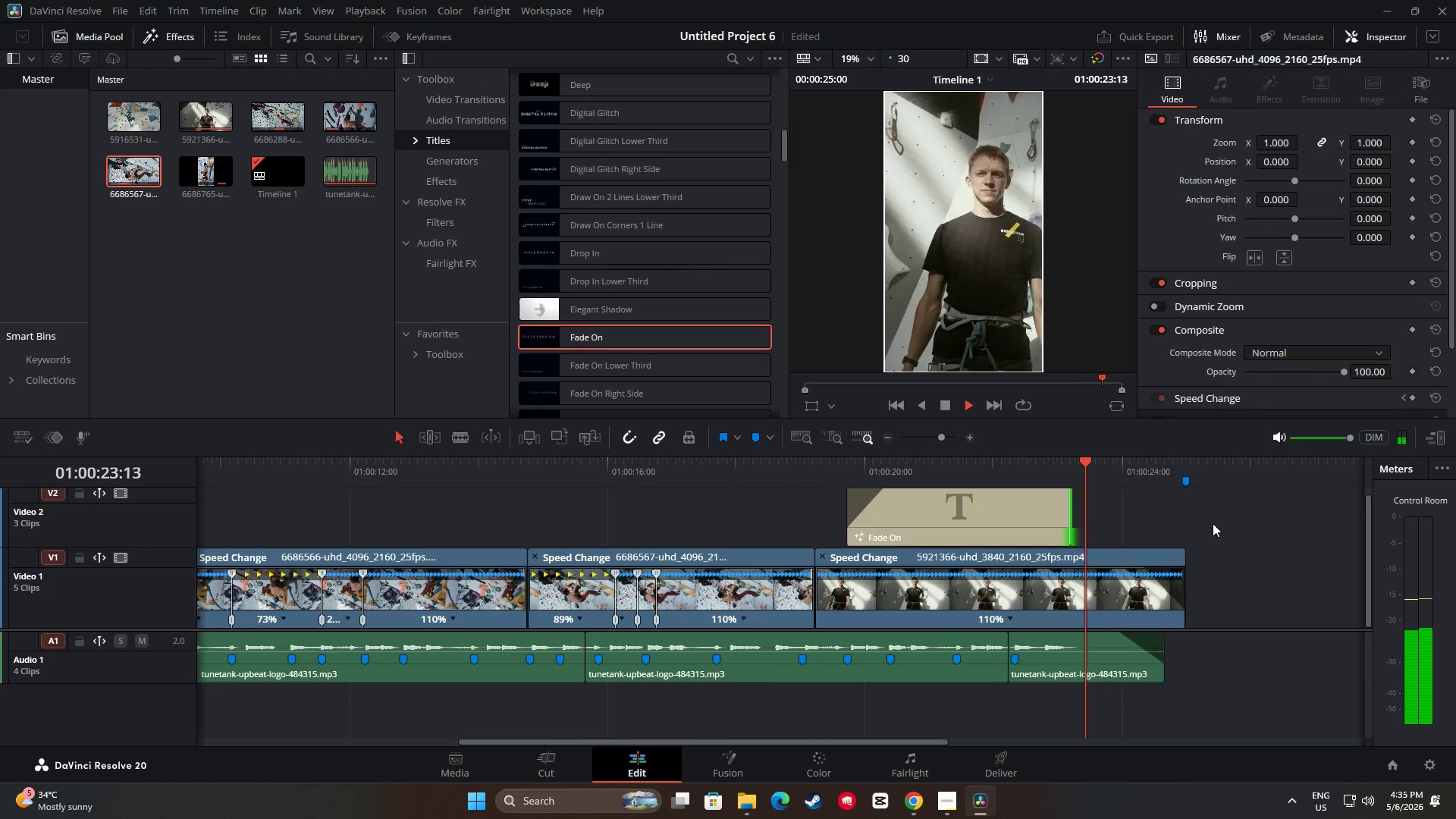 
wait(6.59)
 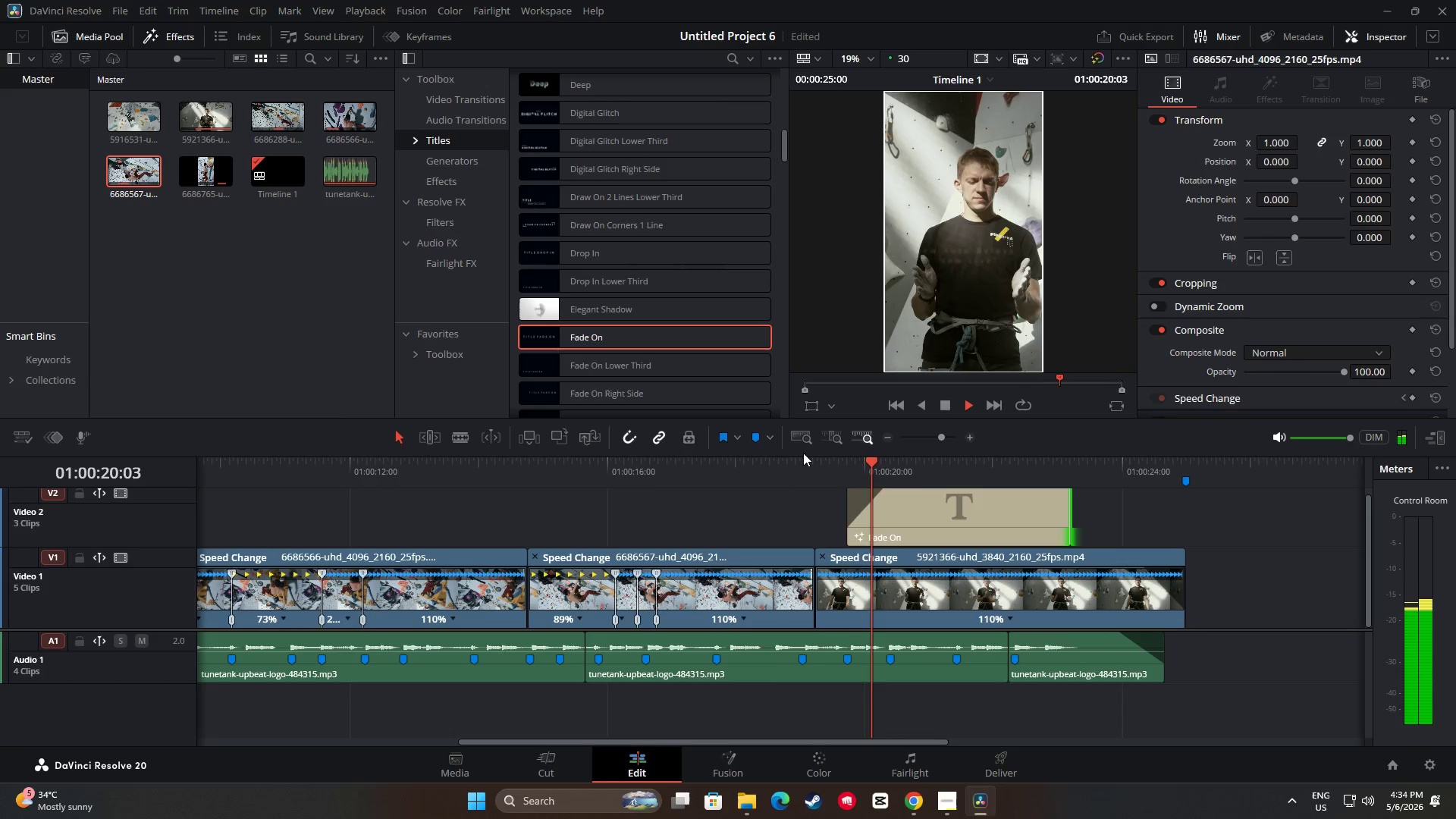 
key(Space)
 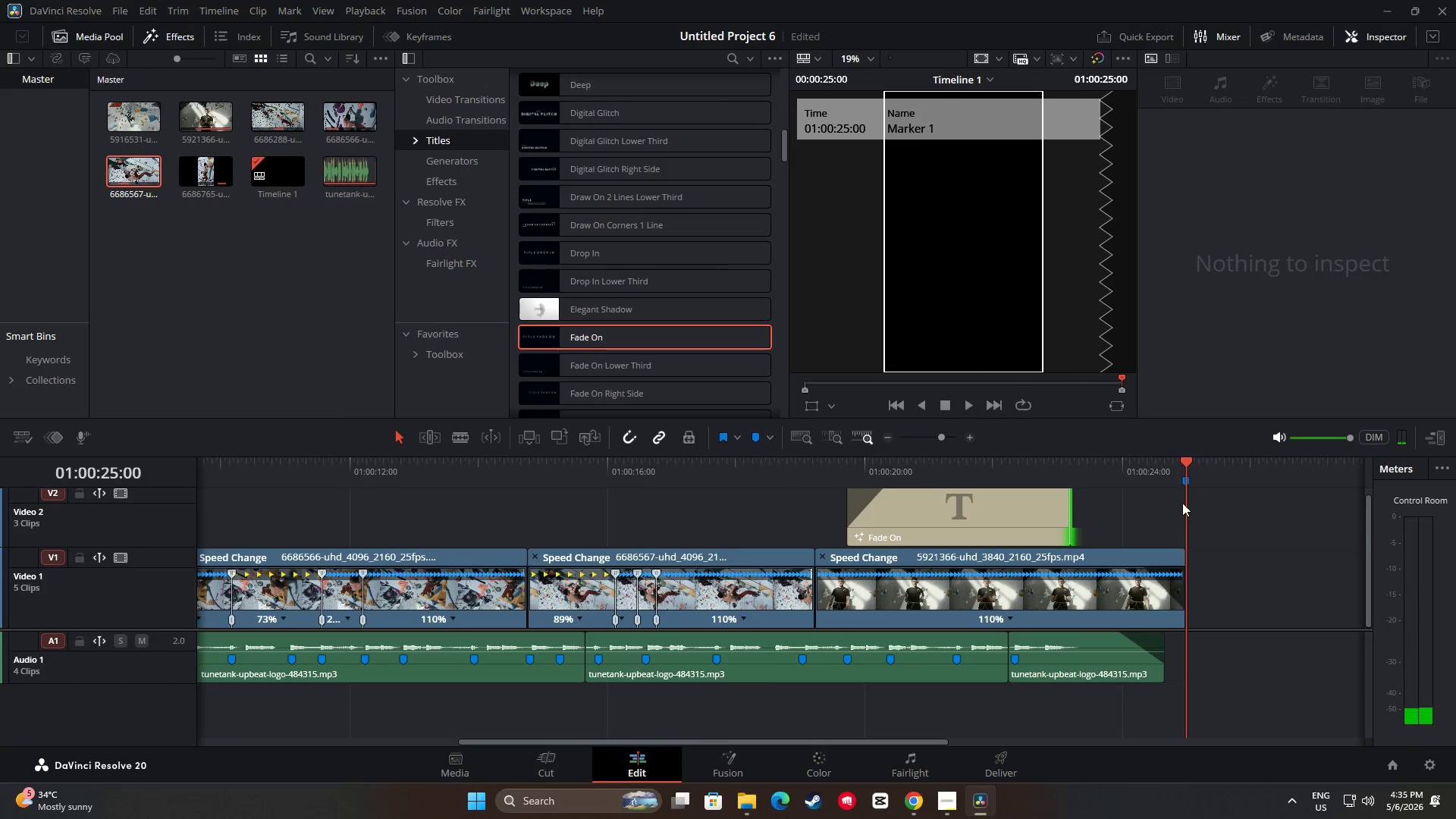 
left_click_drag(start_coordinate=[1182, 460], to_coordinate=[762, 515])
 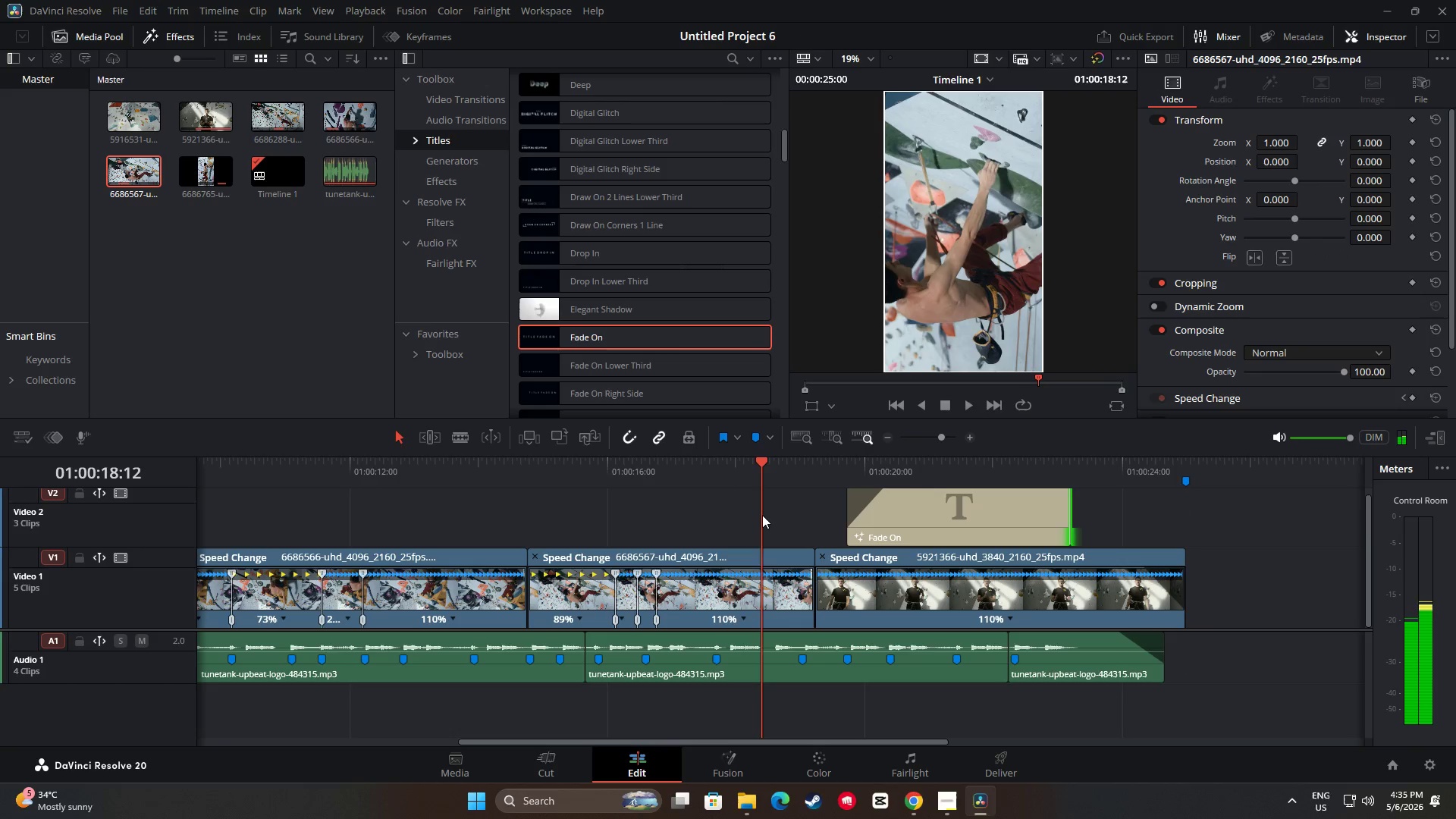 
key(Space)
 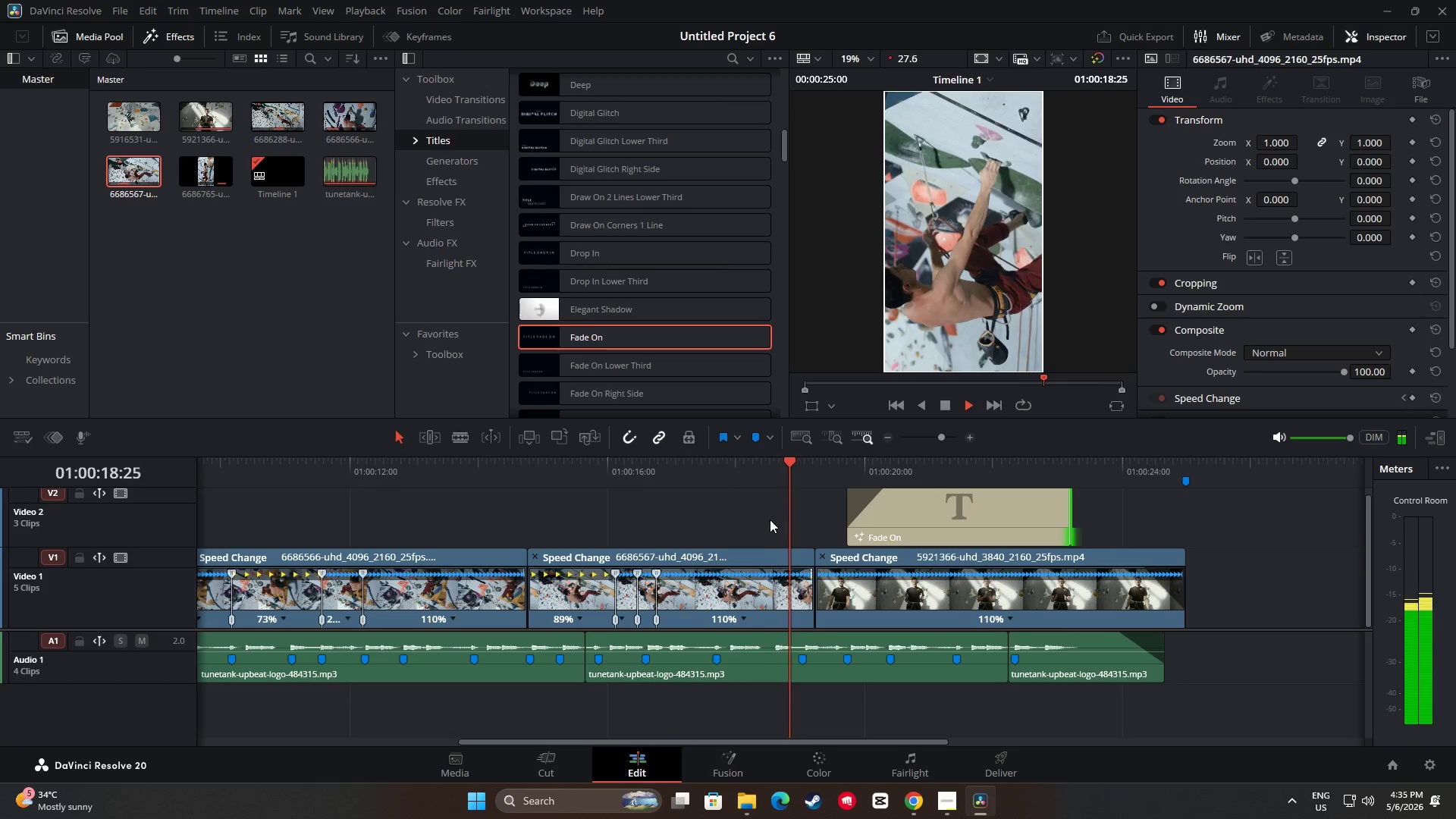 
key(Space)
 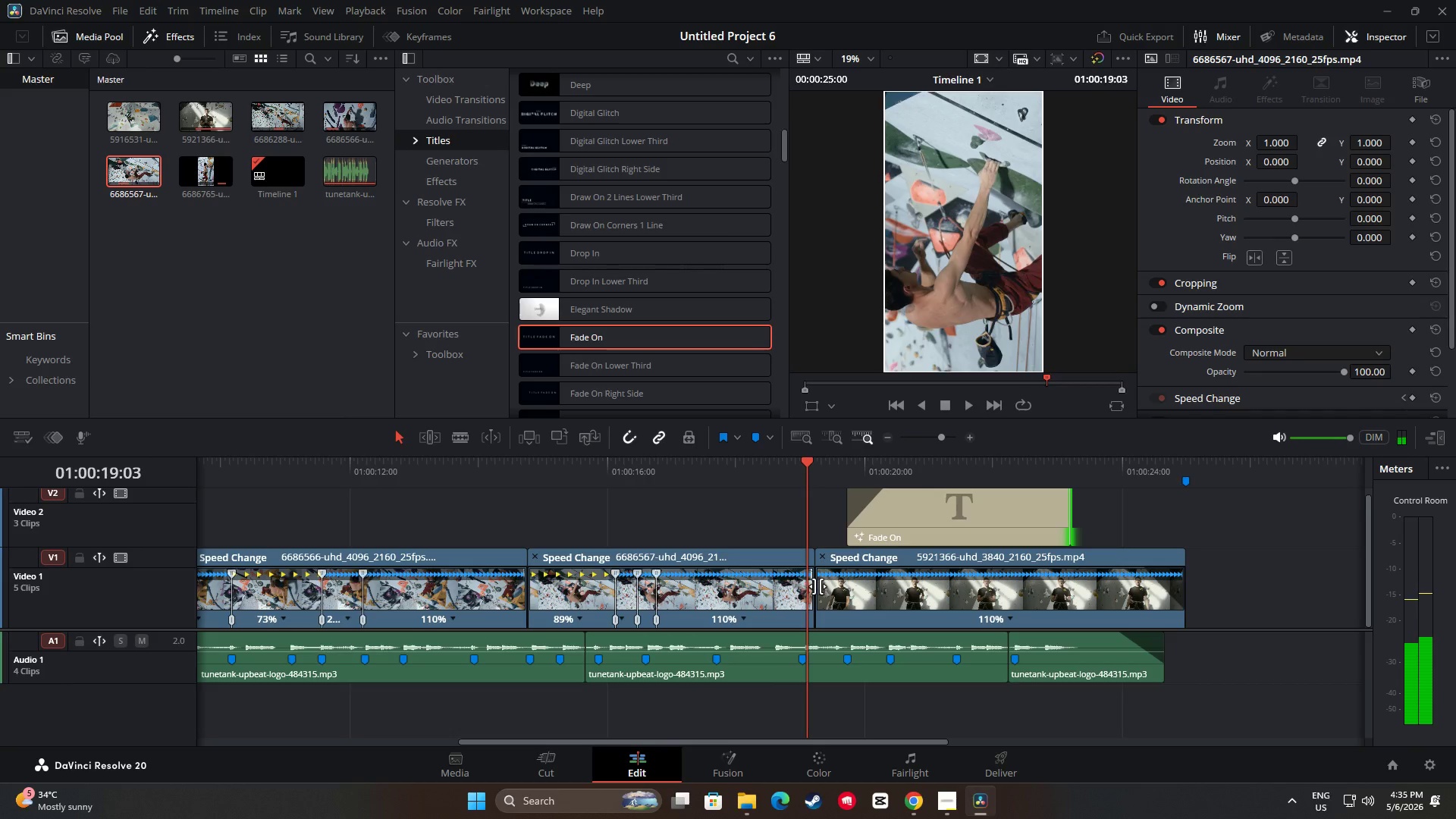 
left_click_drag(start_coordinate=[823, 587], to_coordinate=[817, 587])
 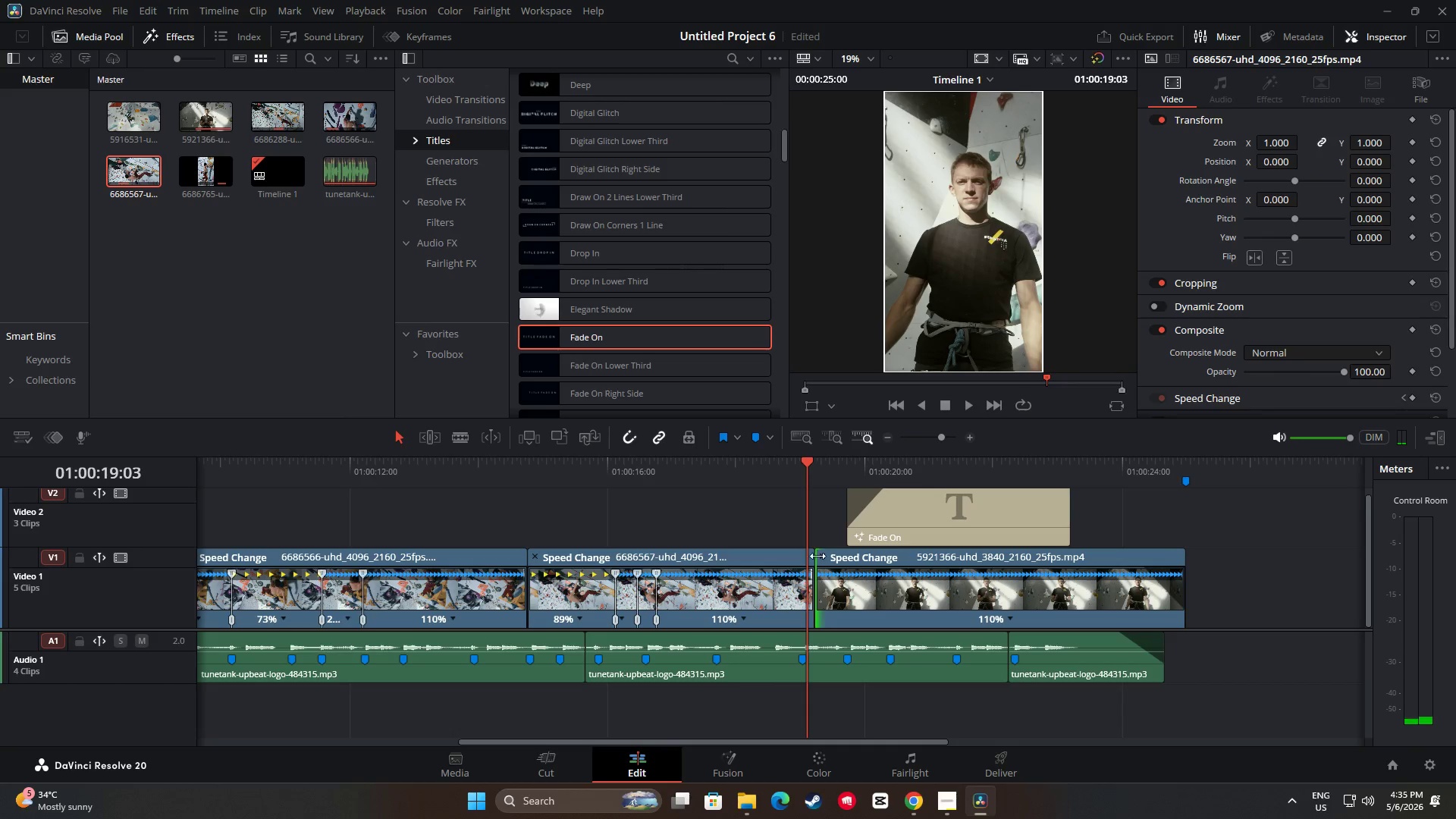 
left_click_drag(start_coordinate=[812, 450], to_coordinate=[795, 459])
 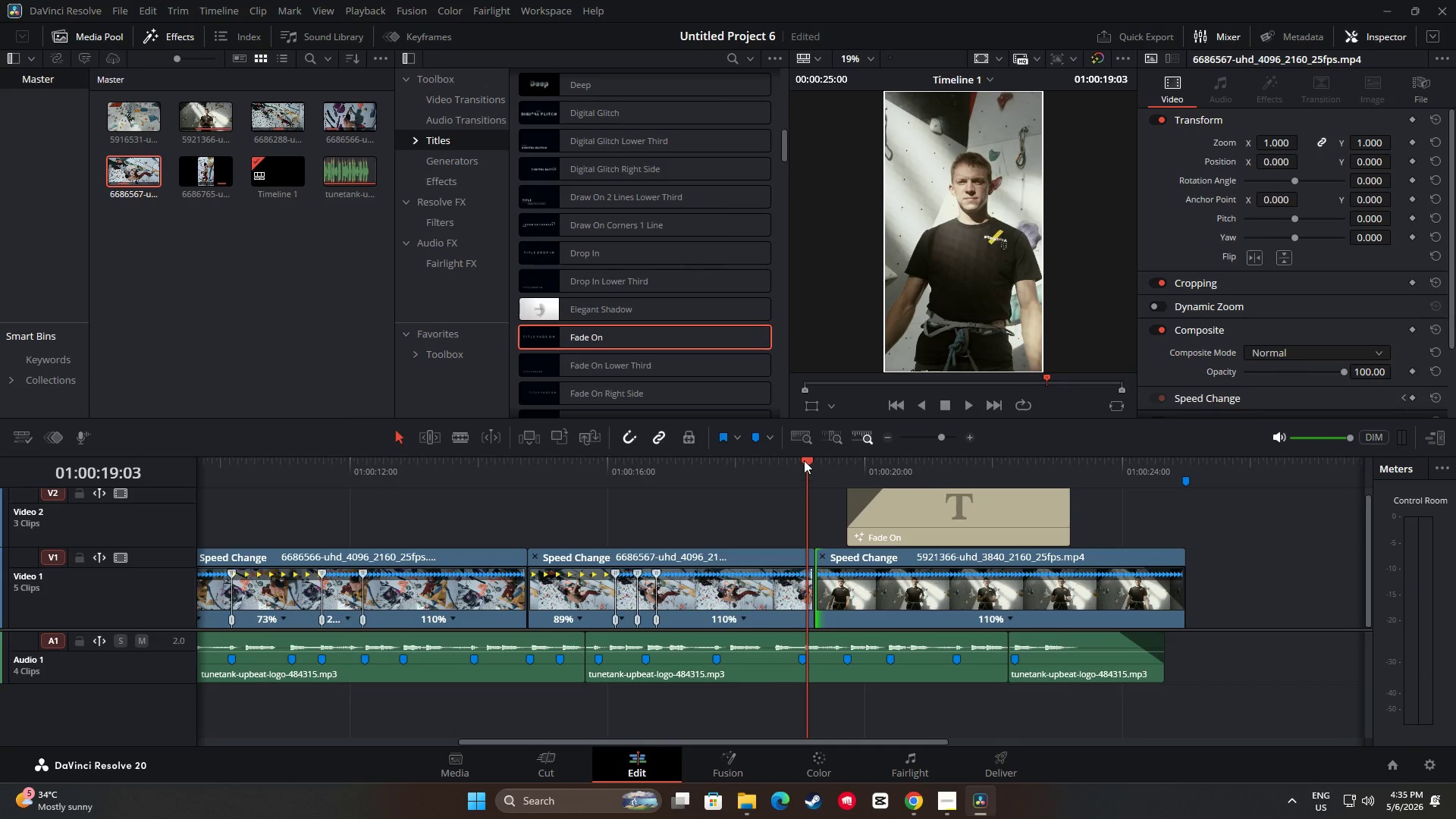 
left_click_drag(start_coordinate=[804, 460], to_coordinate=[762, 464])
 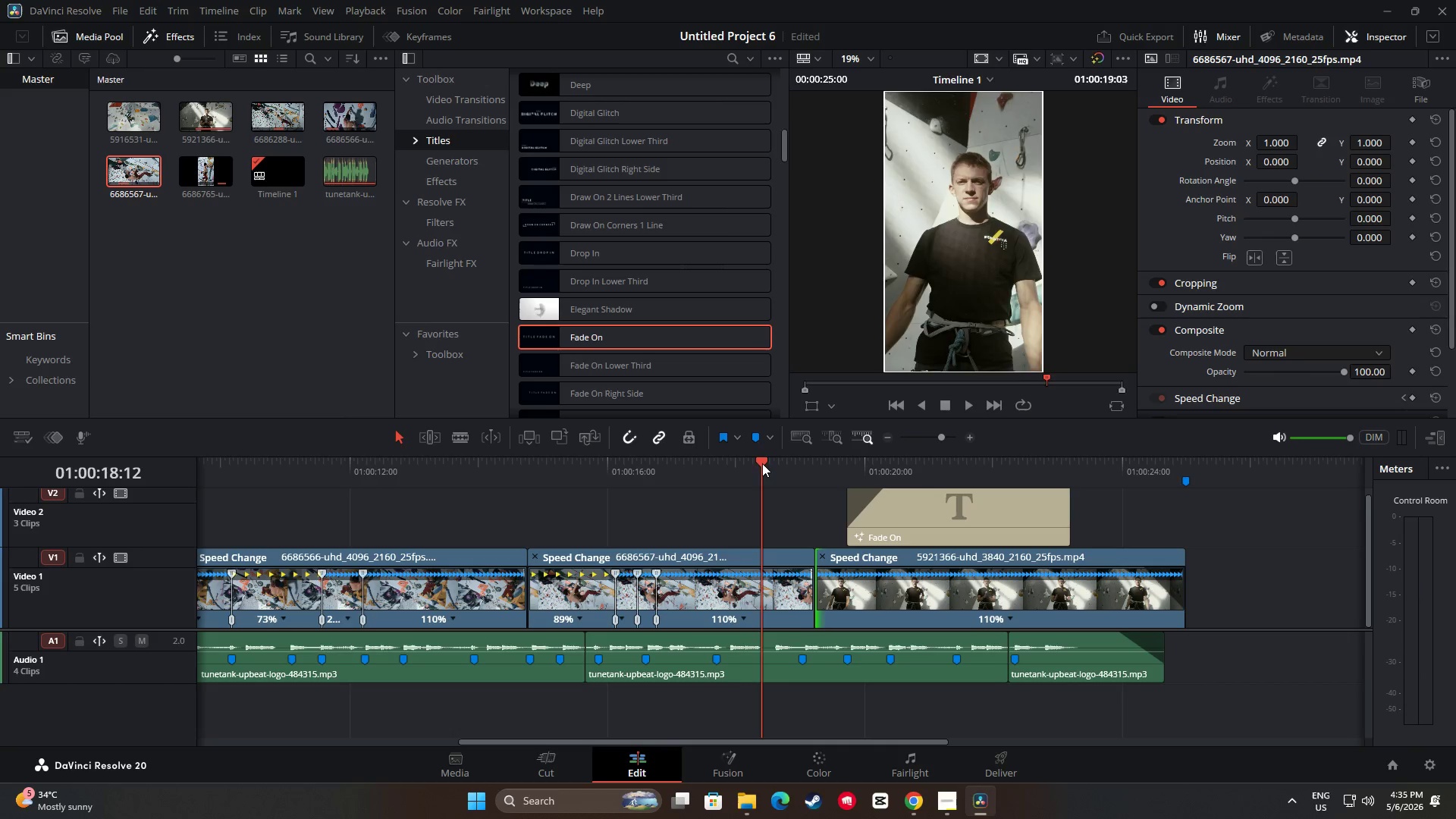 
key(Space)
 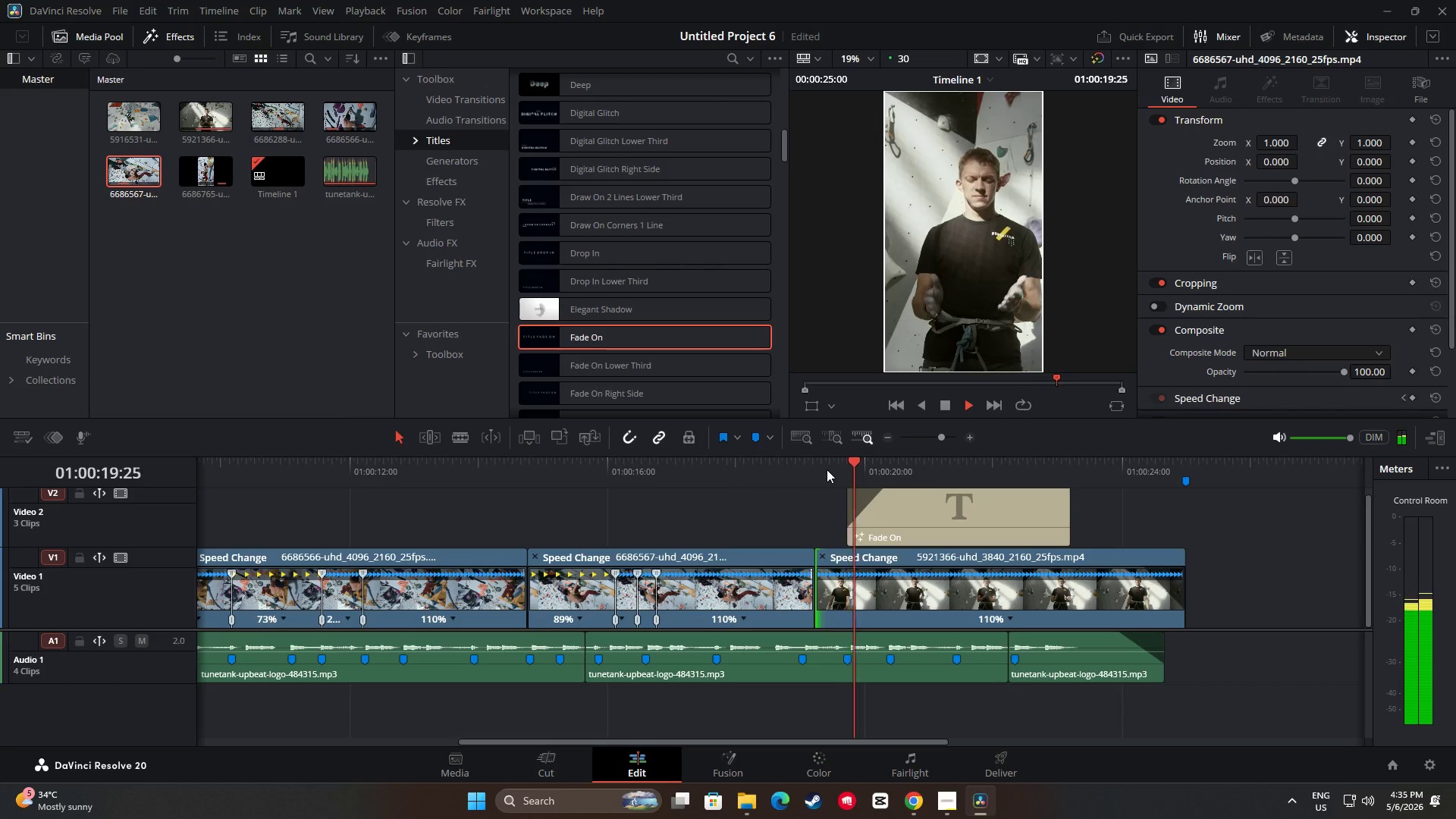 
key(Space)
 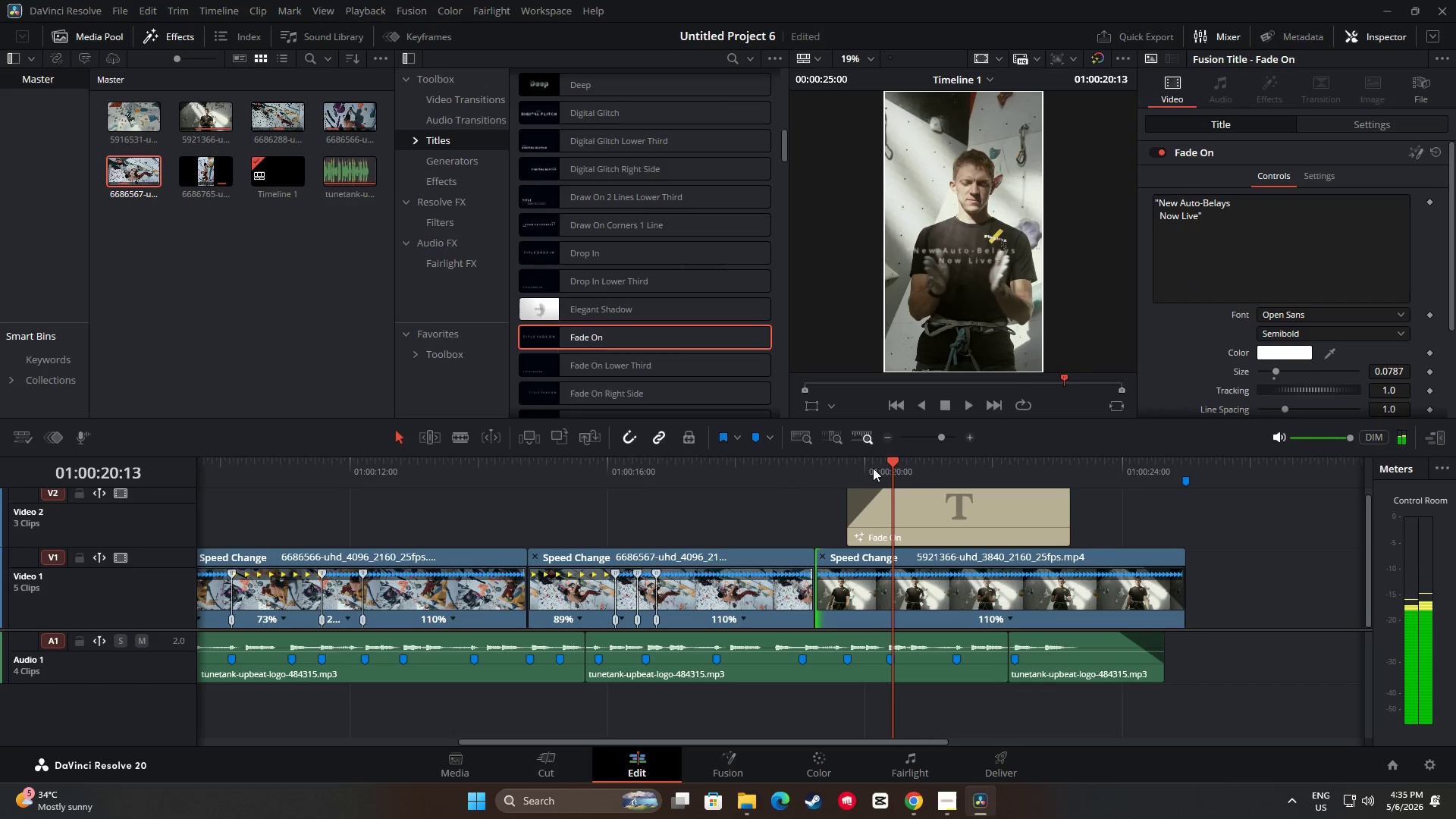 
left_click_drag(start_coordinate=[894, 465], to_coordinate=[736, 466])
 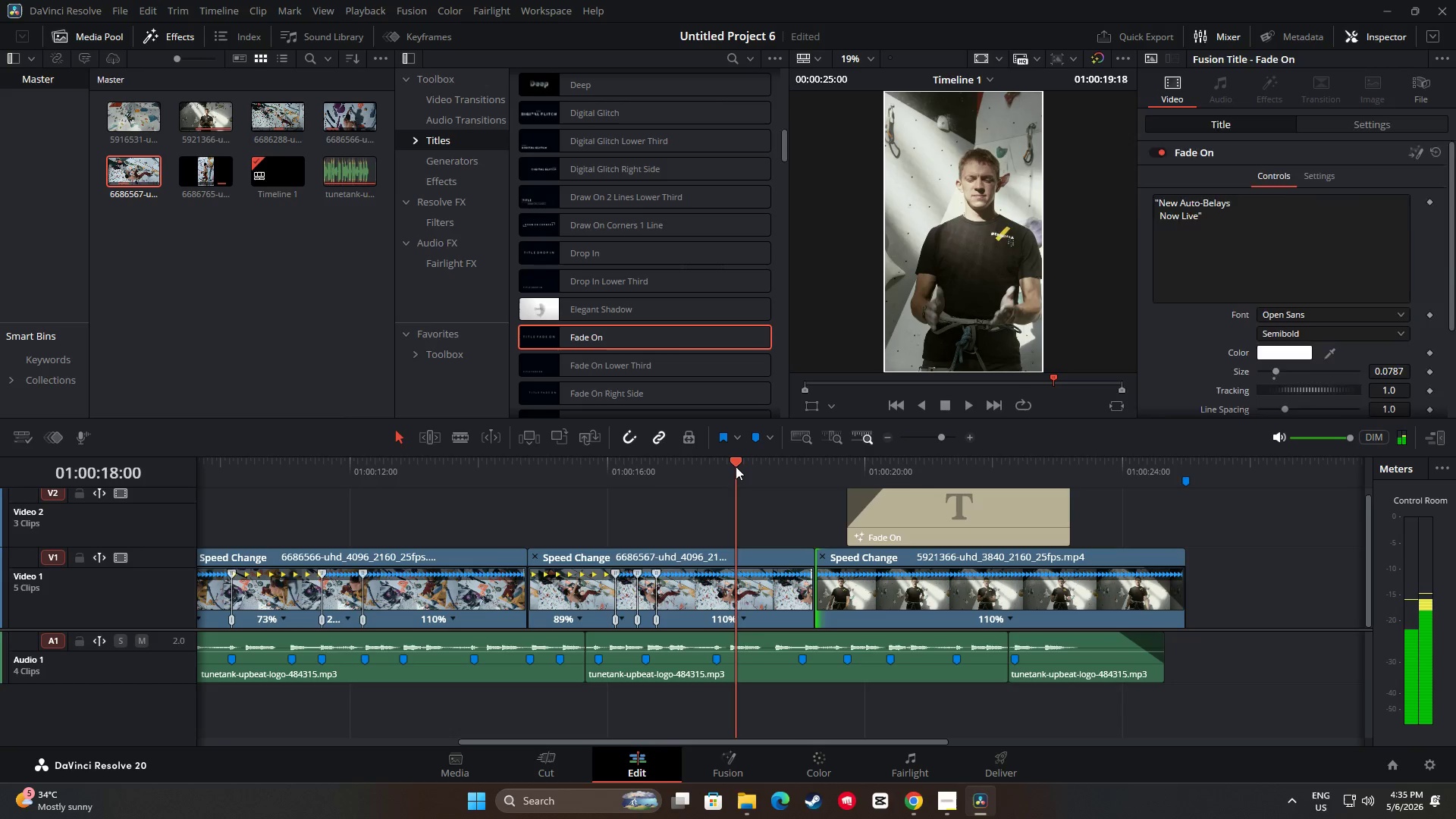 
key(Space)
 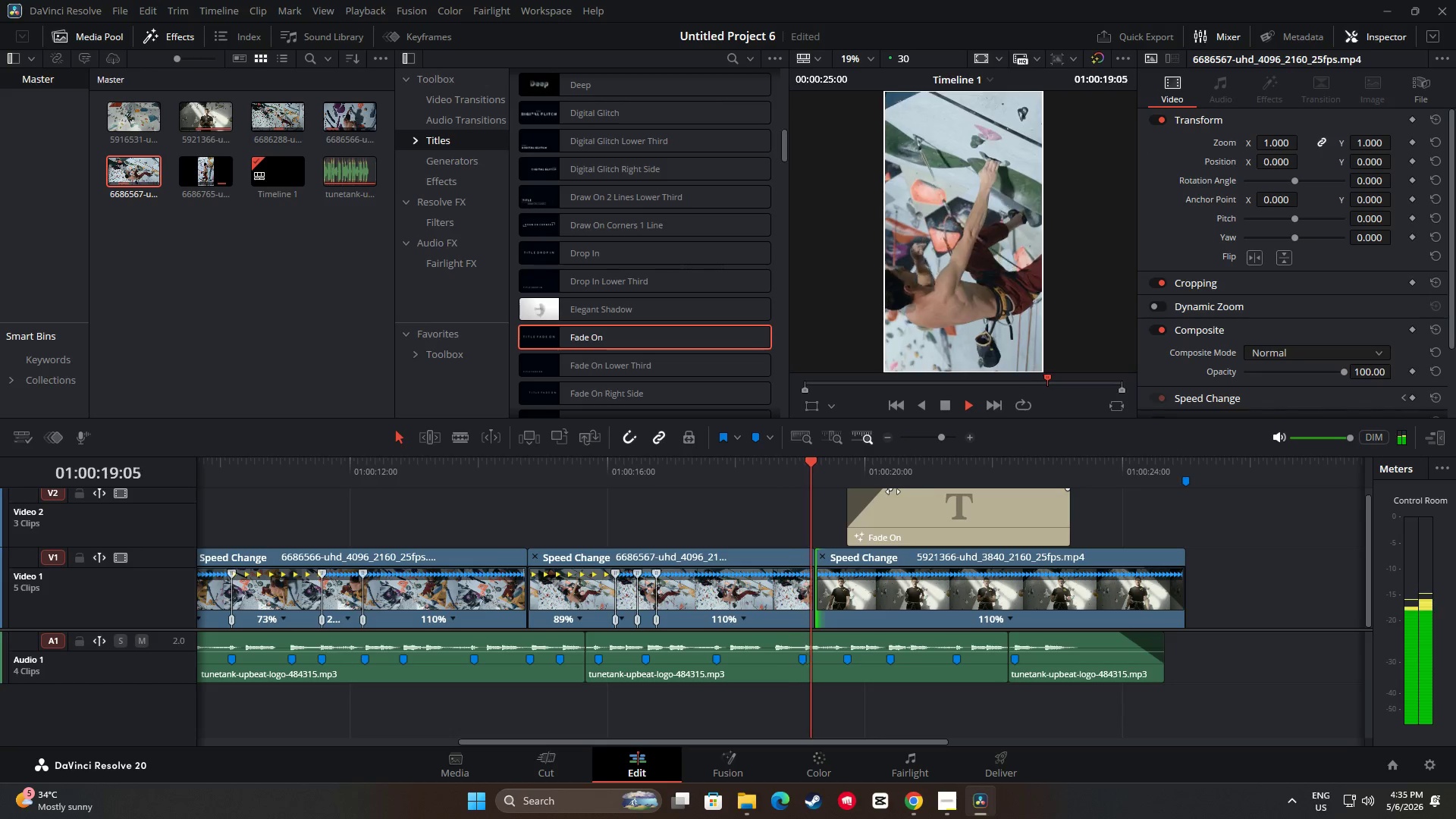 
key(Space)
 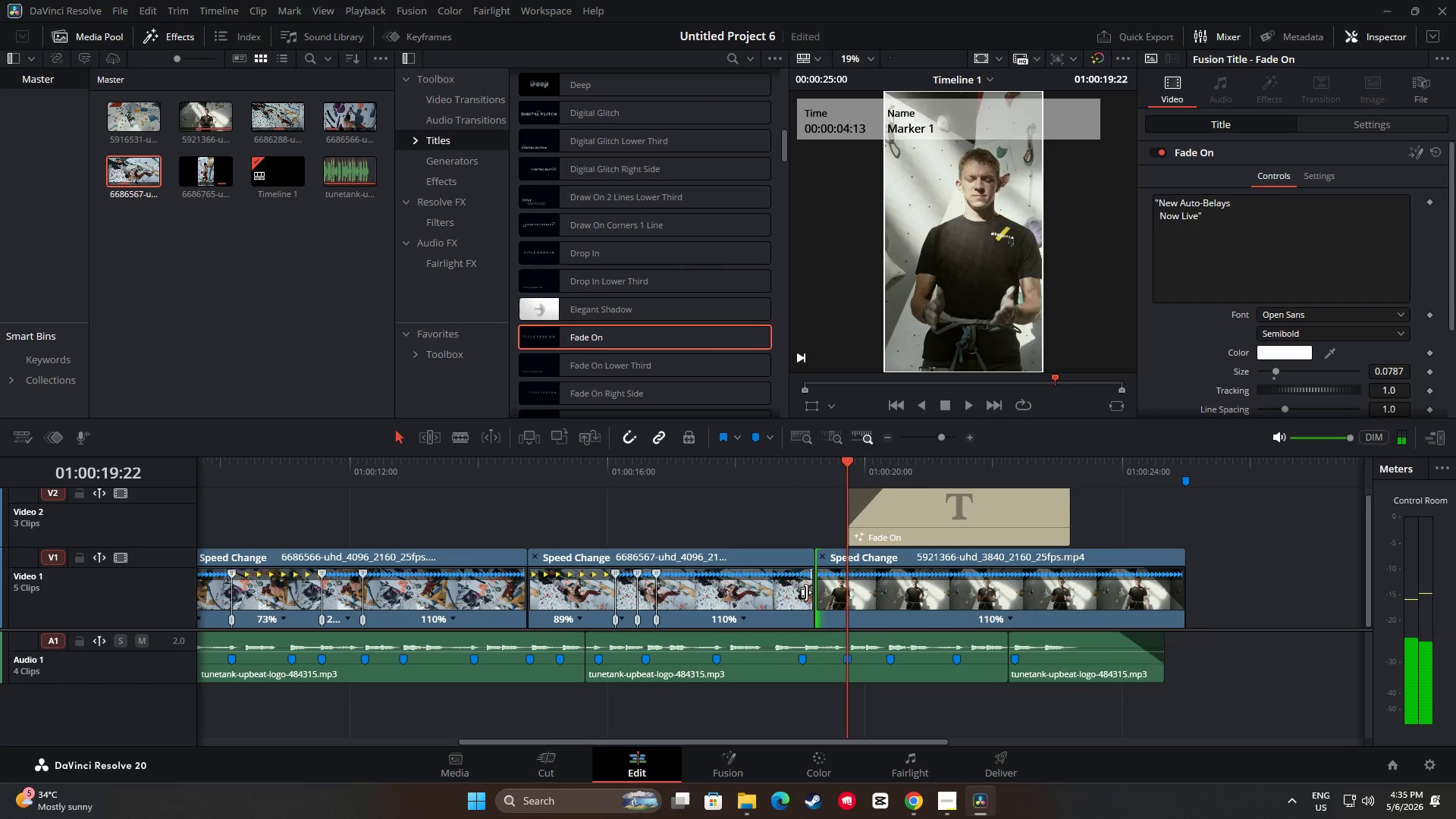 
left_click_drag(start_coordinate=[808, 590], to_coordinate=[805, 590])
 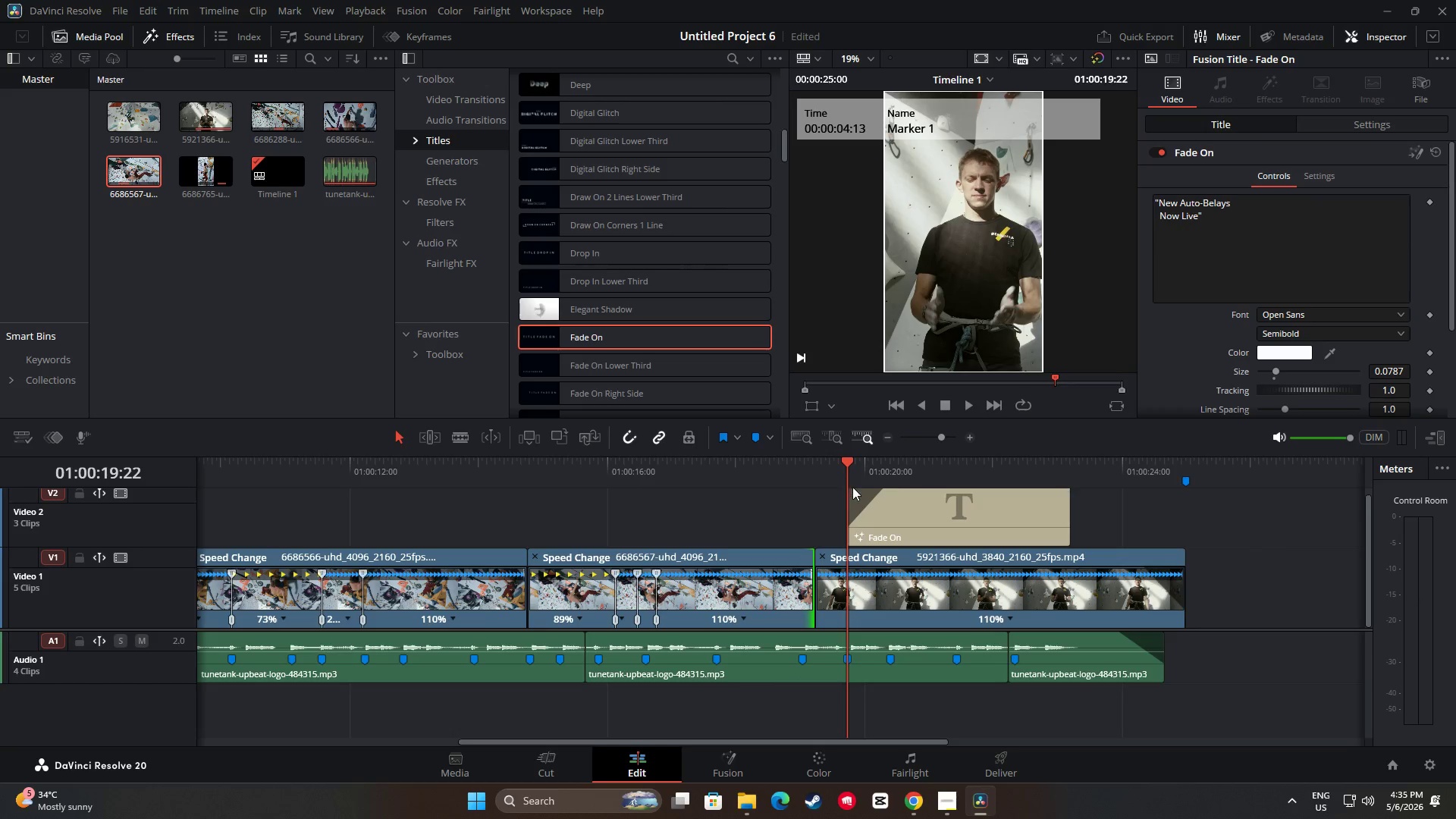 
left_click_drag(start_coordinate=[849, 474], to_coordinate=[777, 469])
 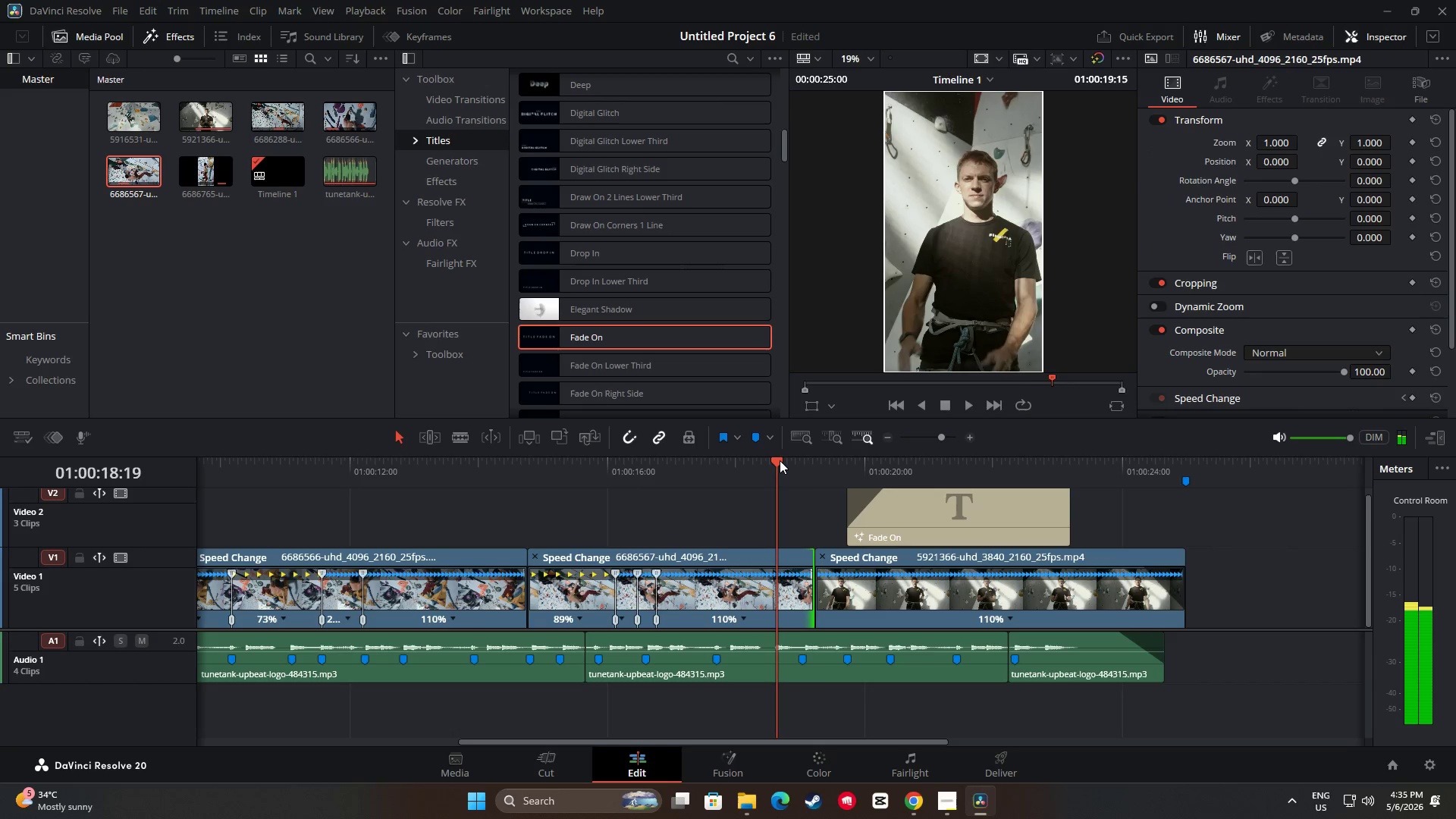 
key(Space)
 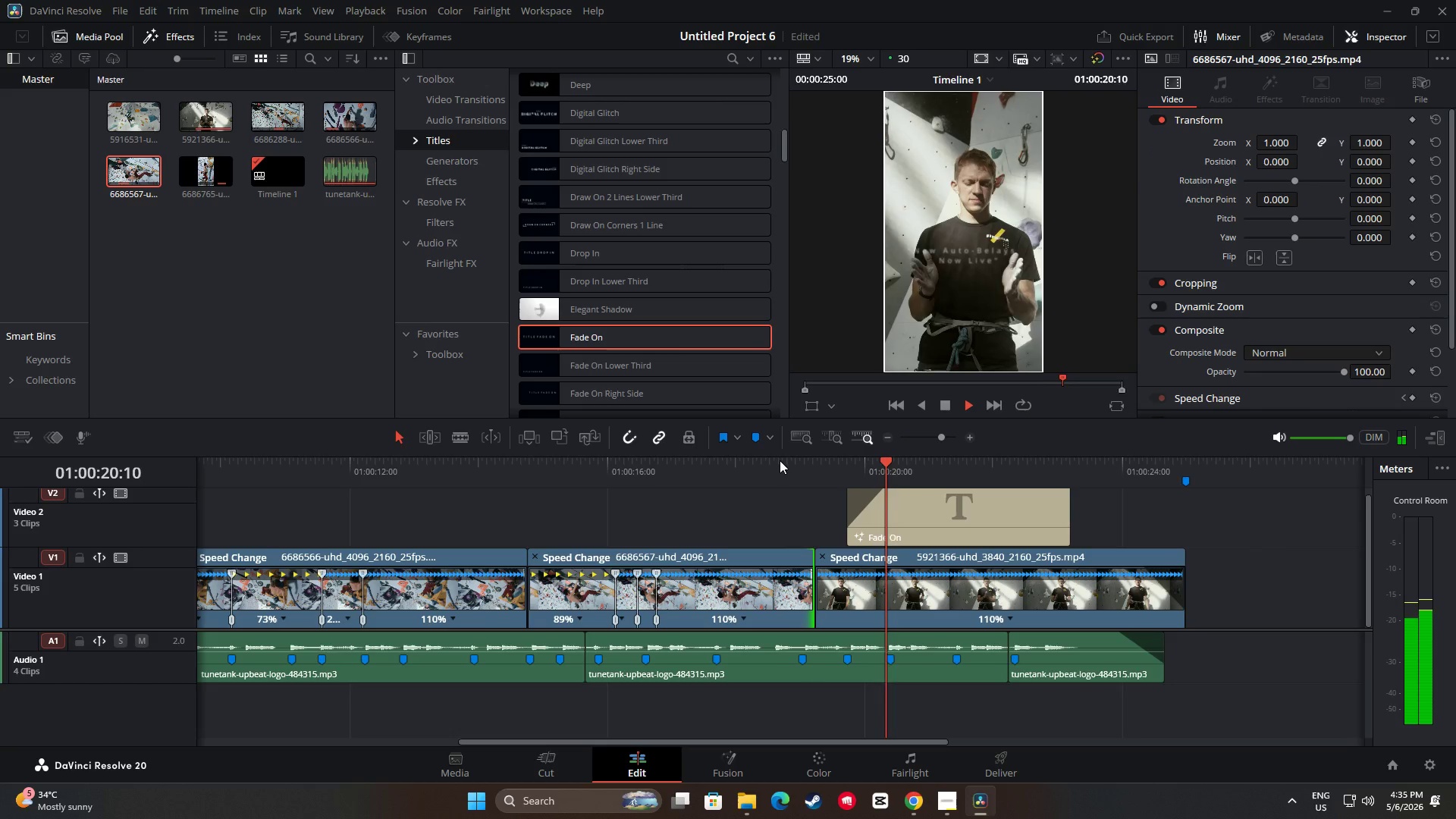 
key(Space)
 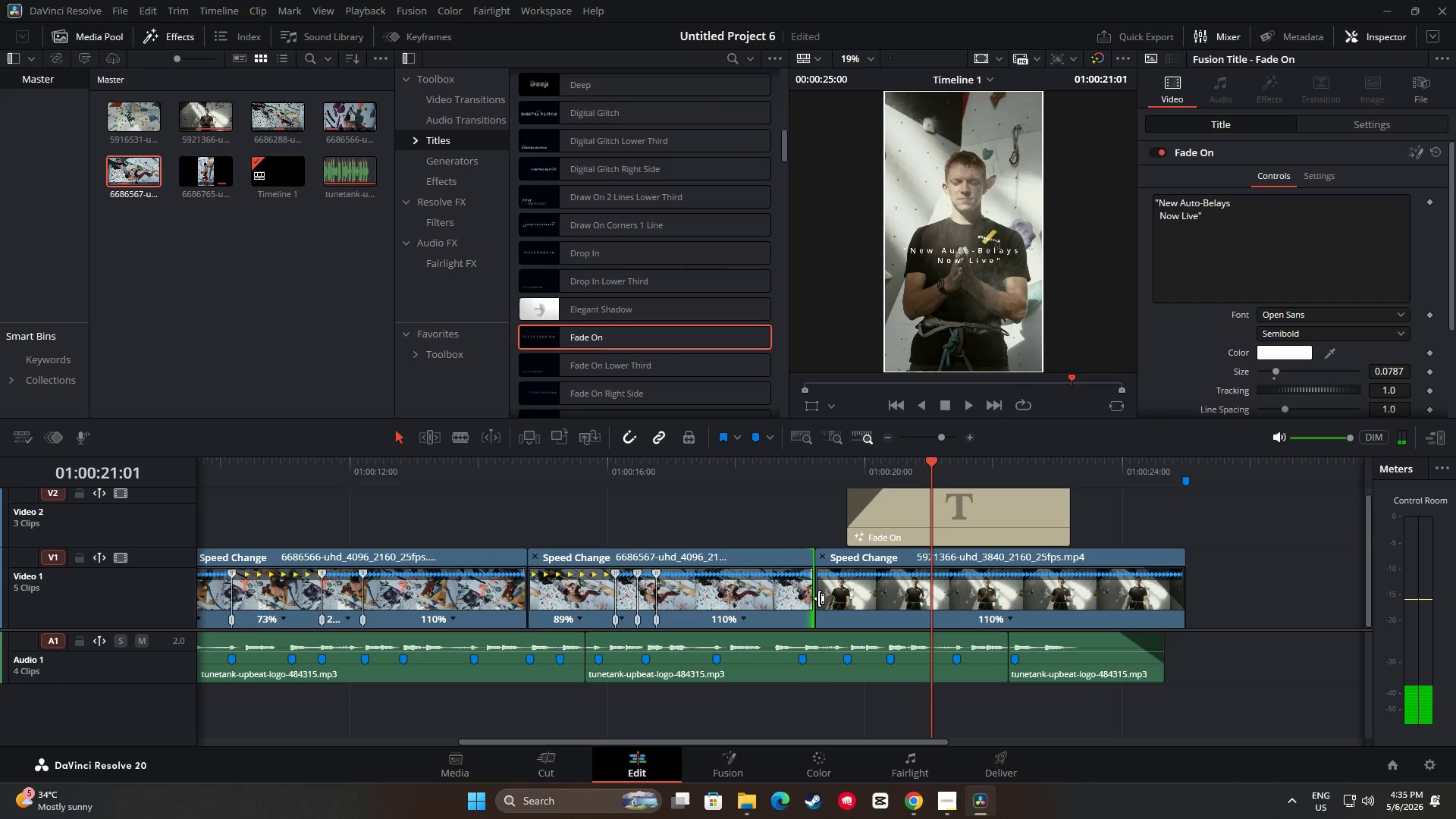 
left_click_drag(start_coordinate=[824, 595], to_coordinate=[814, 595])
 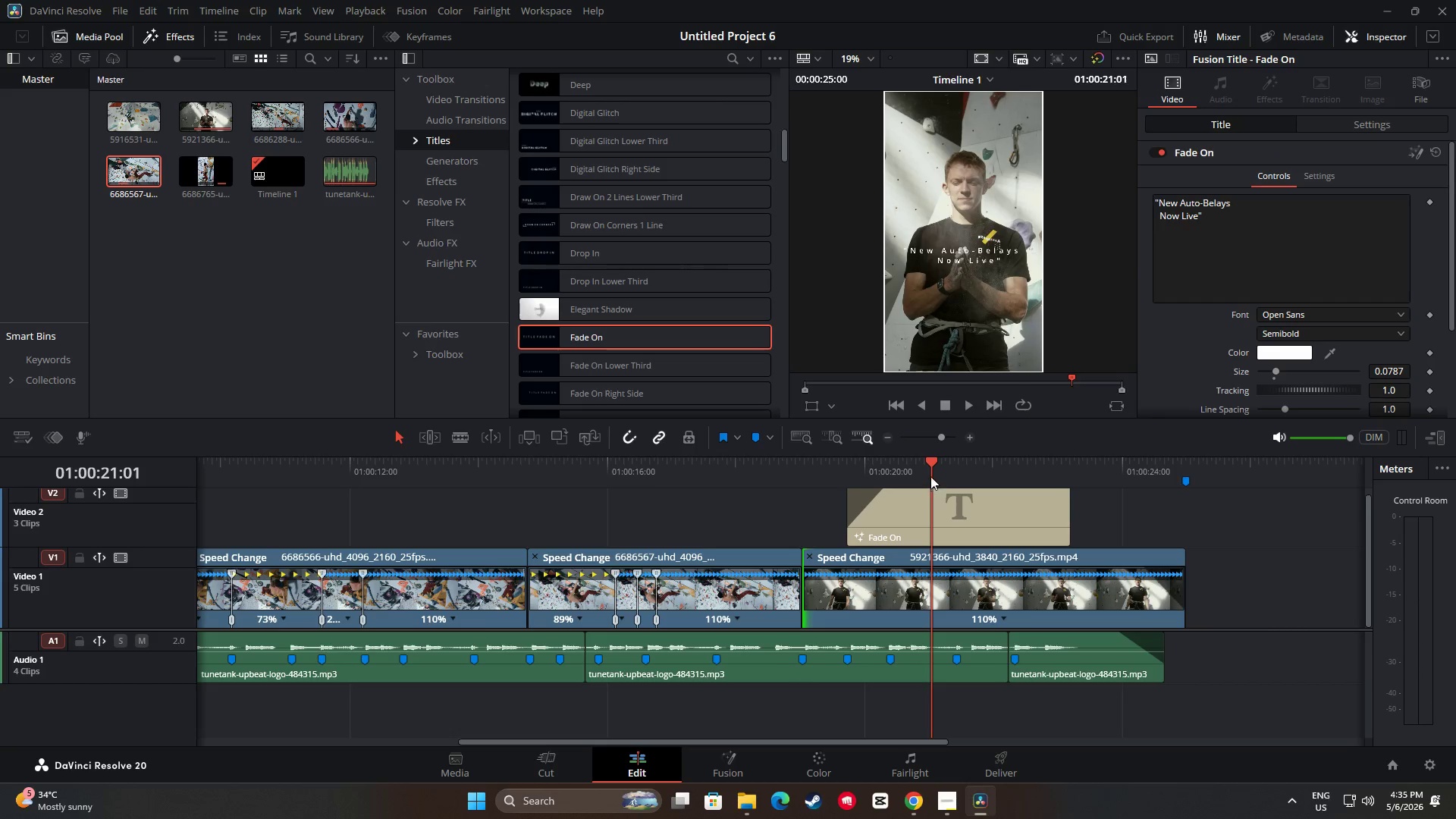 
left_click_drag(start_coordinate=[931, 463], to_coordinate=[767, 472])
 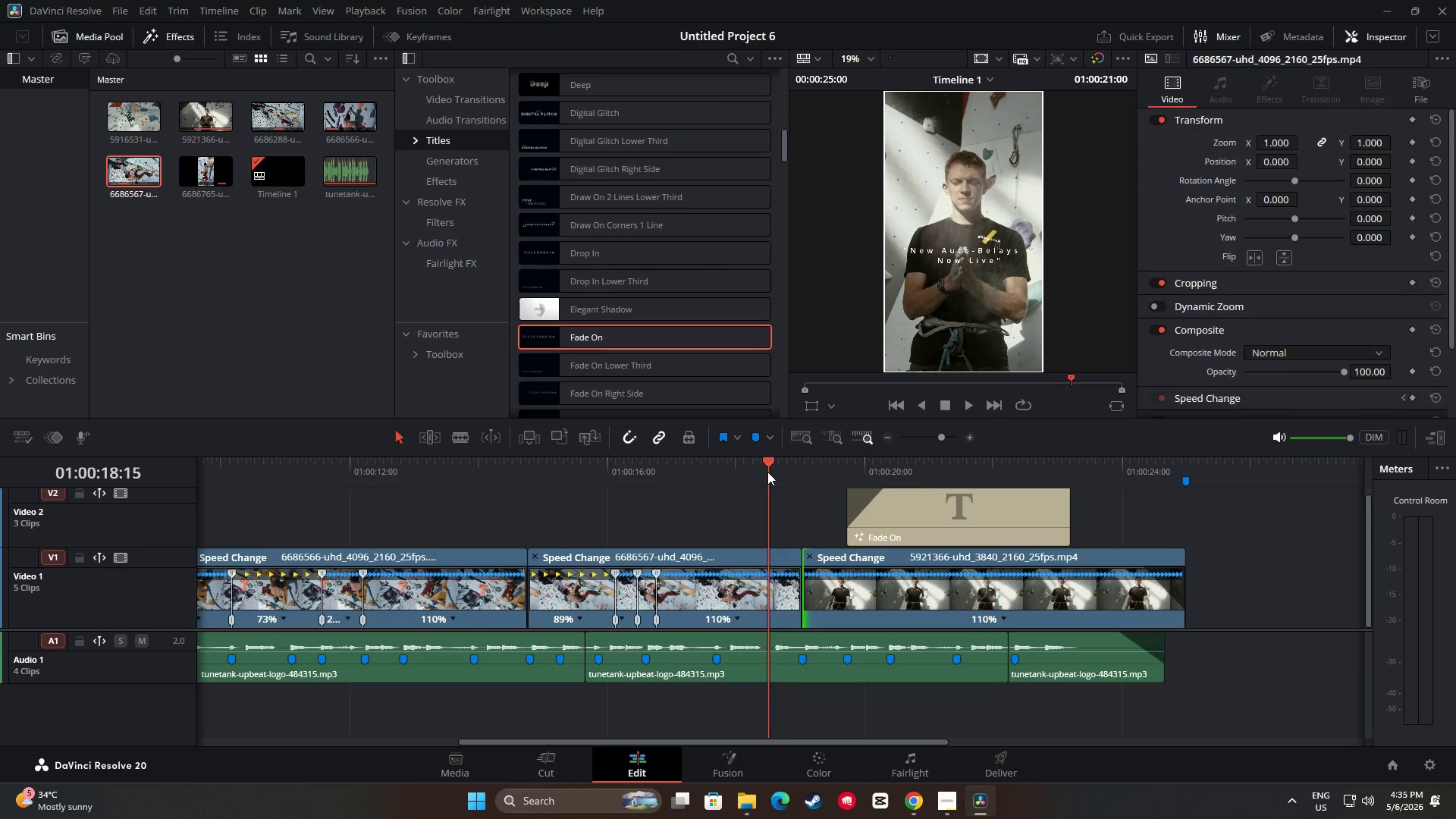 
key(Space)
 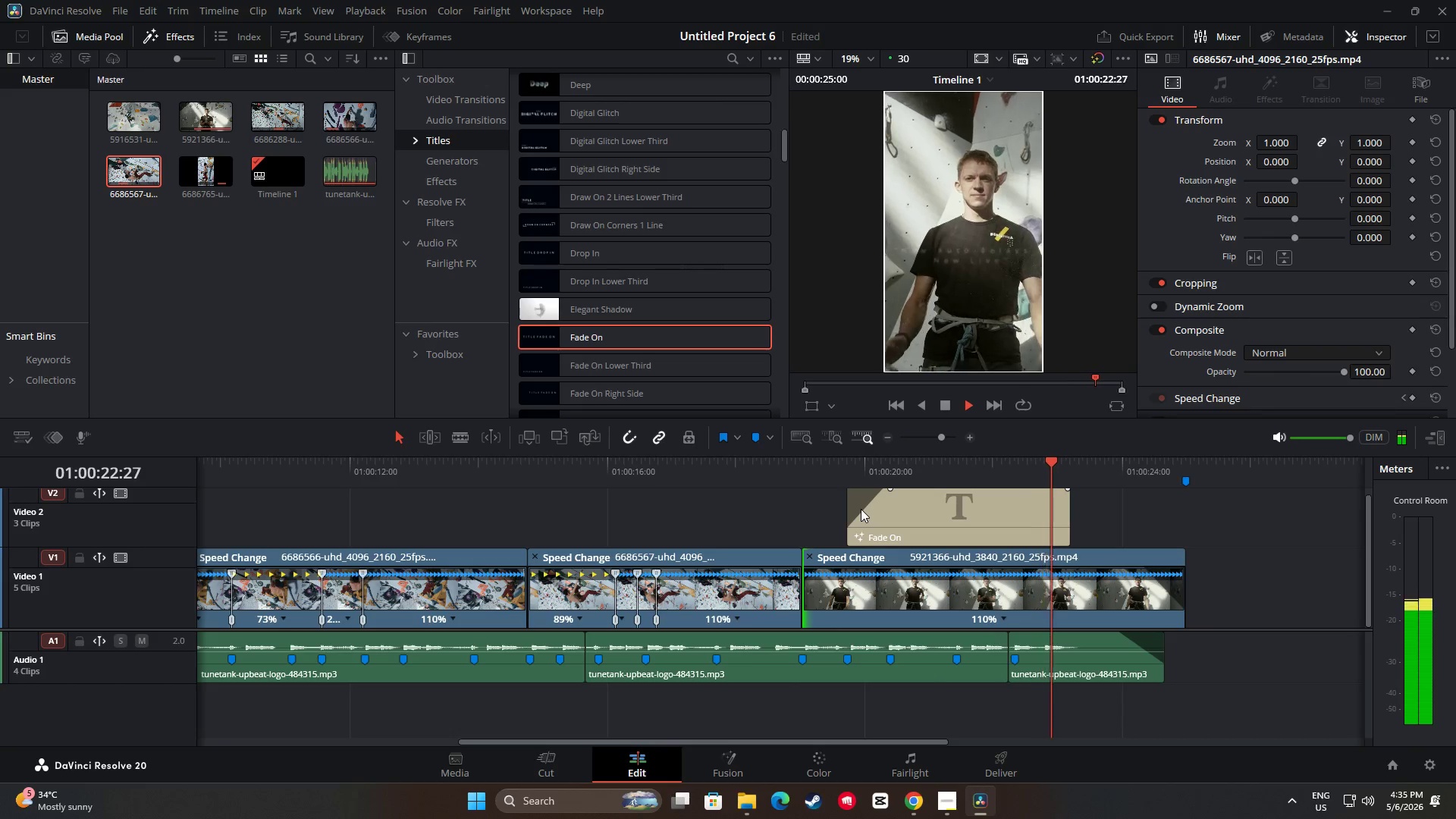 
wait(6.16)
 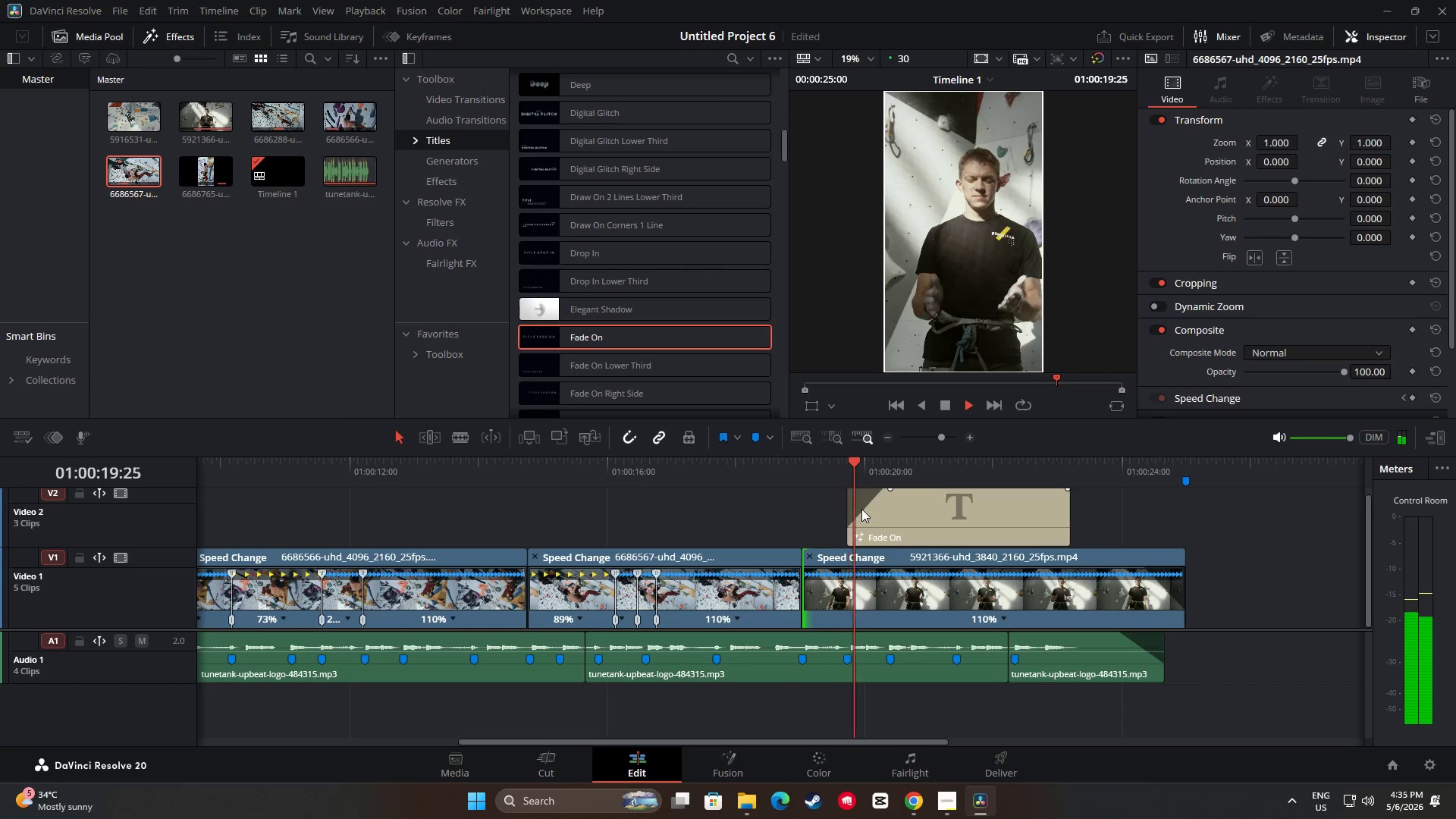 
key(Space)
 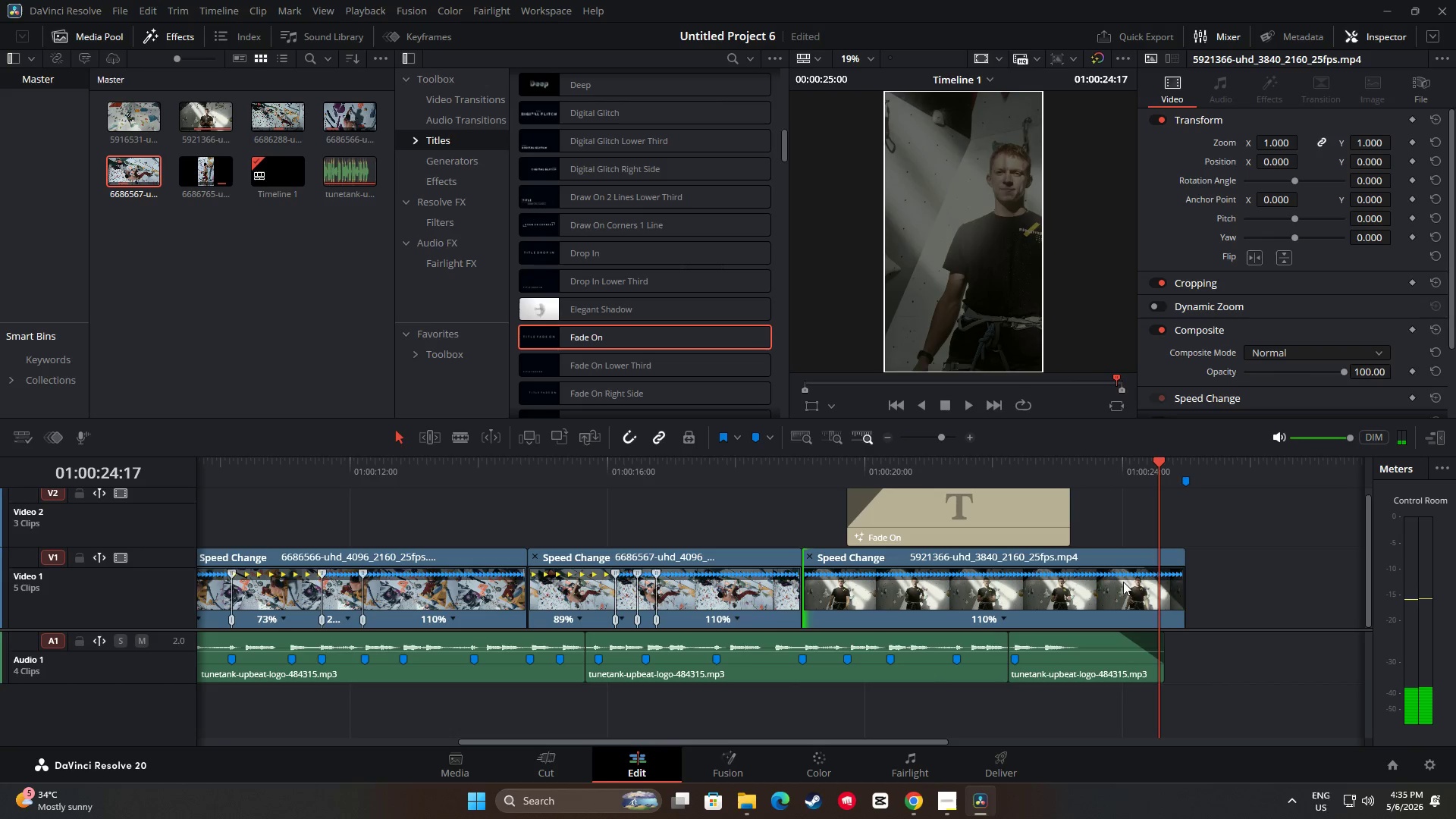 
left_click([1131, 587])
 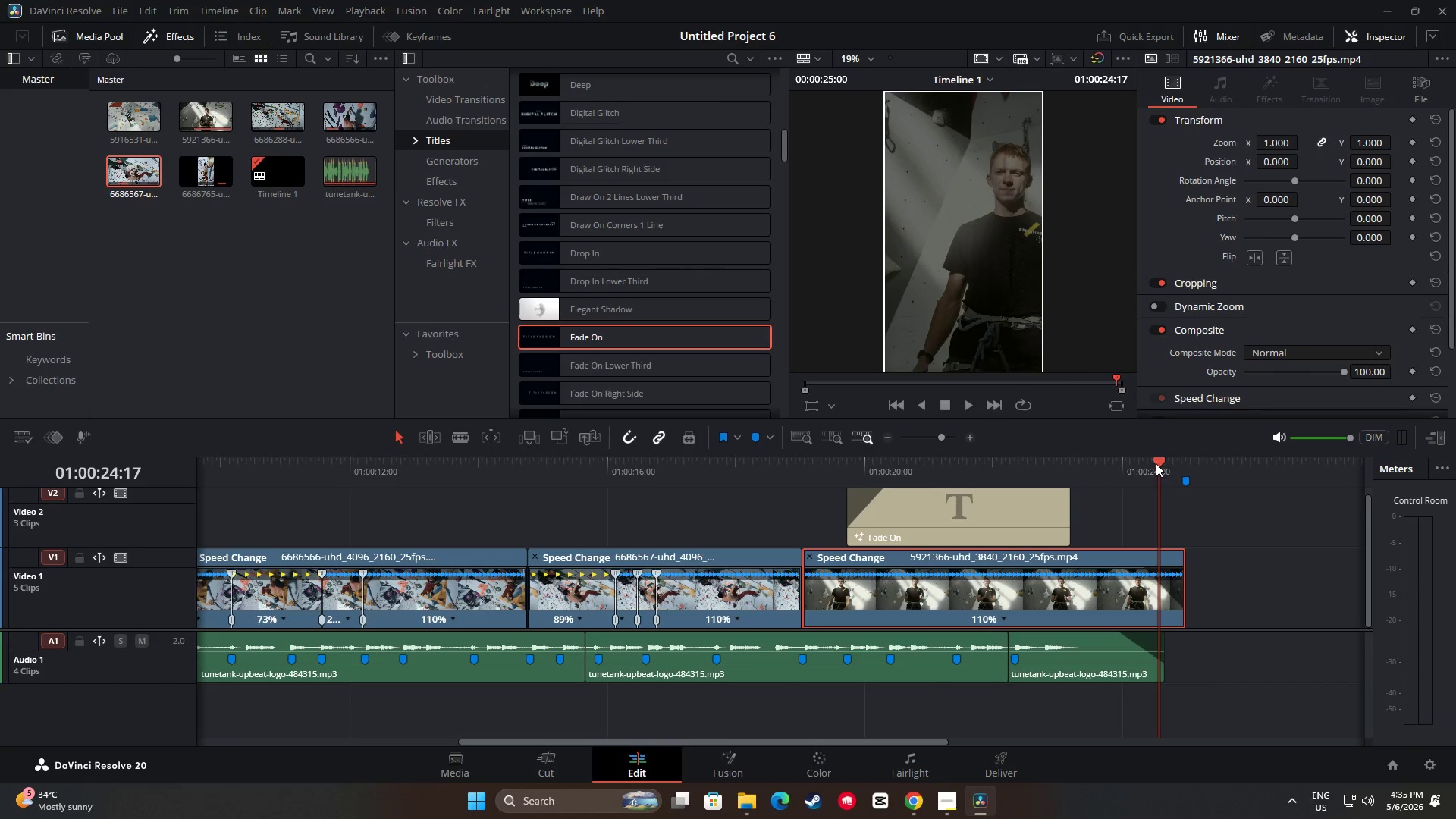 
left_click_drag(start_coordinate=[1156, 463], to_coordinate=[692, 521])
 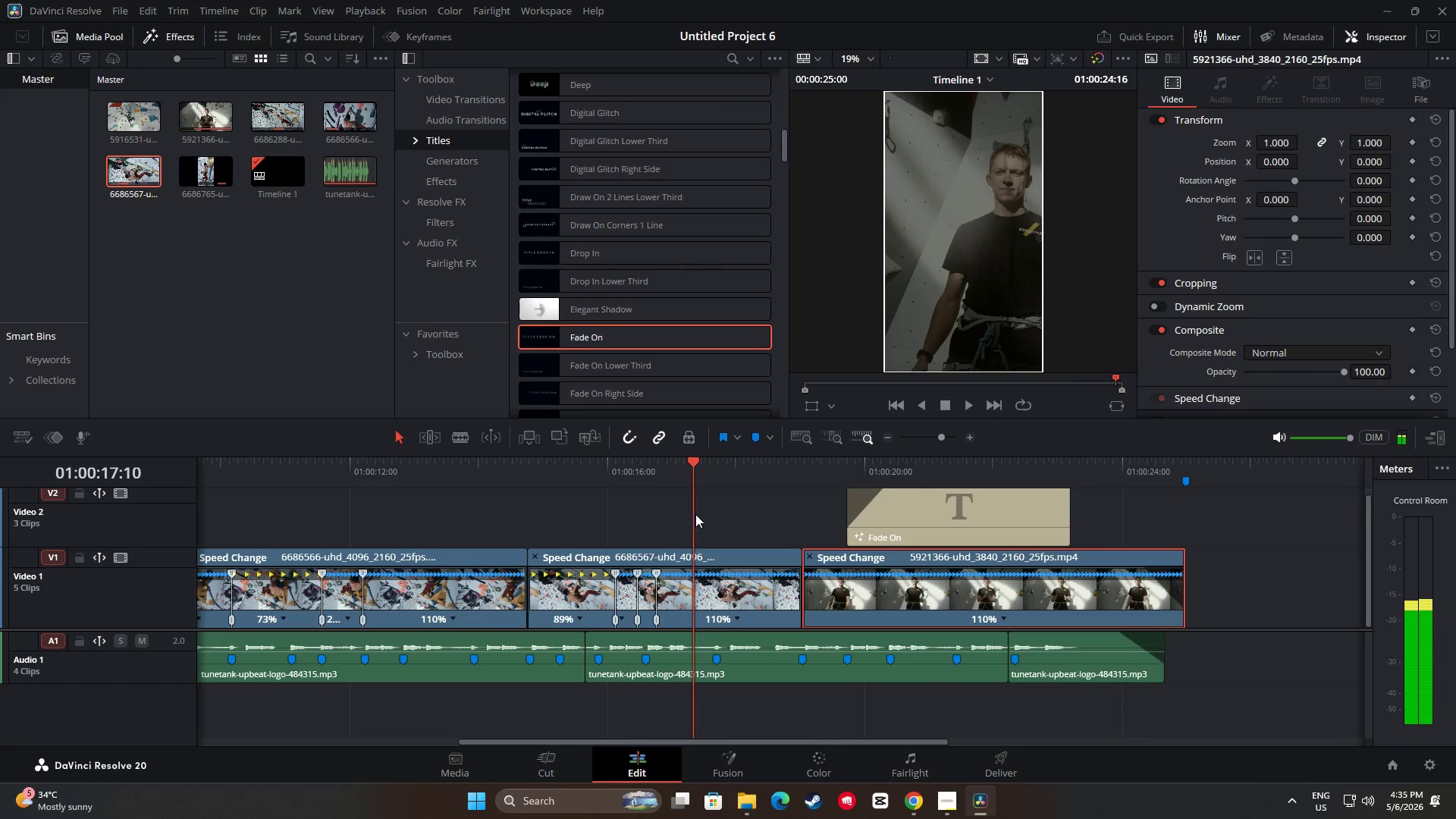 
key(Space)
 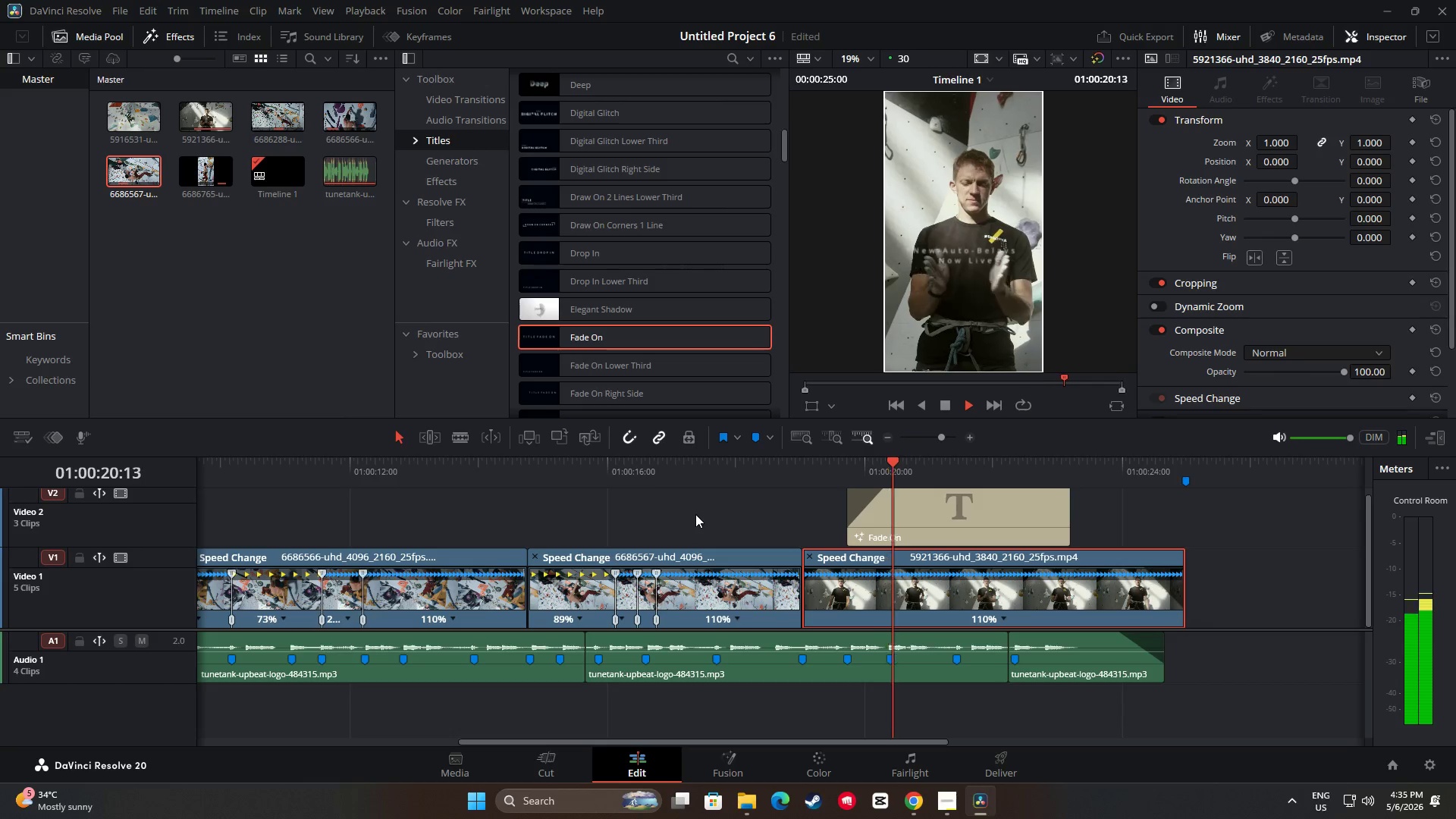 
key(Space)
 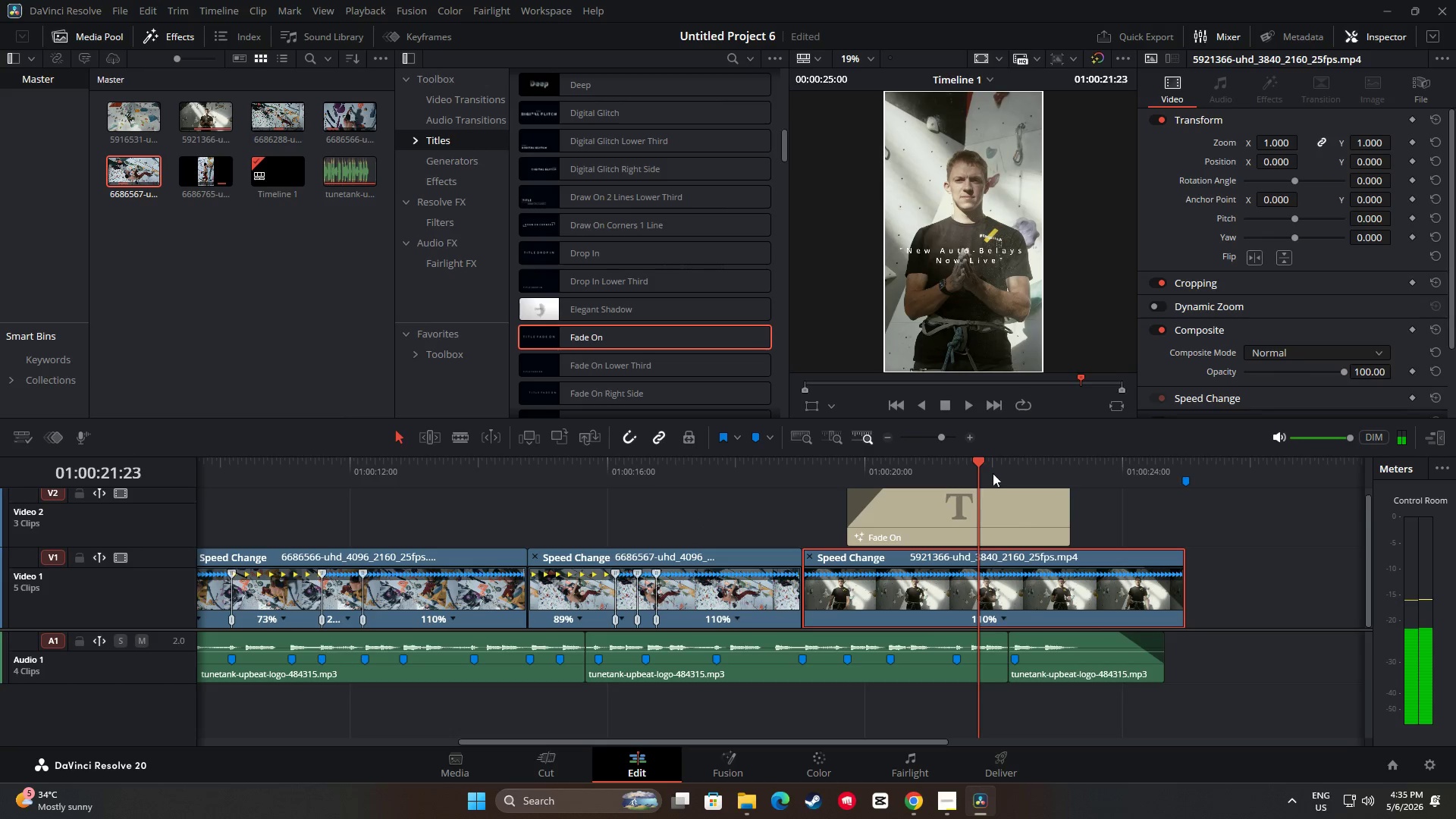 
left_click_drag(start_coordinate=[981, 460], to_coordinate=[682, 482])
 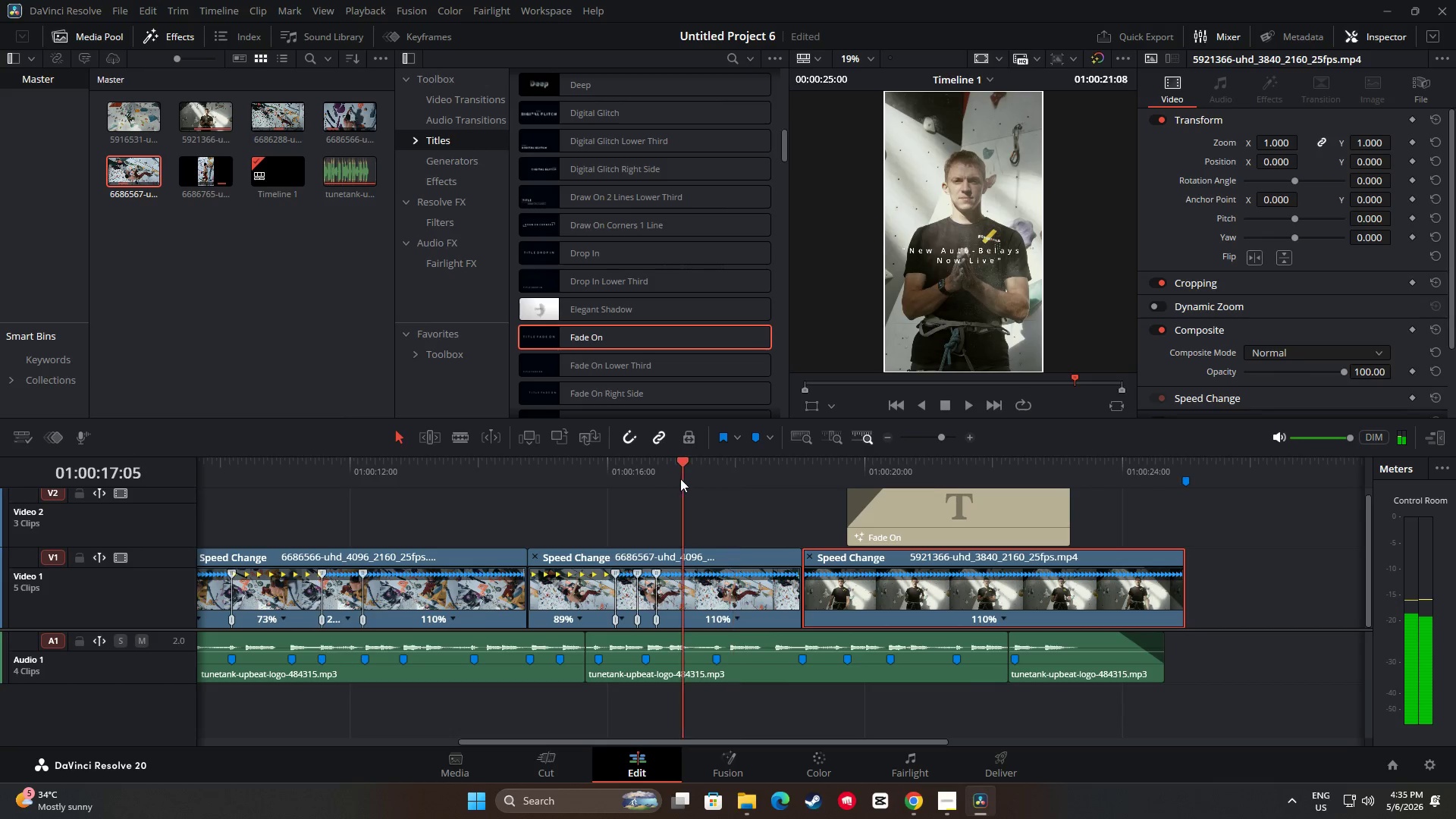 
key(Space)
 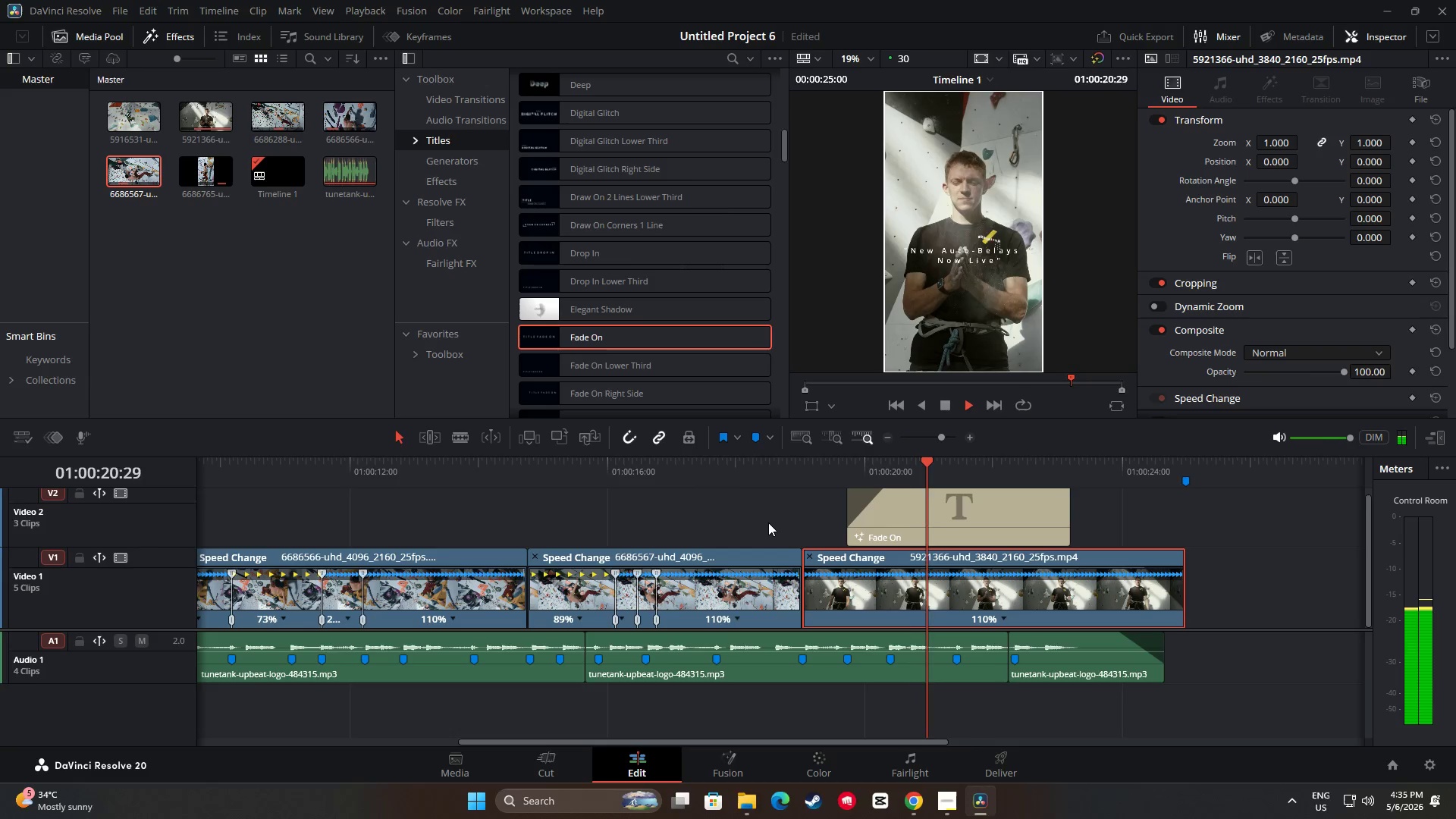 
wait(5.64)
 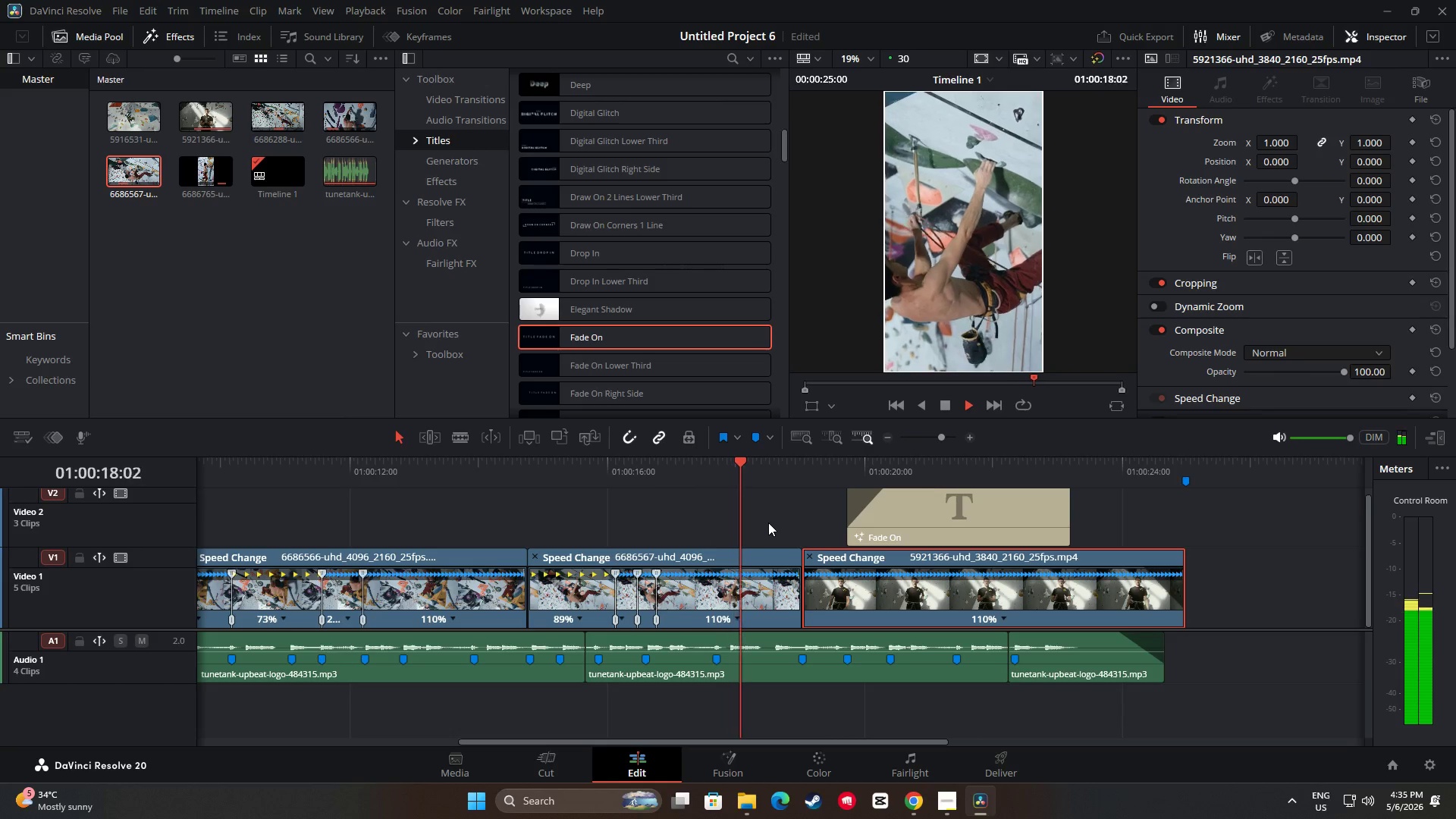 
key(Space)
 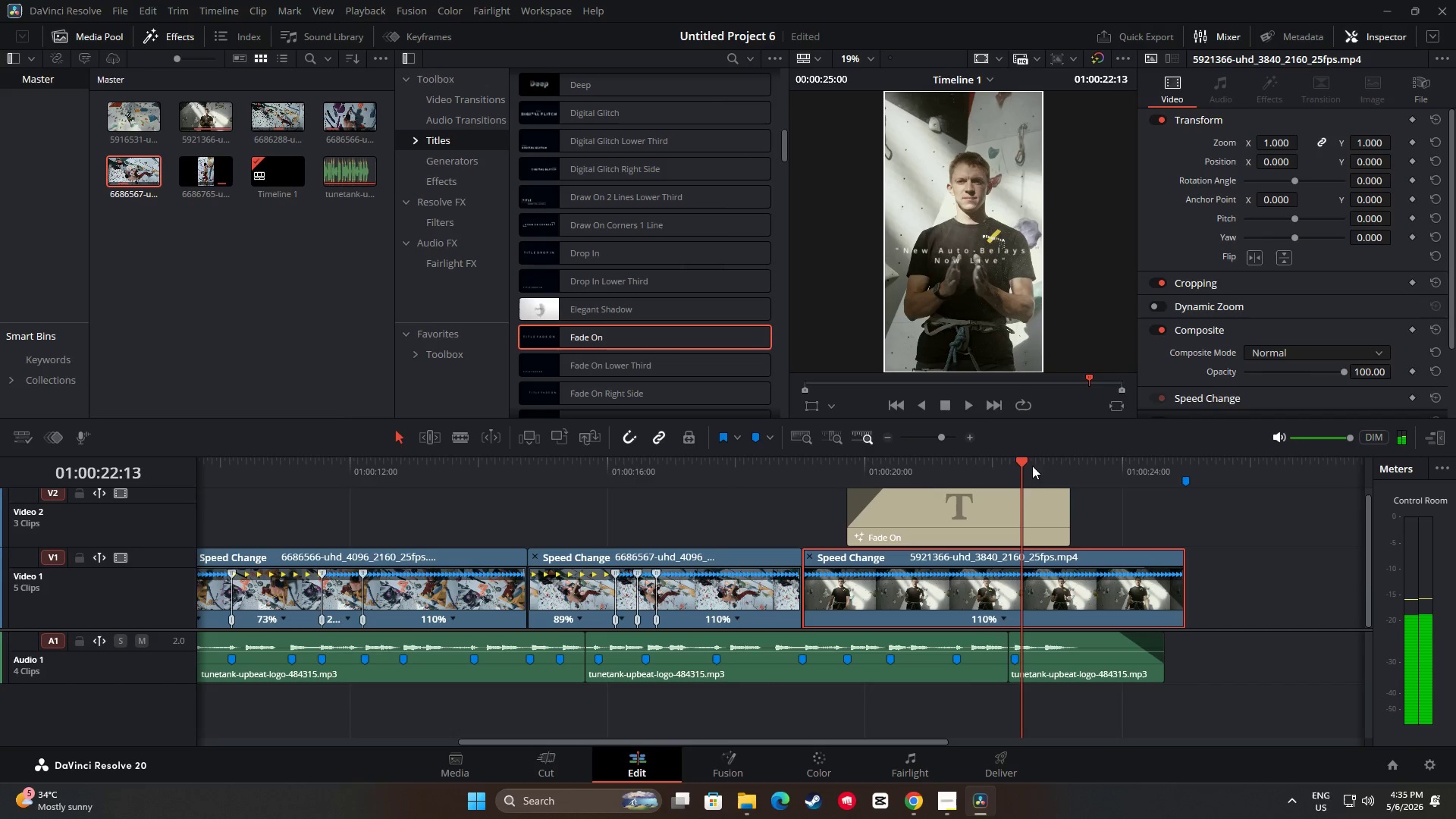 
left_click_drag(start_coordinate=[1024, 461], to_coordinate=[765, 485])
 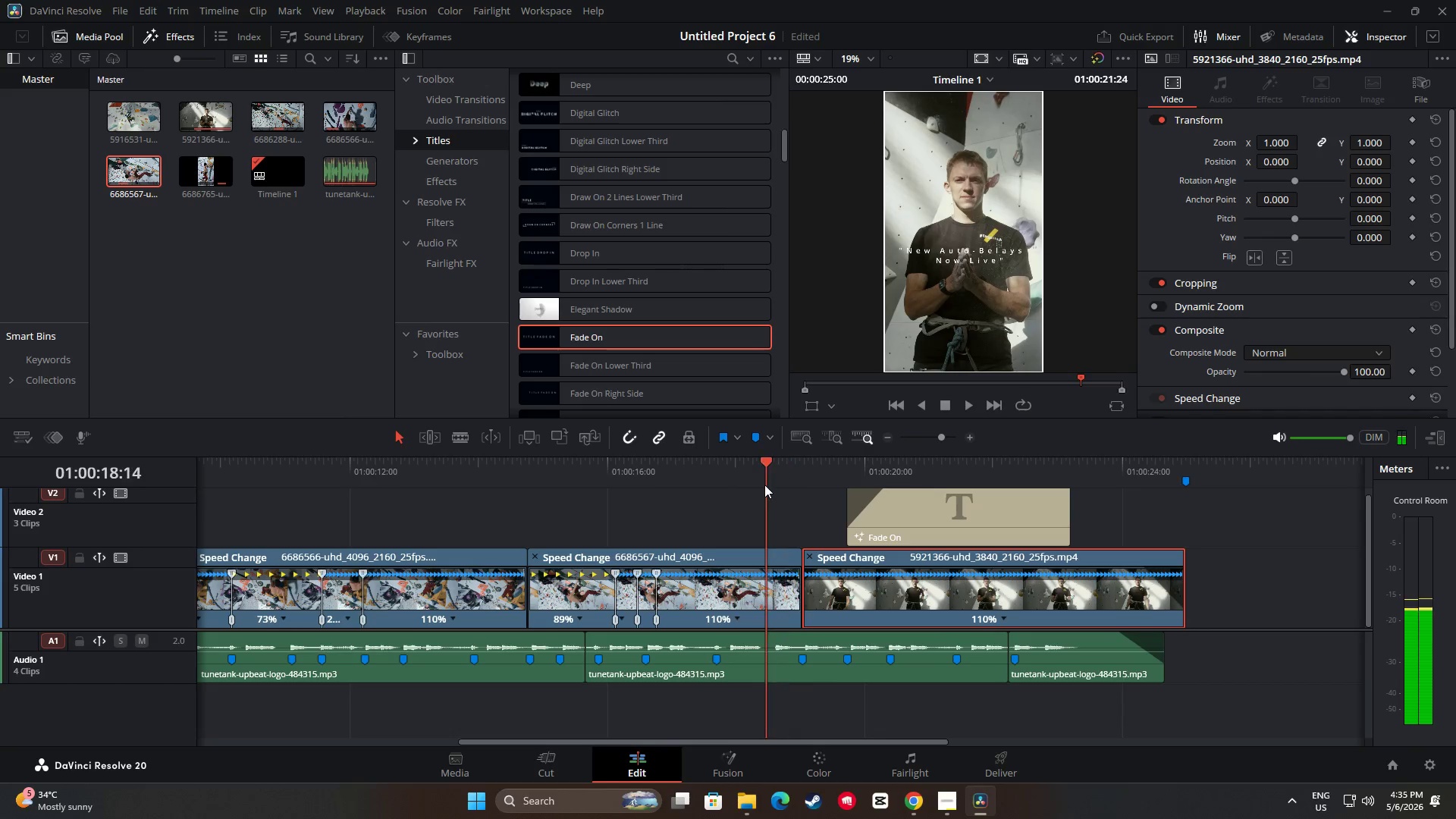 
key(Space)
 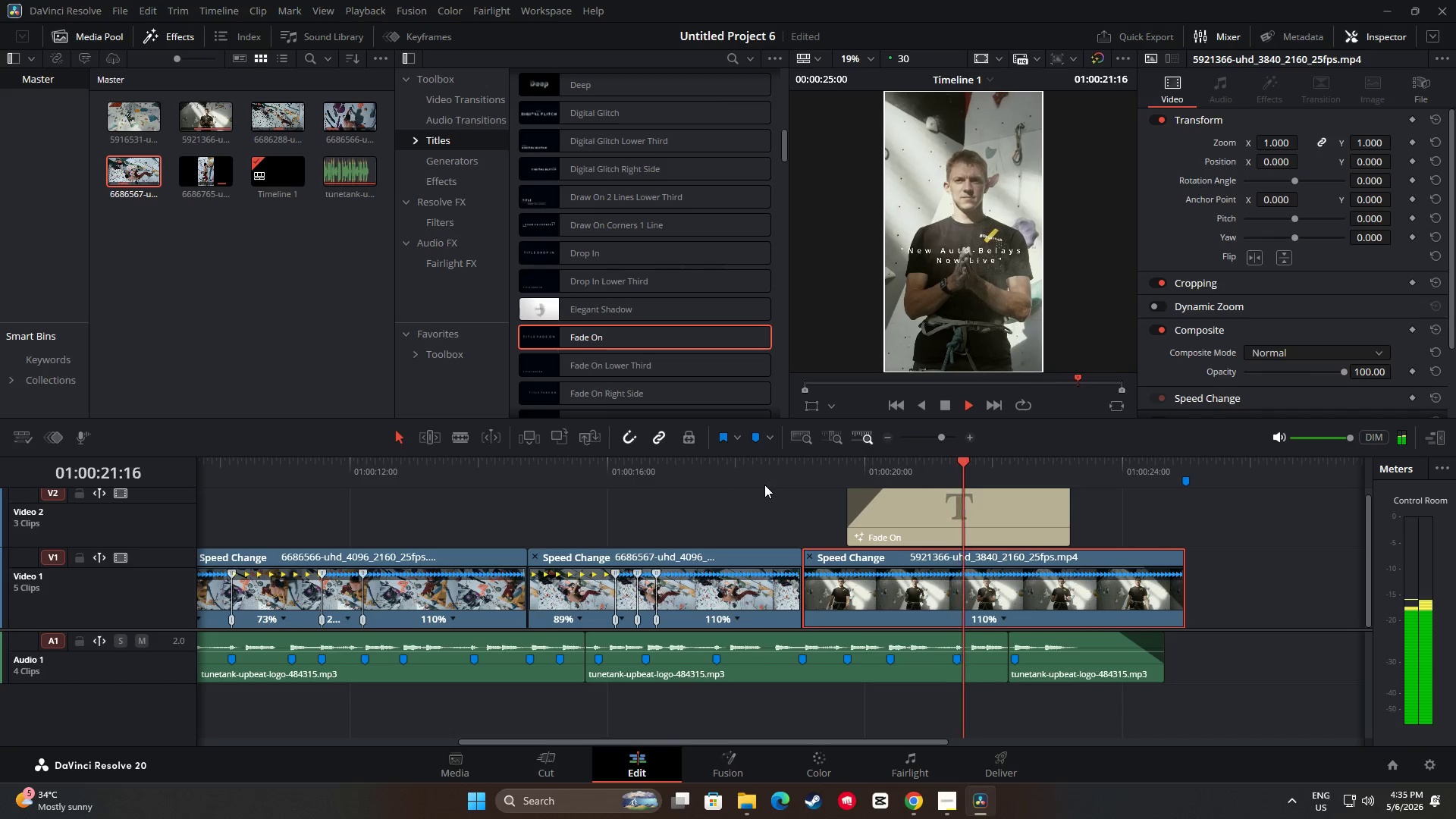 
key(Space)
 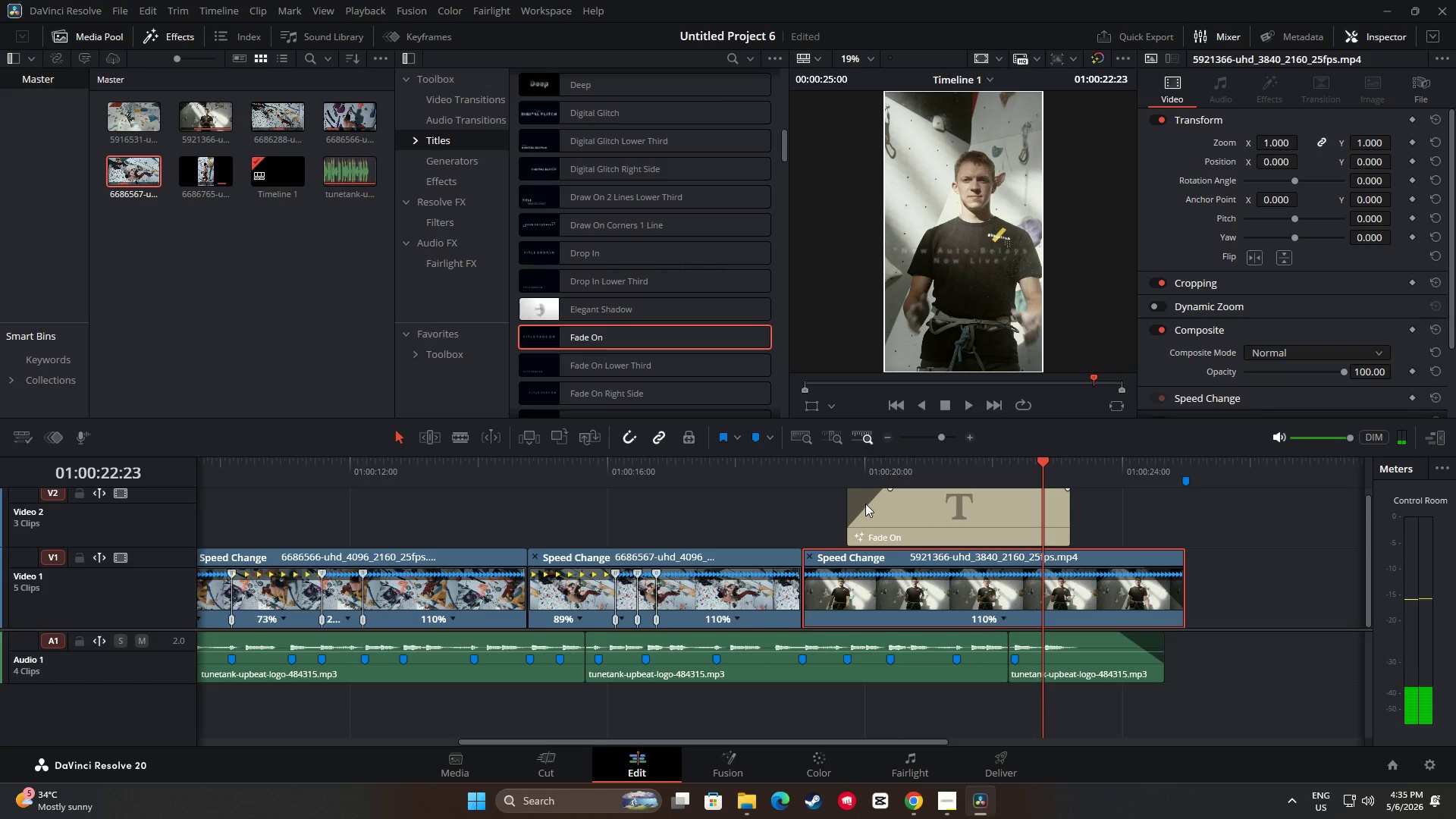 
left_click_drag(start_coordinate=[889, 491], to_coordinate=[893, 490])
 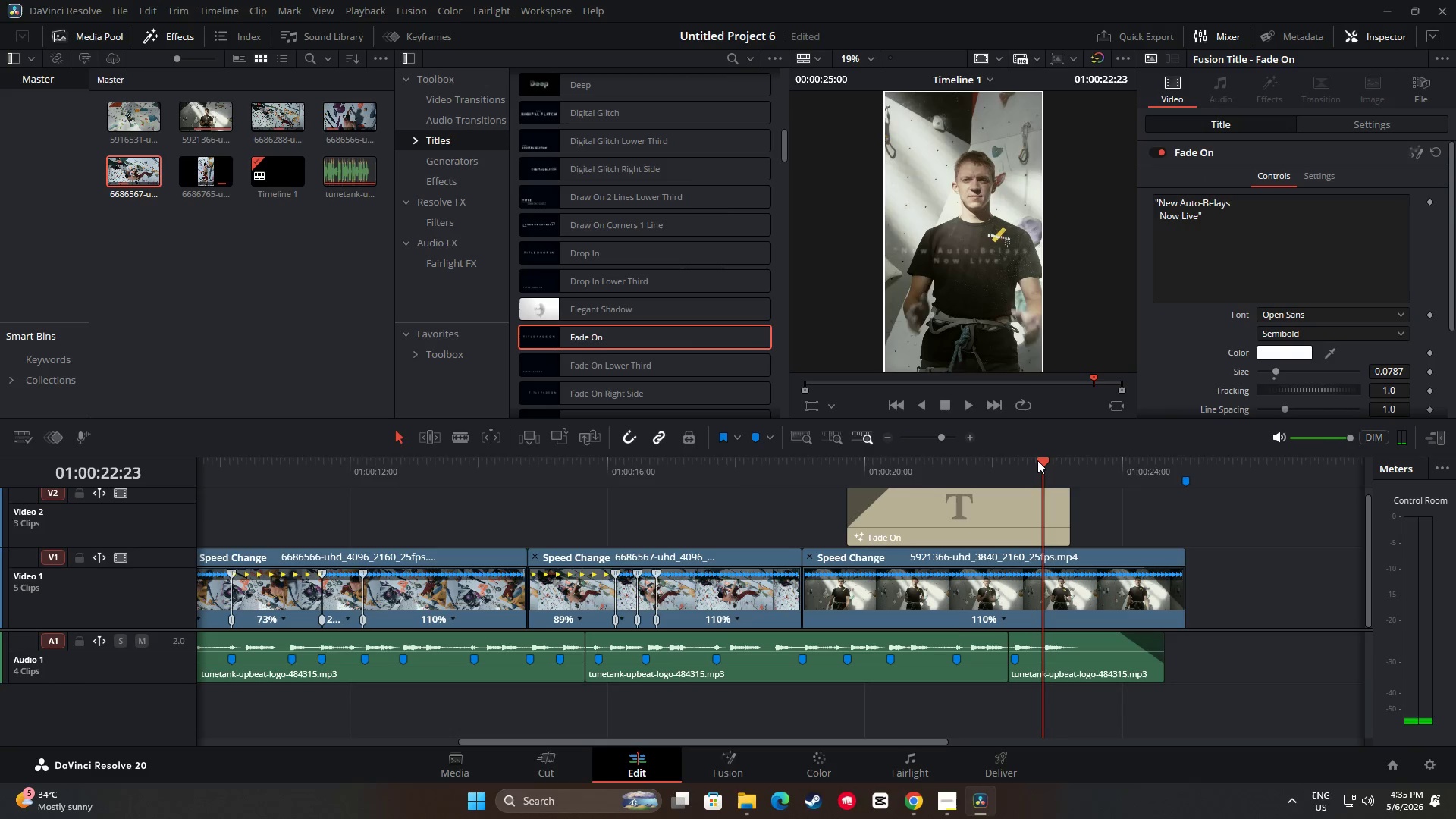 
left_click_drag(start_coordinate=[1037, 460], to_coordinate=[726, 473])
 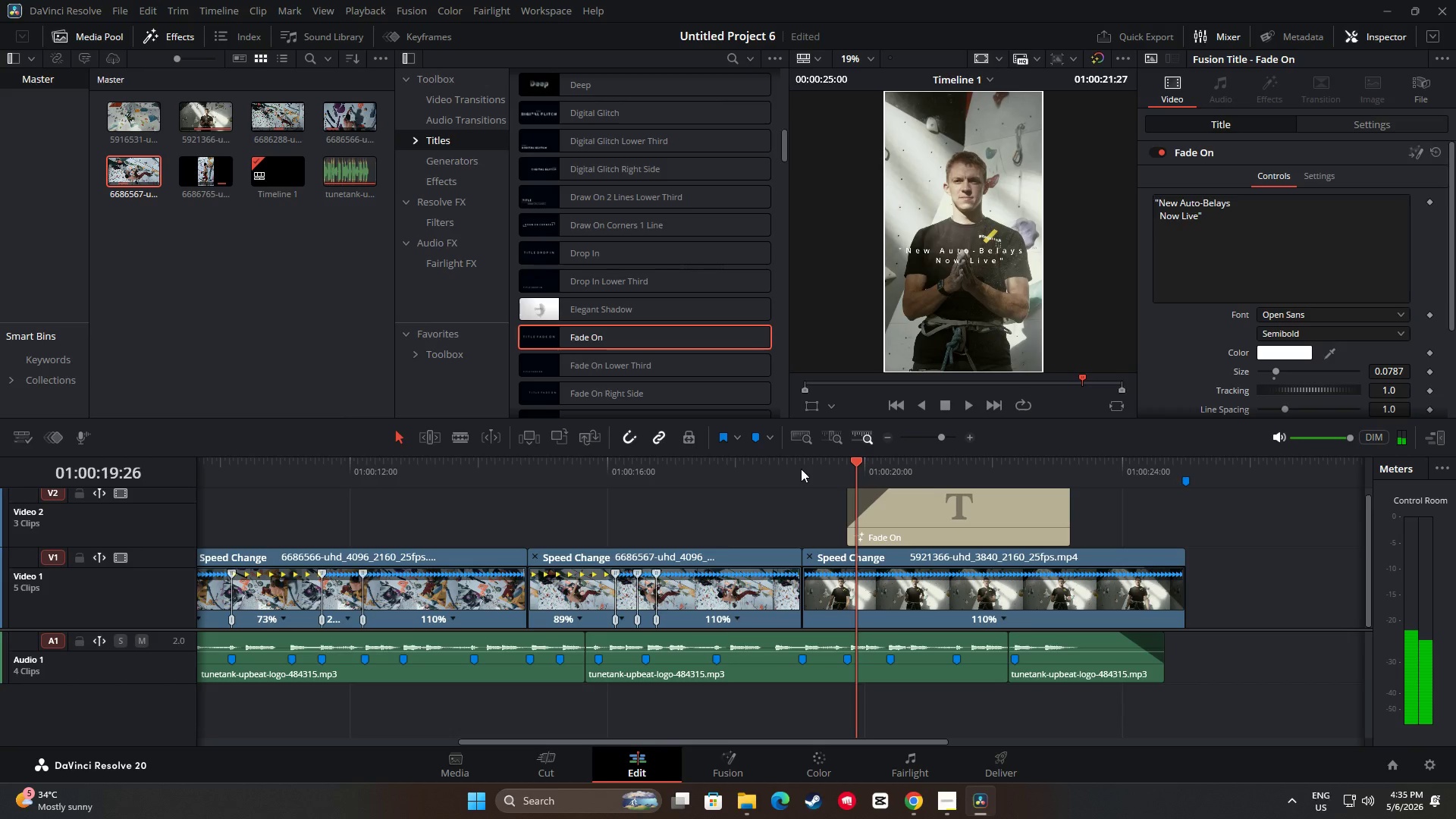 
key(Space)
 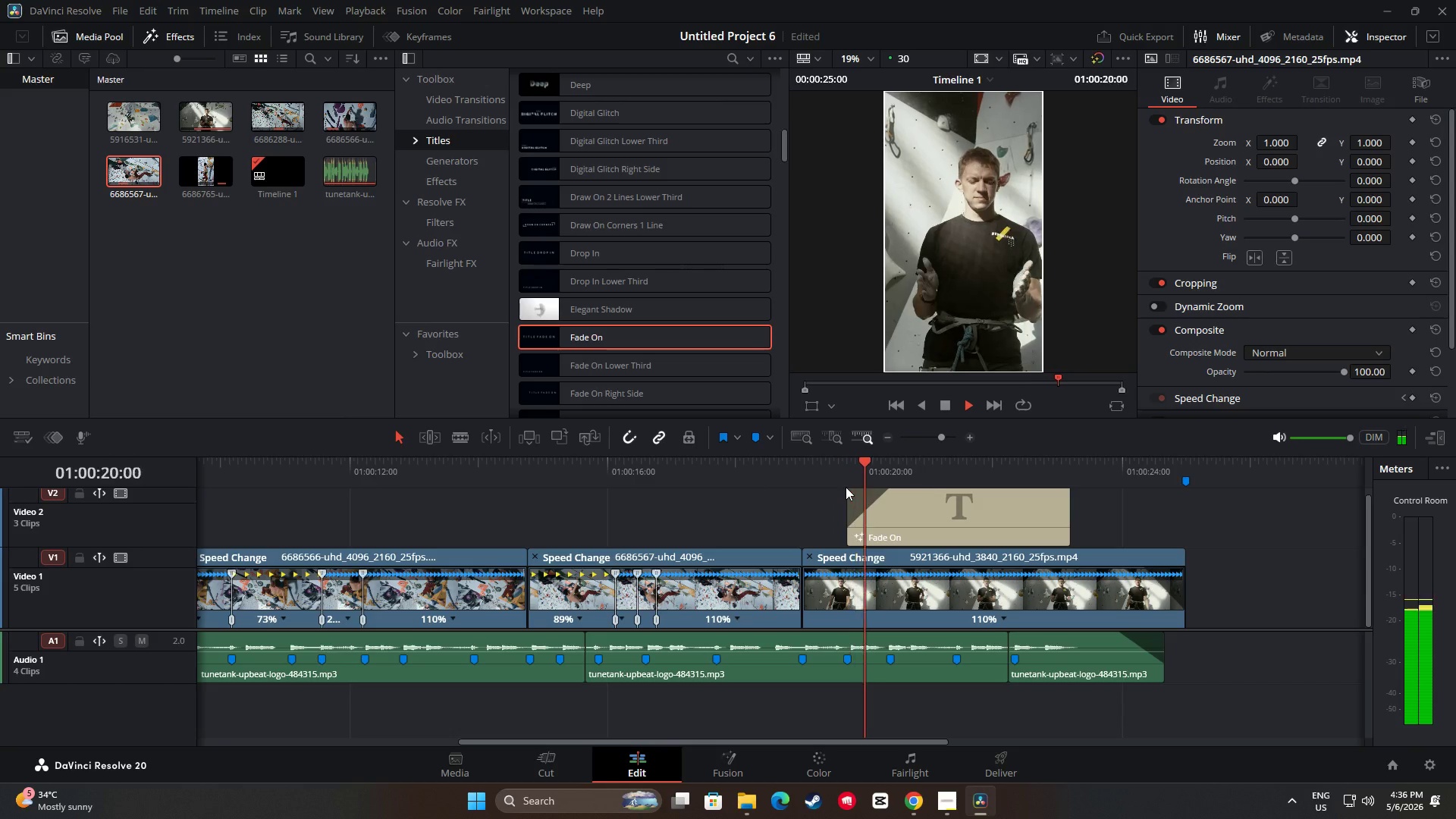 
key(Space)
 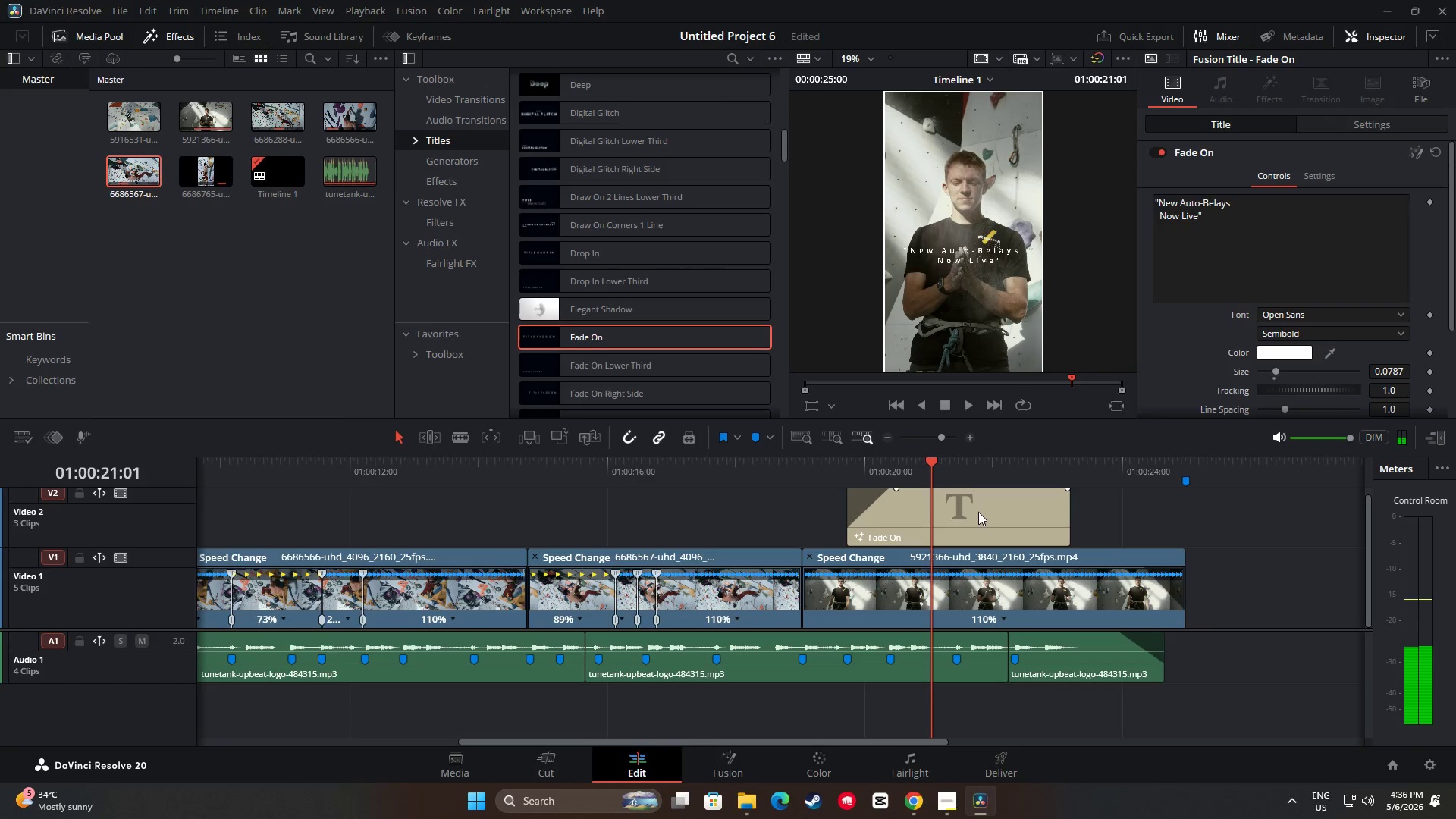 
key(Space)
 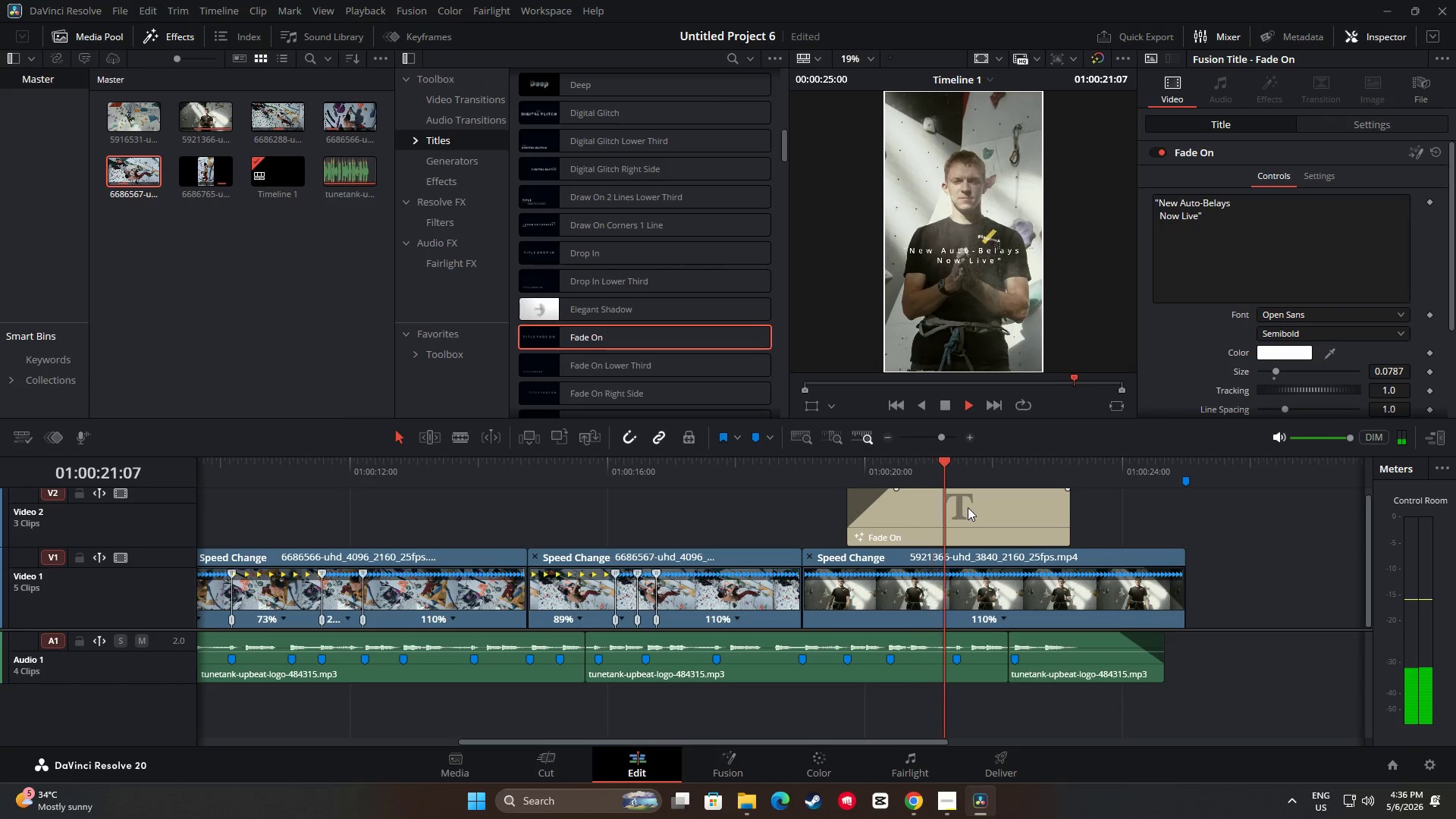 
key(Space)
 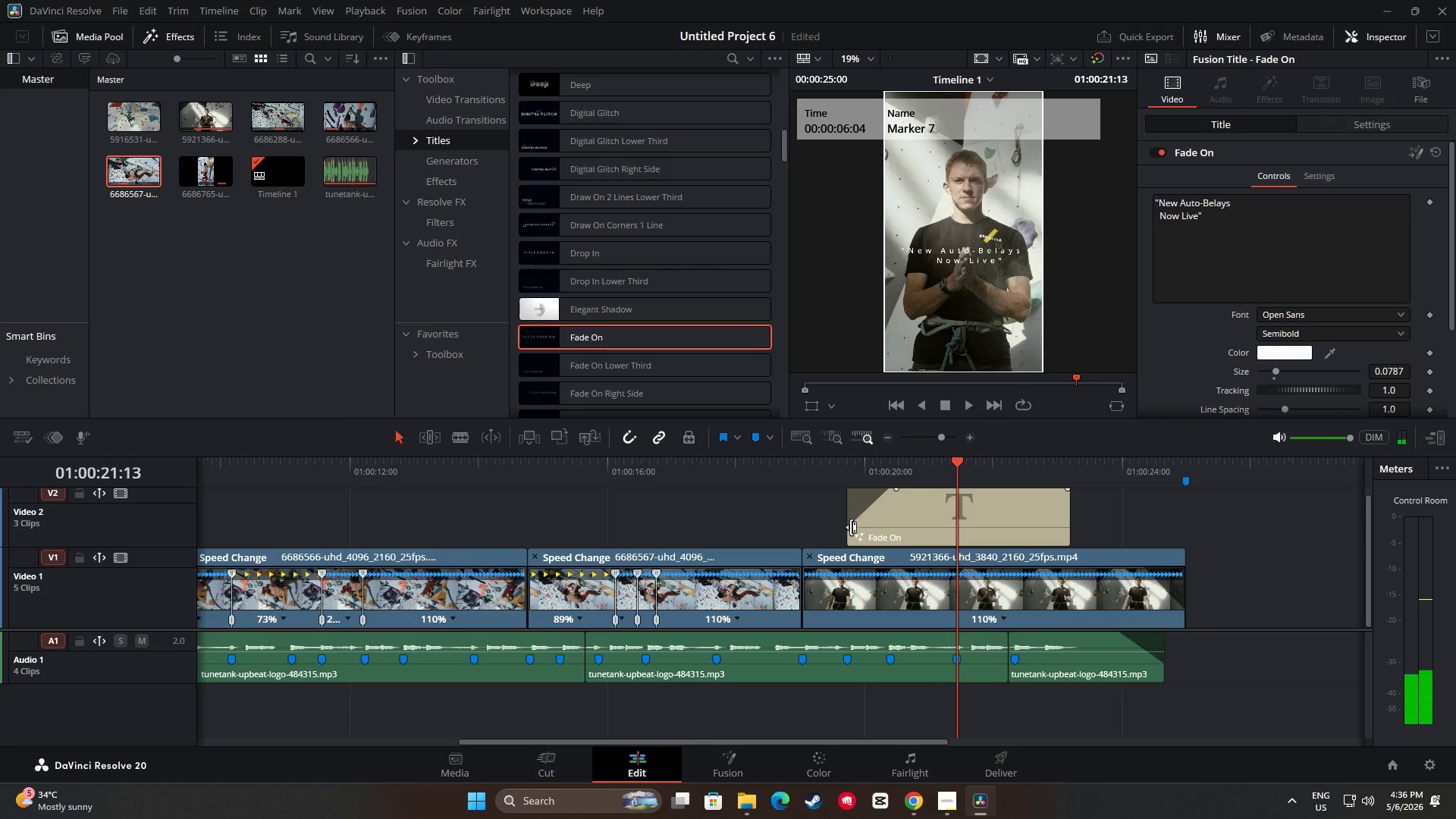 
left_click_drag(start_coordinate=[851, 531], to_coordinate=[874, 529])
 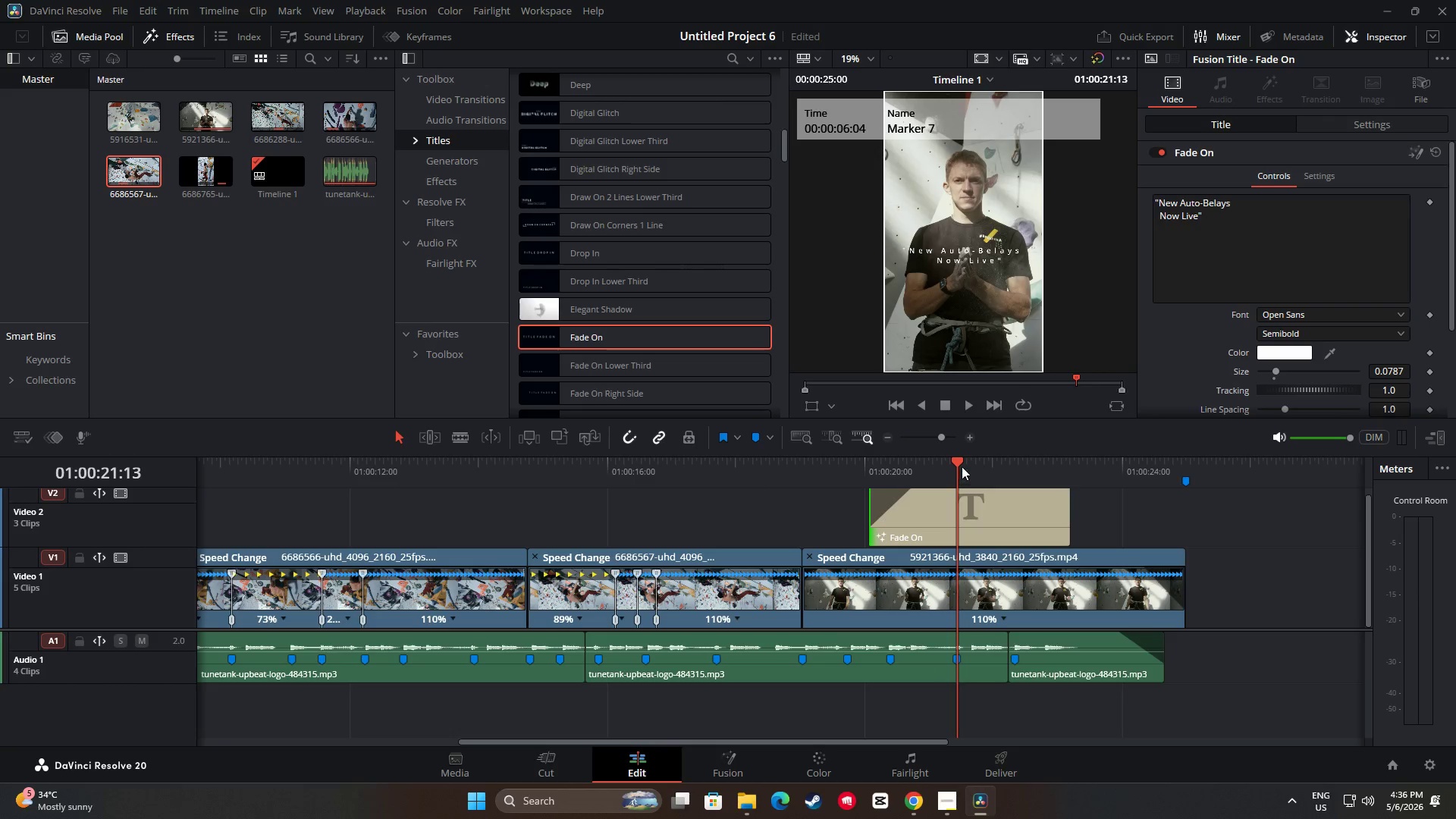 
left_click_drag(start_coordinate=[957, 461], to_coordinate=[783, 475])
 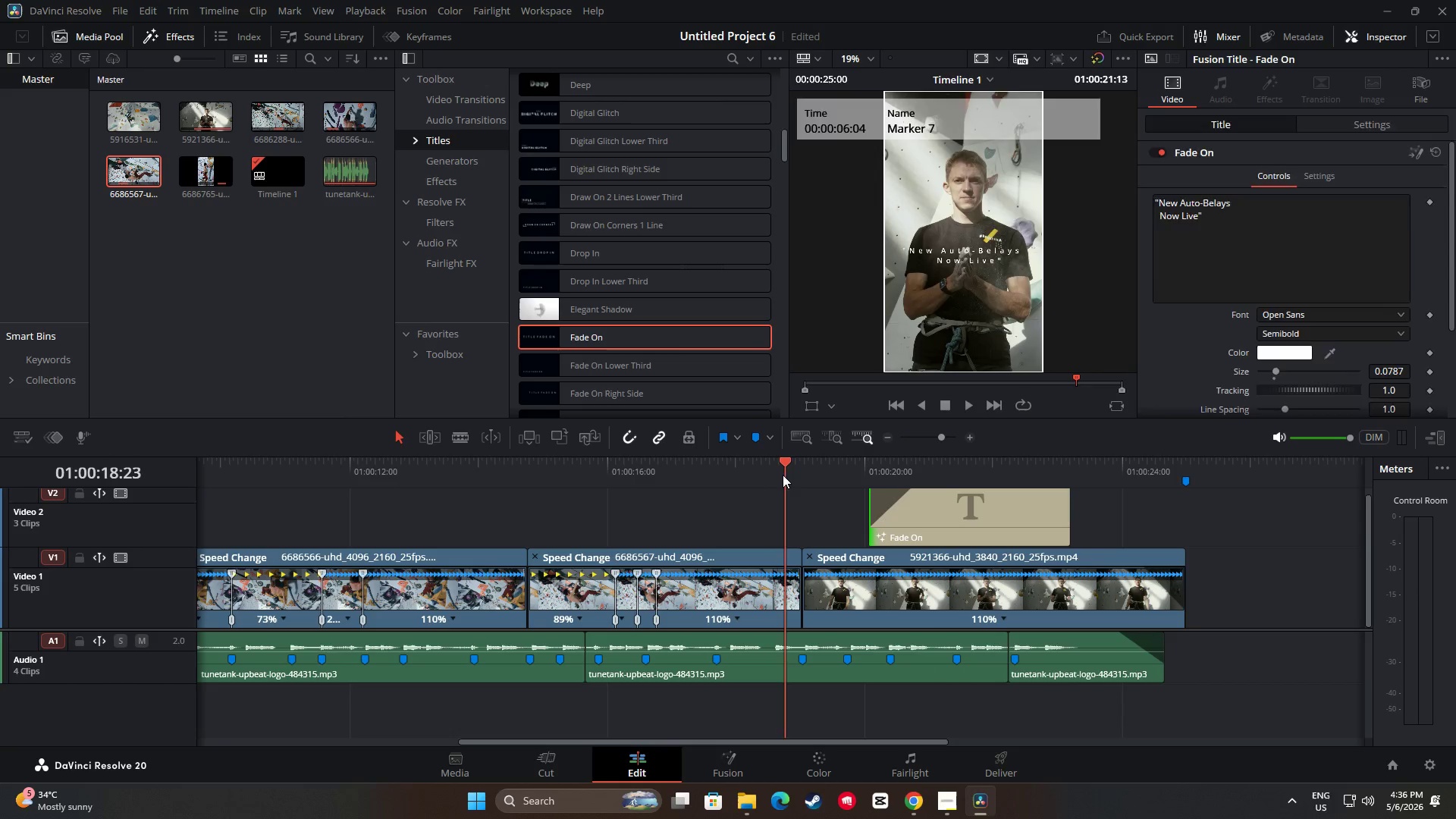 
key(Space)
 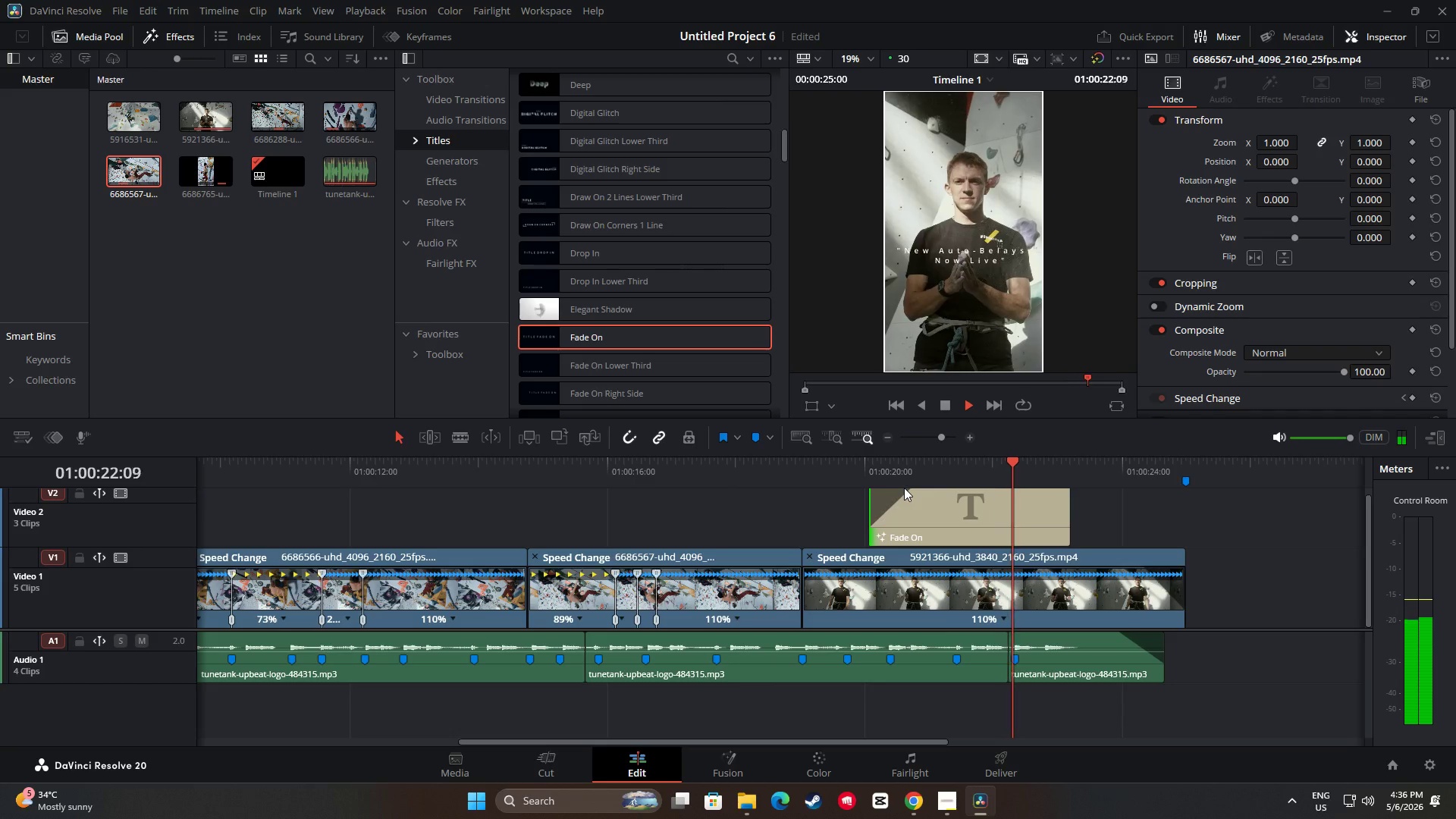 
wait(5.08)
 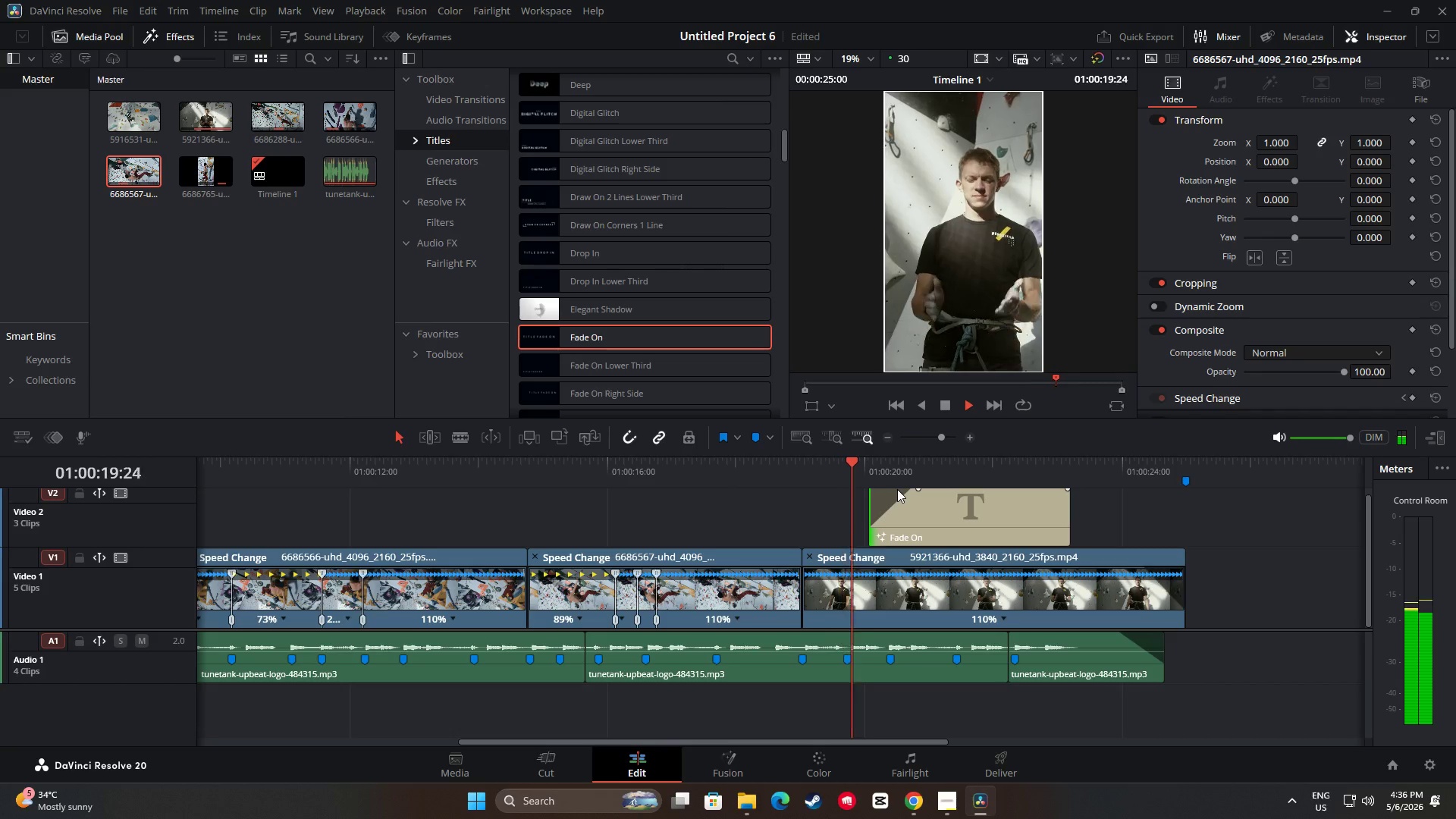 
key(Space)
 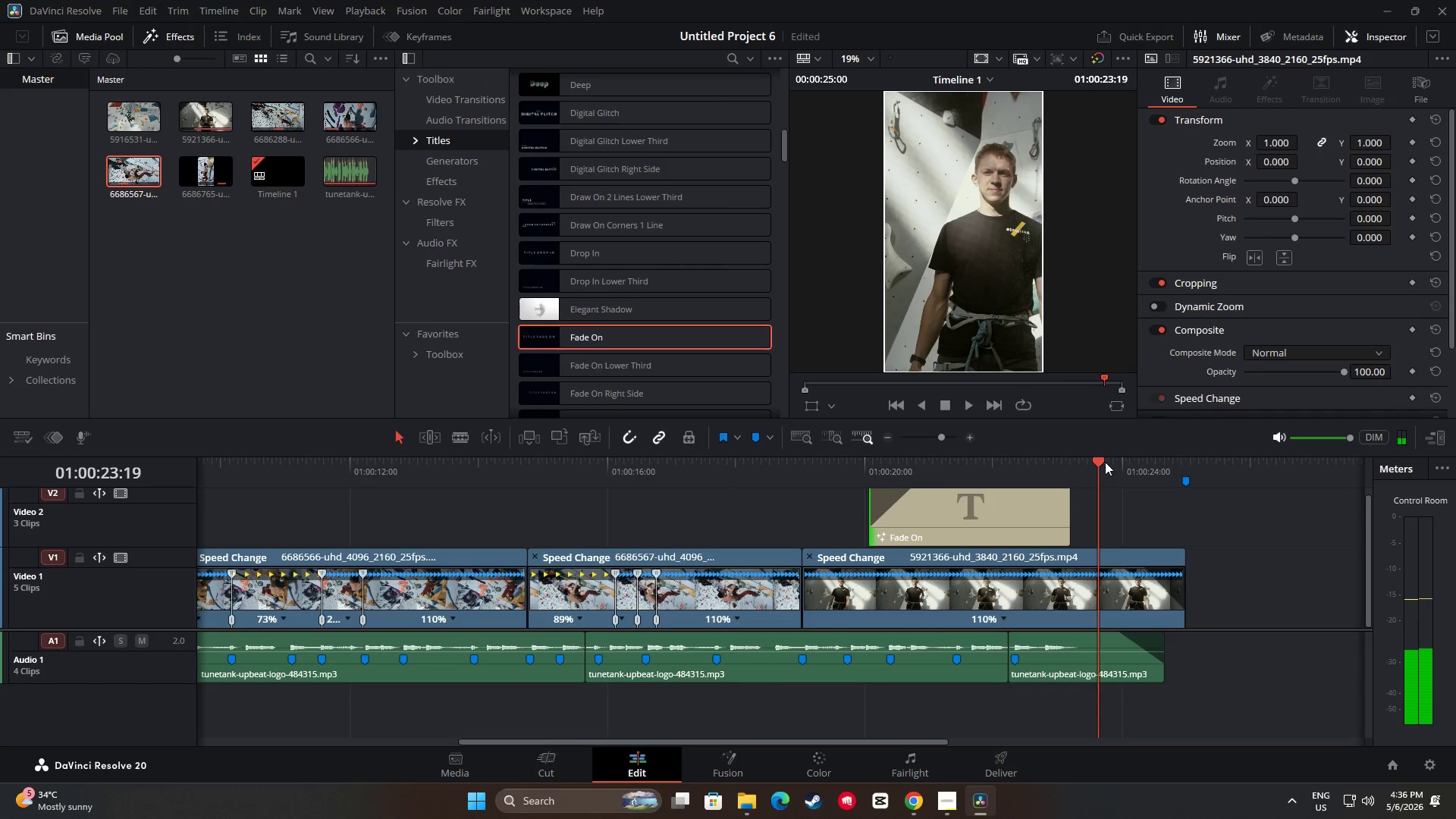 
key(Space)
 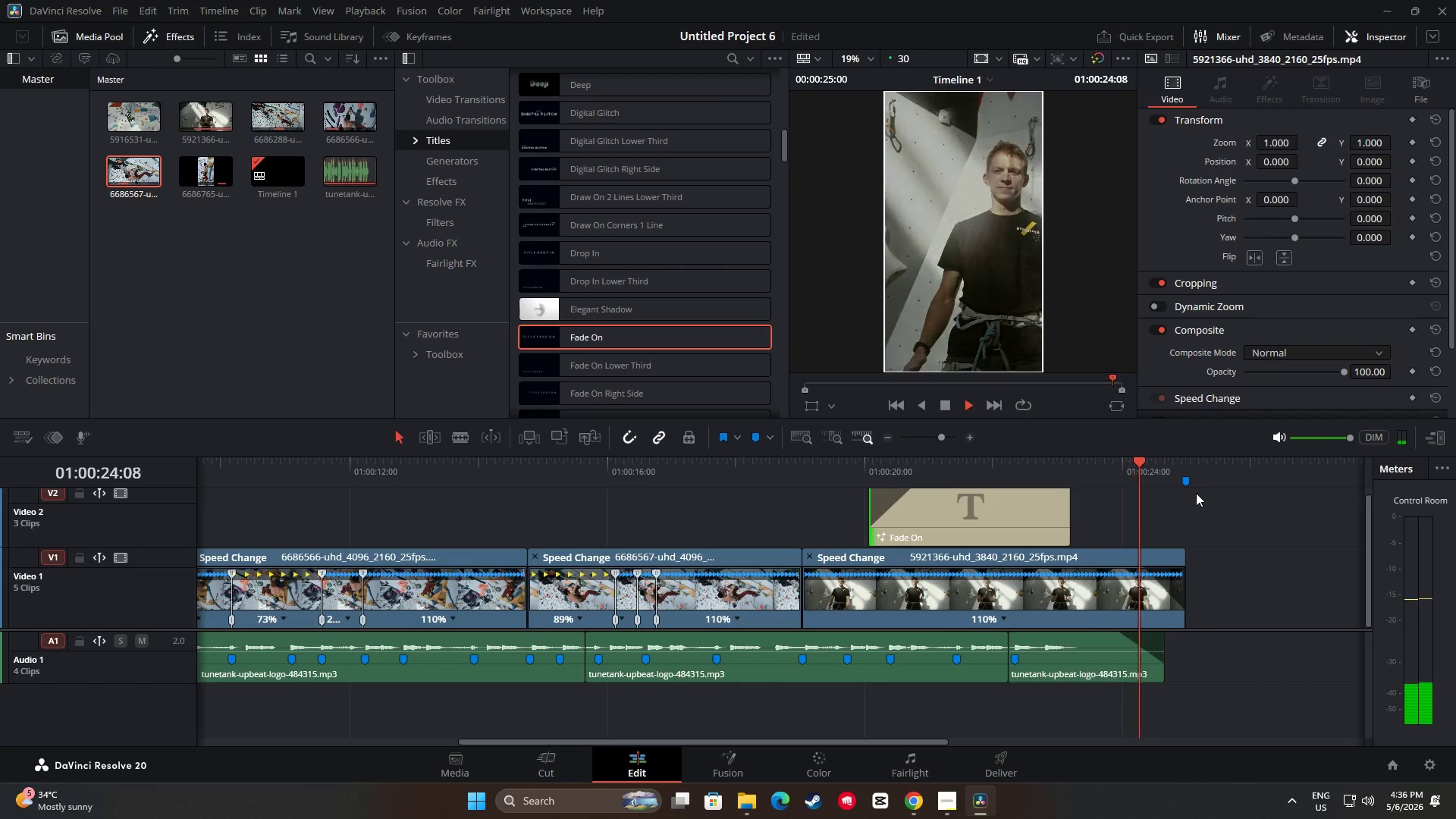 
key(Space)
 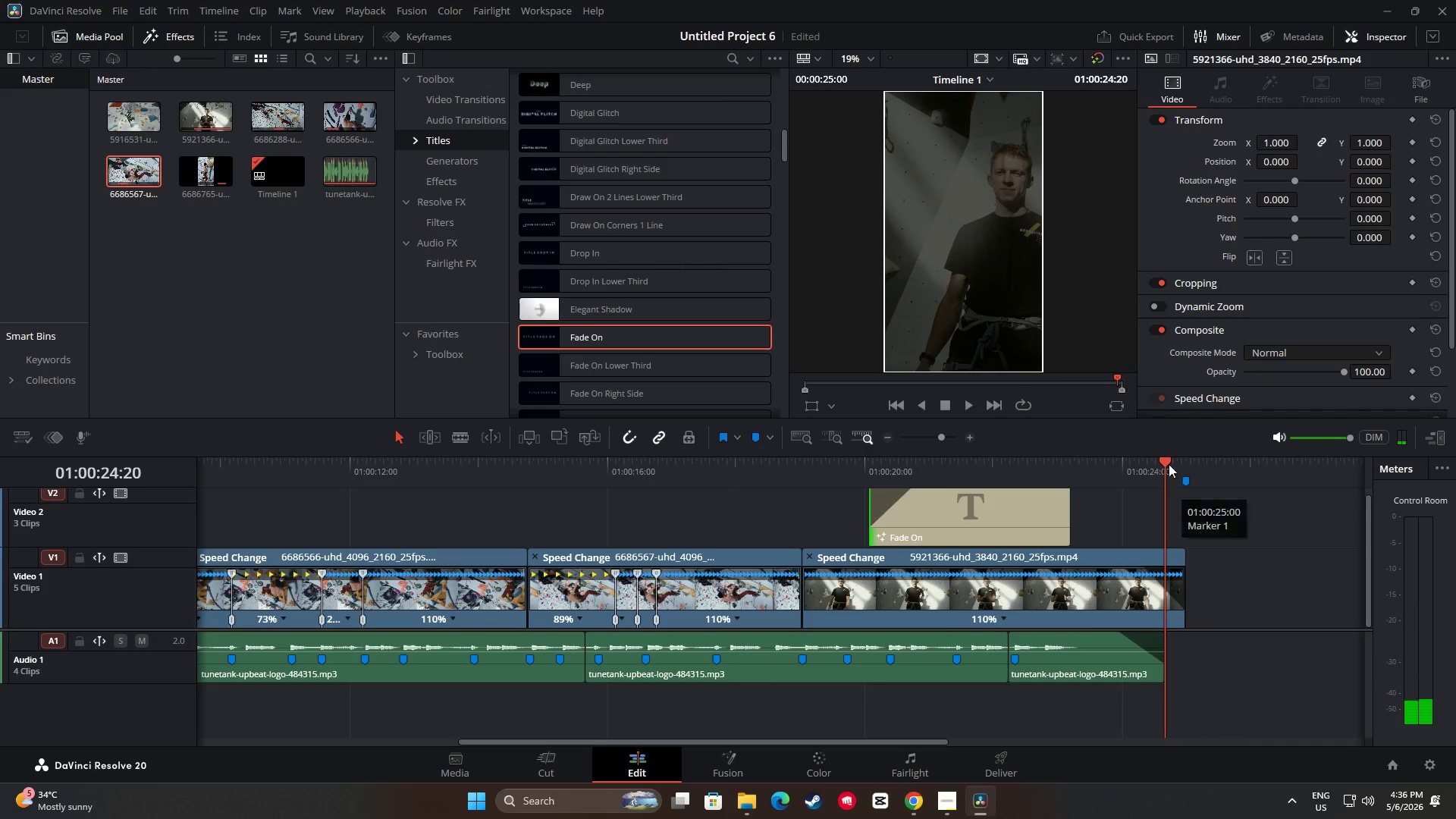 
left_click_drag(start_coordinate=[1165, 464], to_coordinate=[783, 479])
 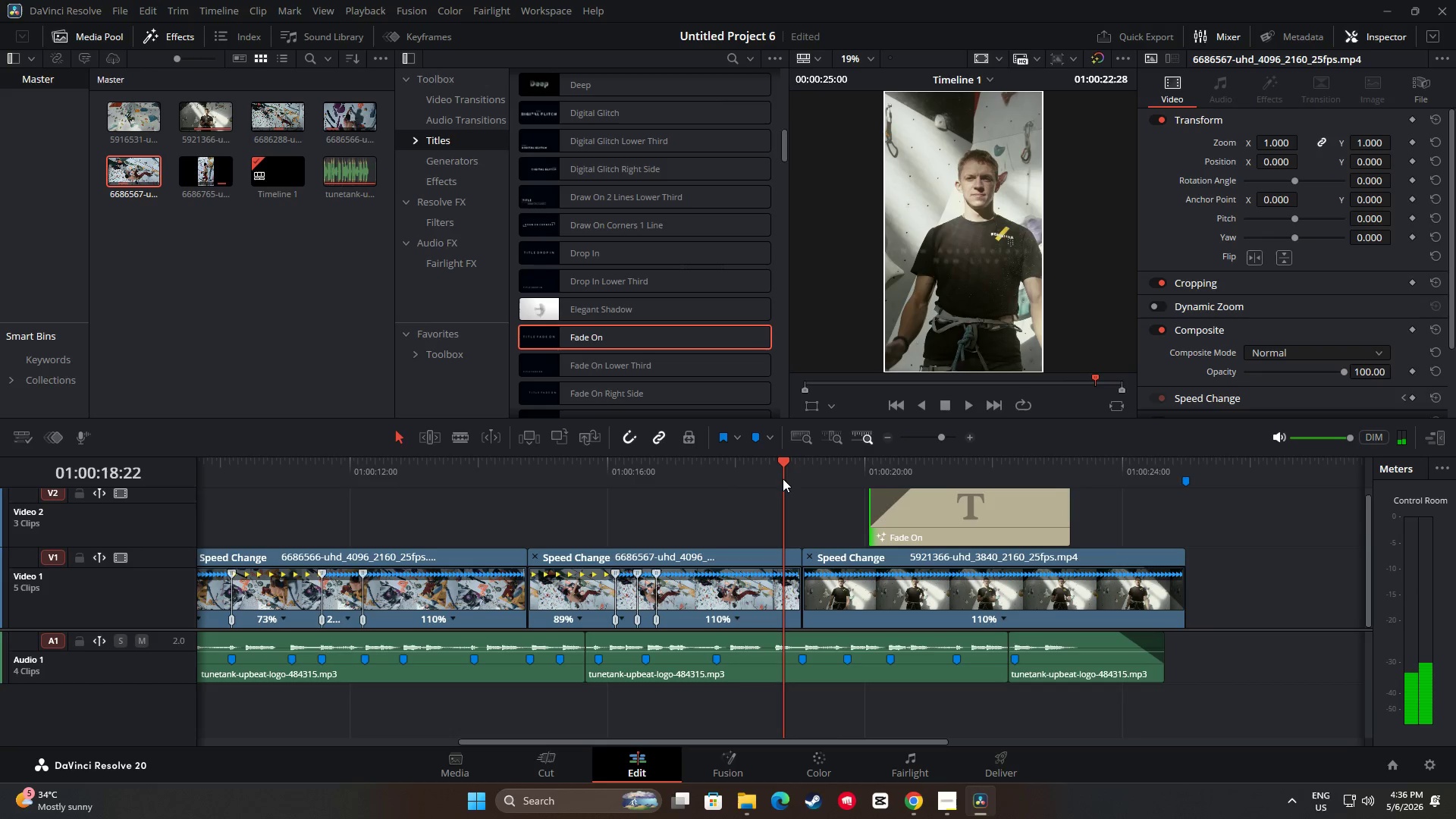 
key(Space)
 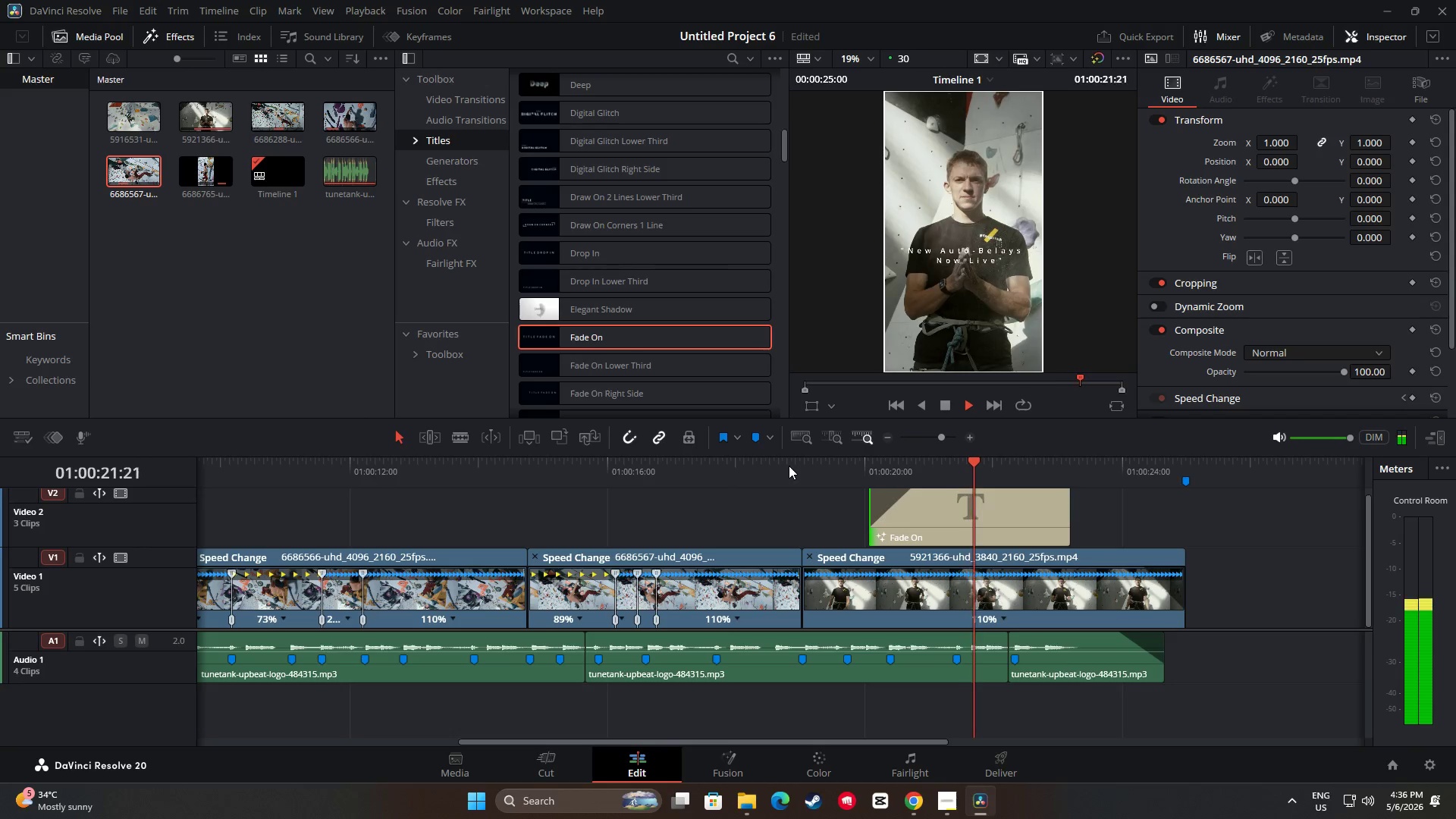 
key(Space)
 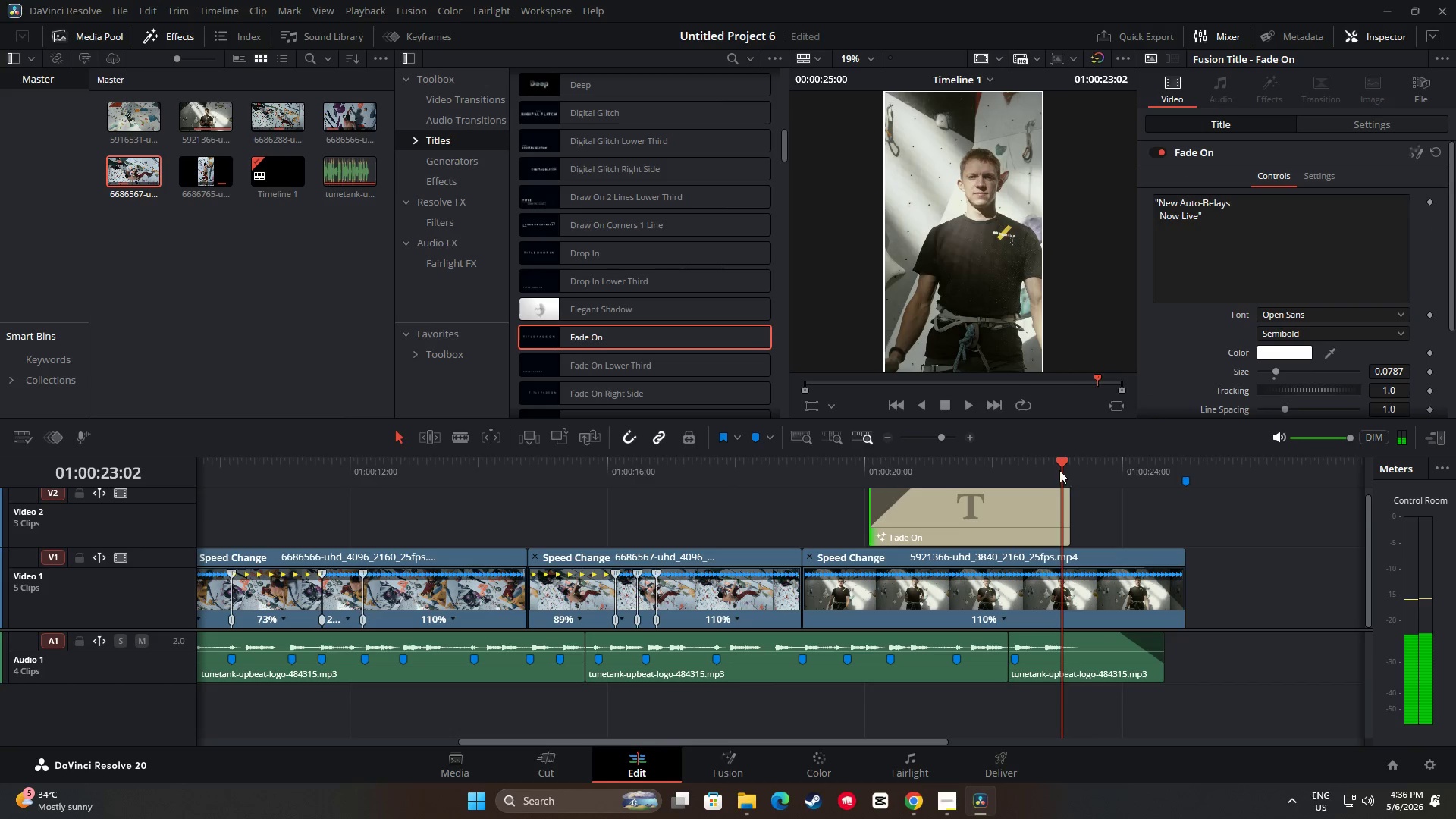 
left_click_drag(start_coordinate=[1061, 460], to_coordinate=[755, 481])
 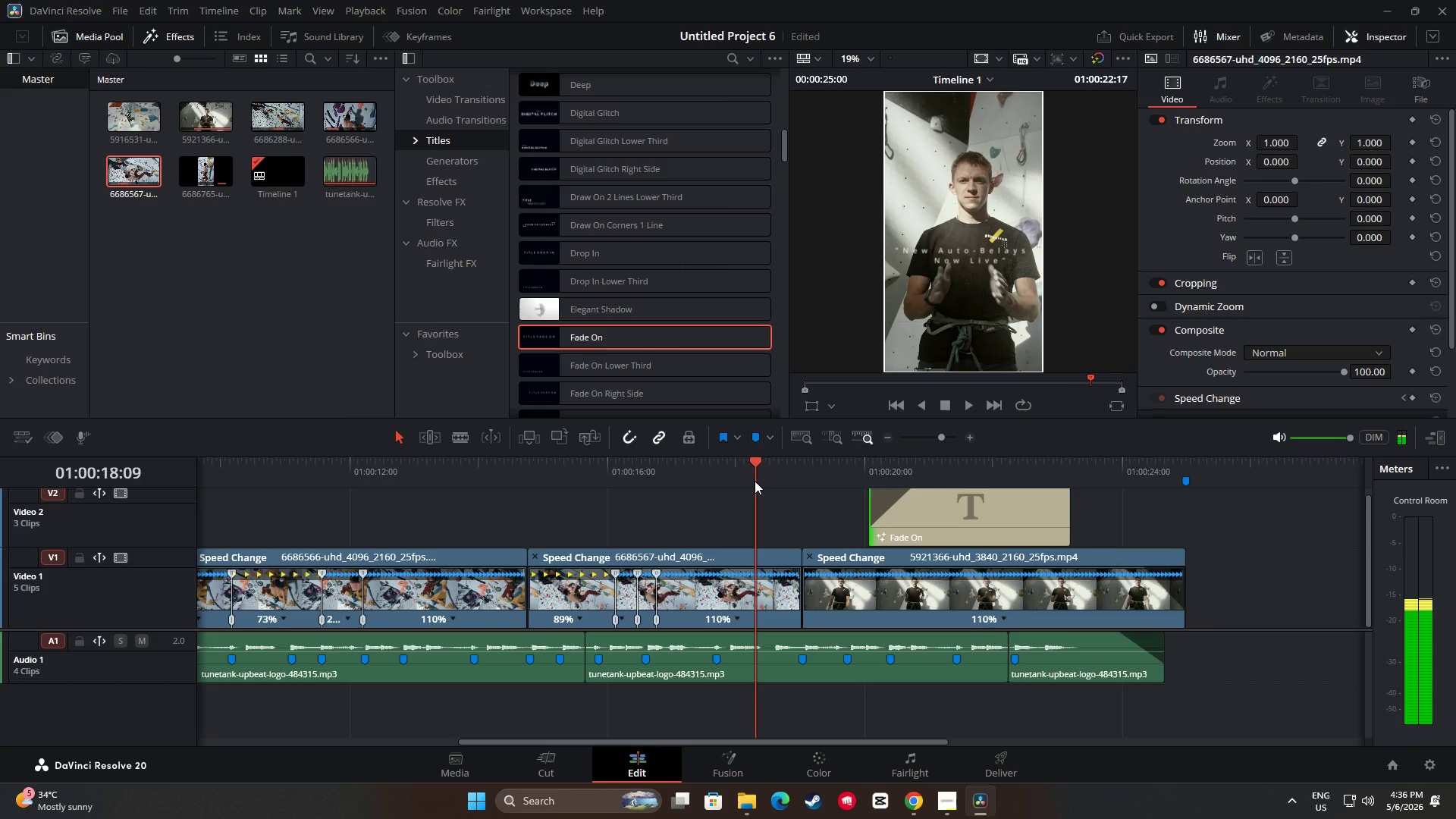 
key(Space)
 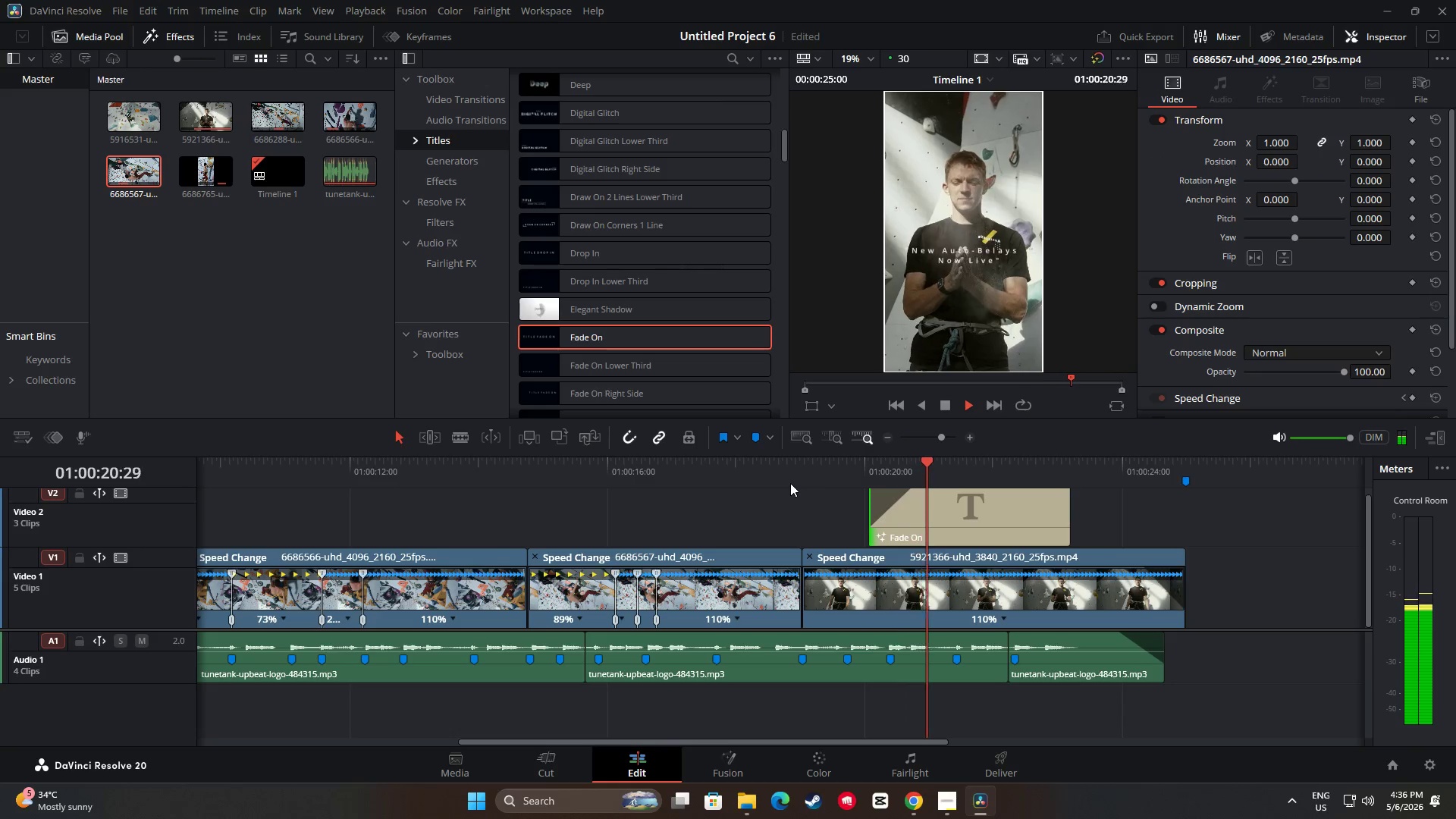 
key(Space)
 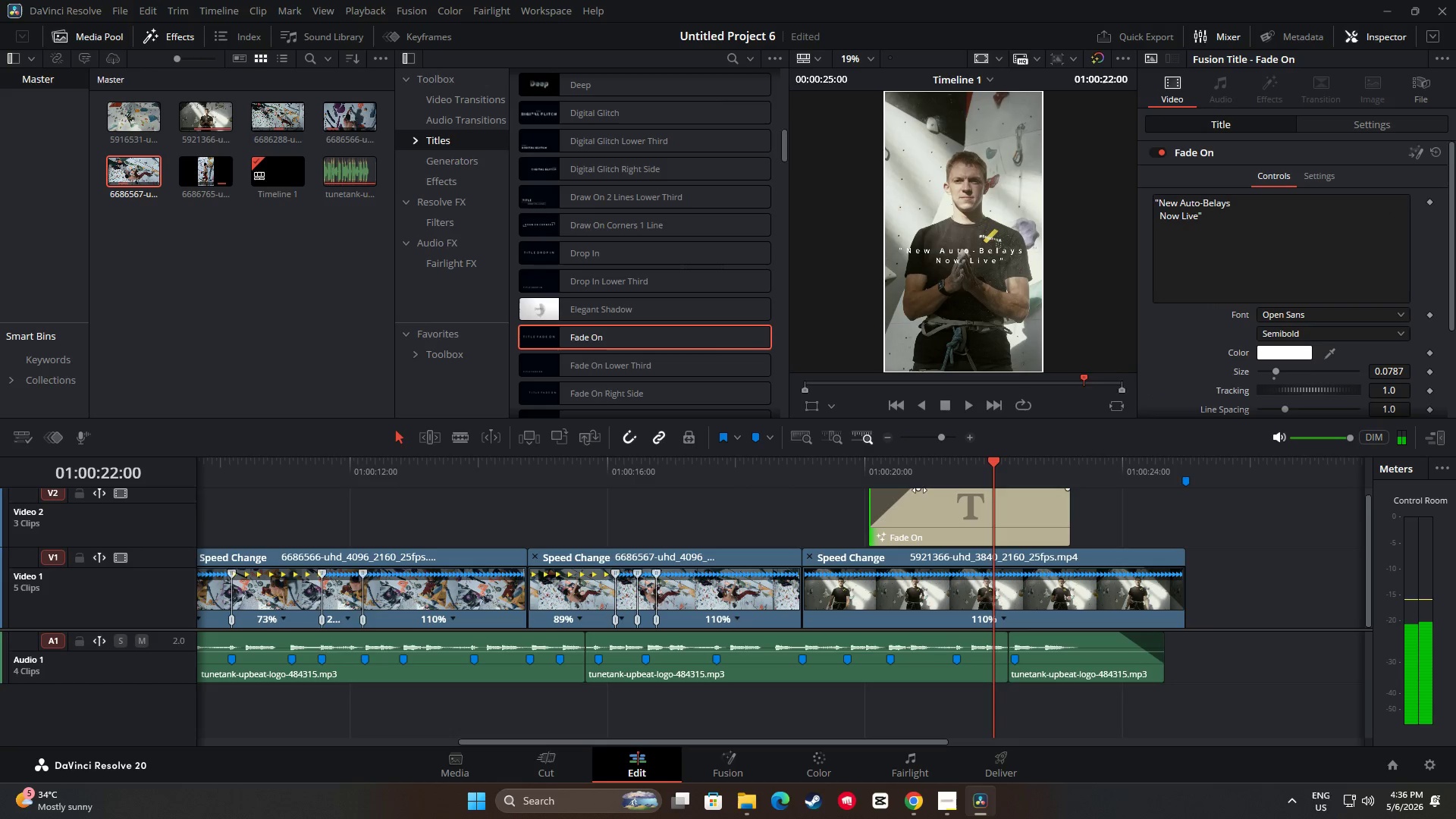 
left_click_drag(start_coordinate=[919, 490], to_coordinate=[930, 490])
 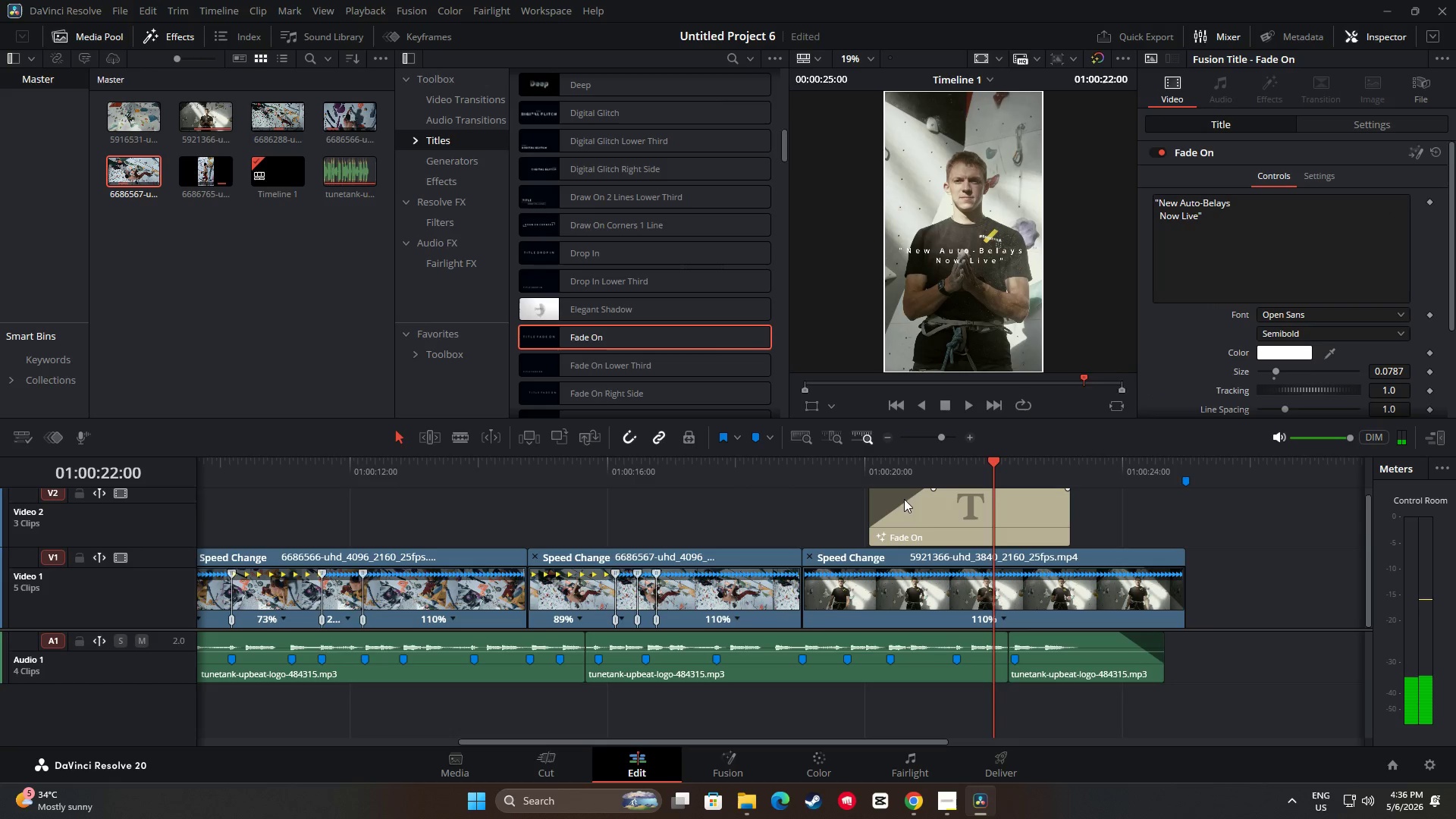 
left_click([905, 500])
 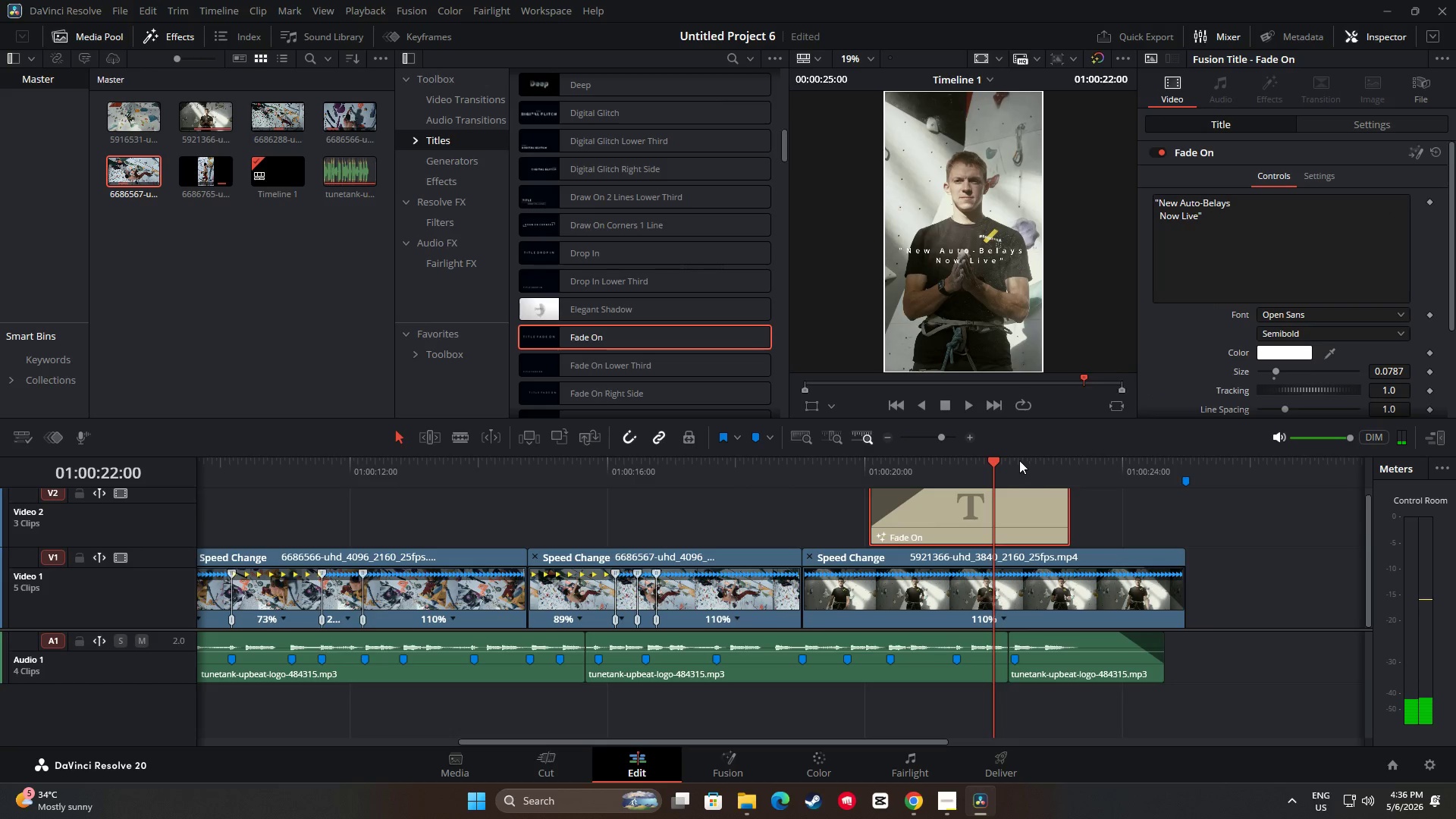 
left_click_drag(start_coordinate=[996, 461], to_coordinate=[806, 477])
 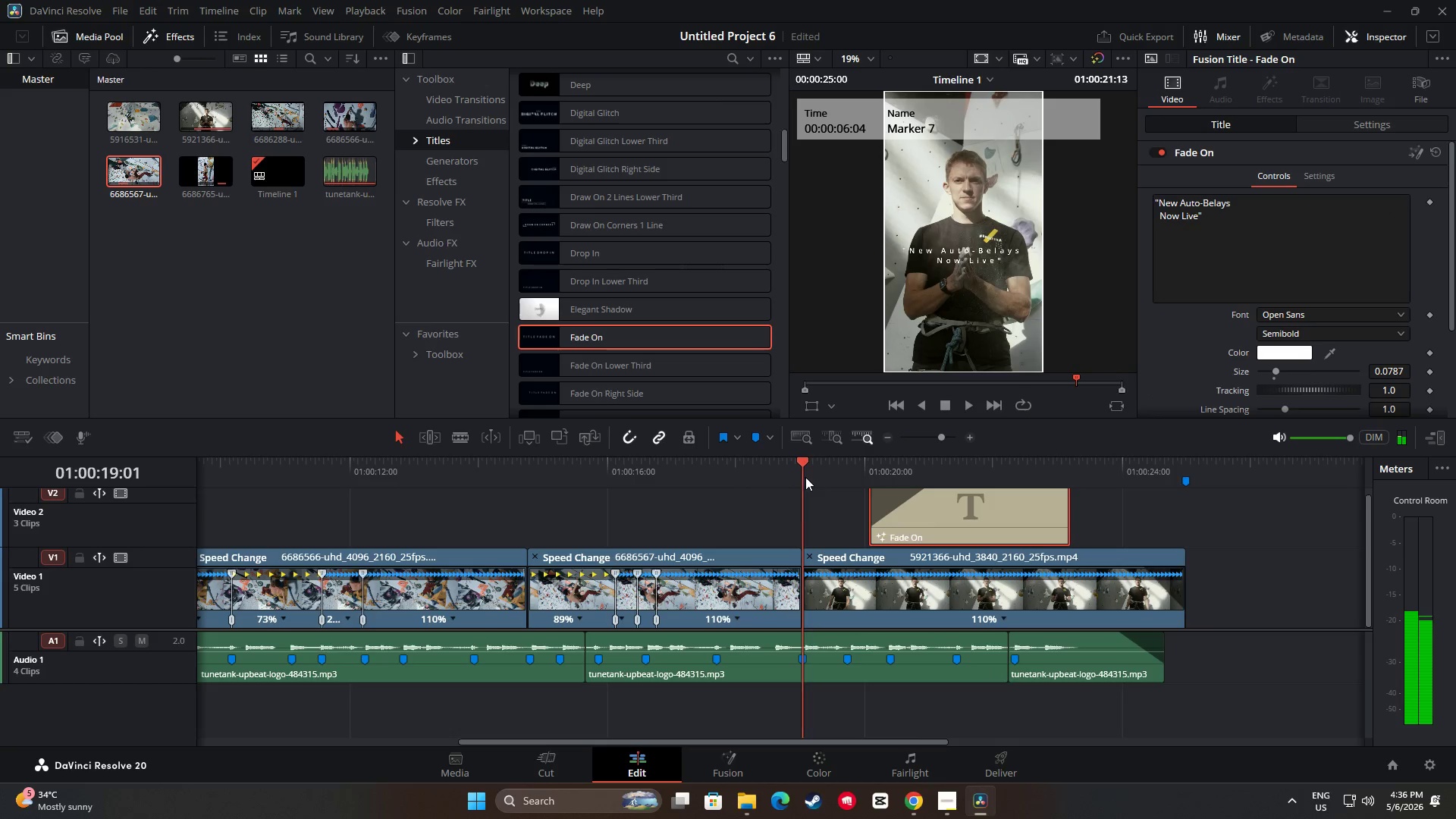 
key(Space)
 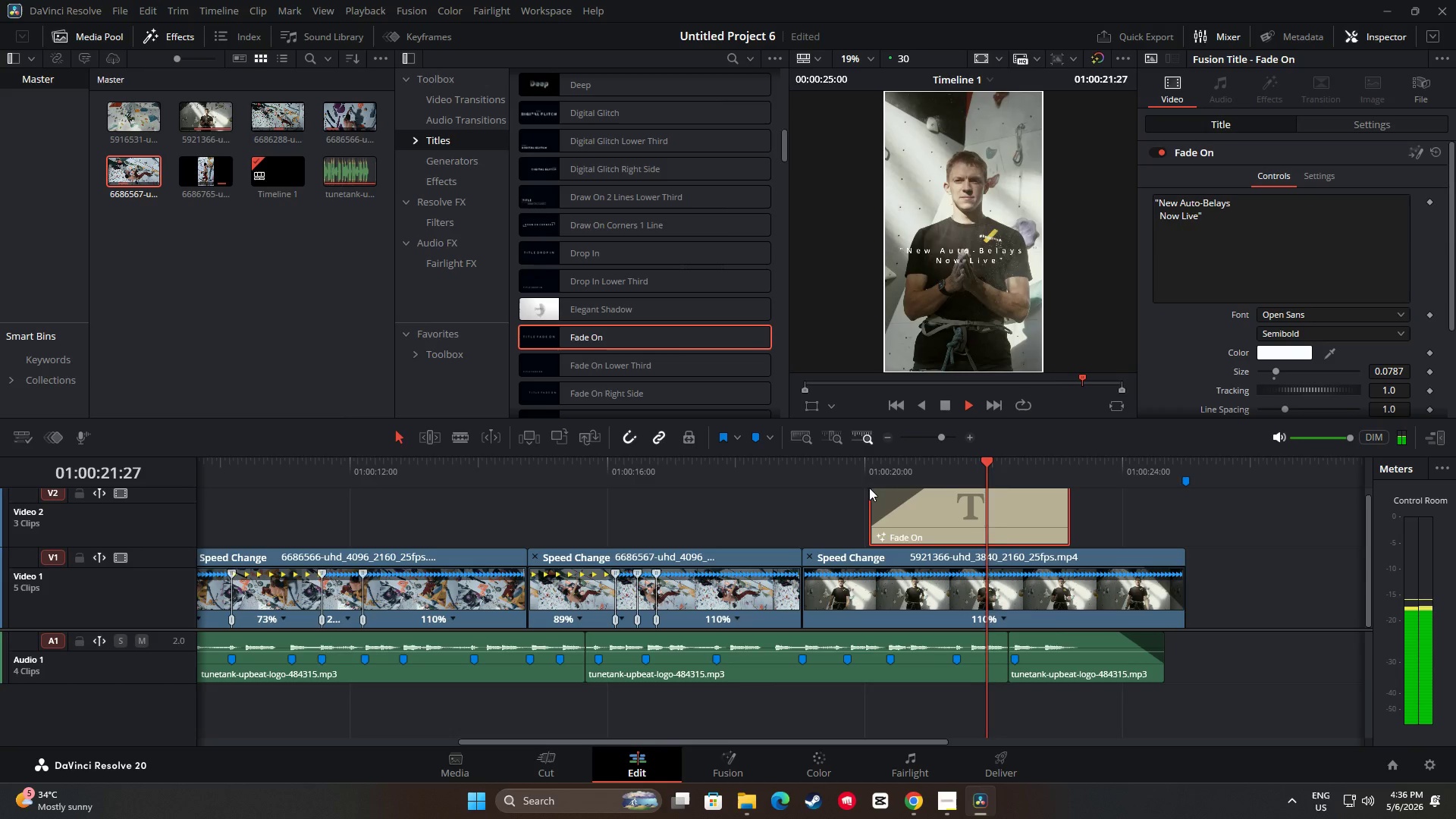 
key(Space)
 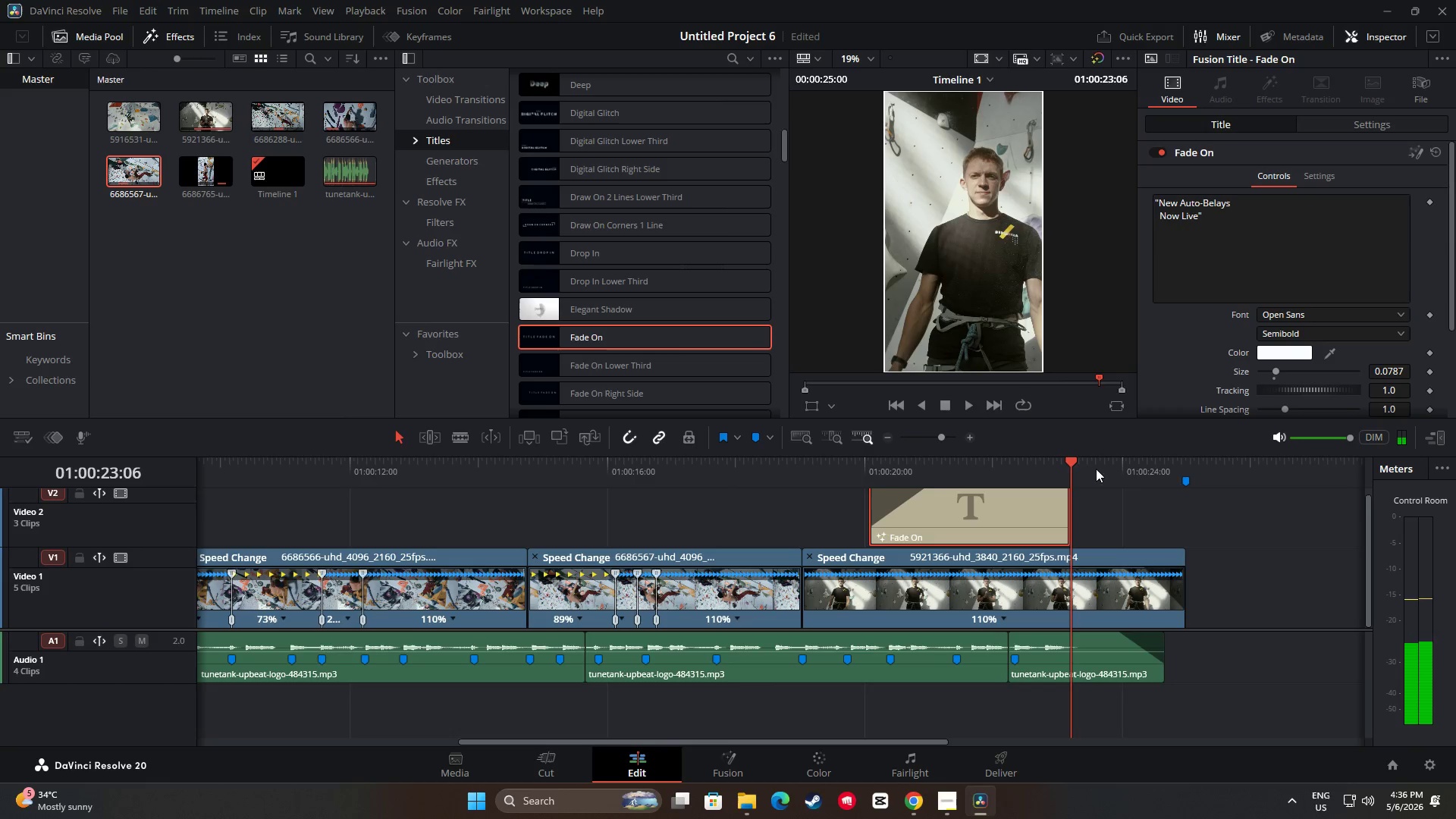 
left_click_drag(start_coordinate=[1069, 462], to_coordinate=[776, 481])
 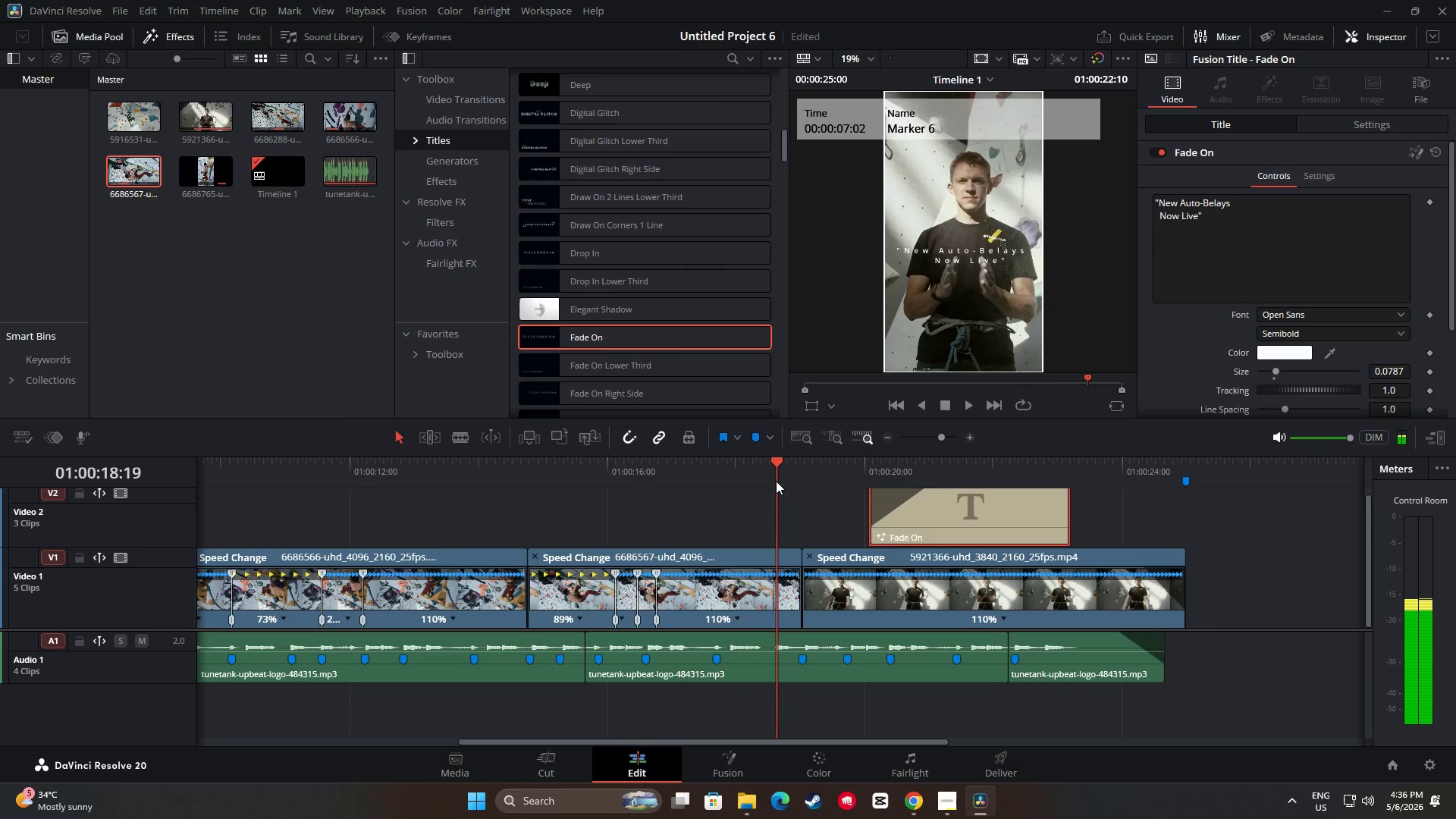 
key(Space)
 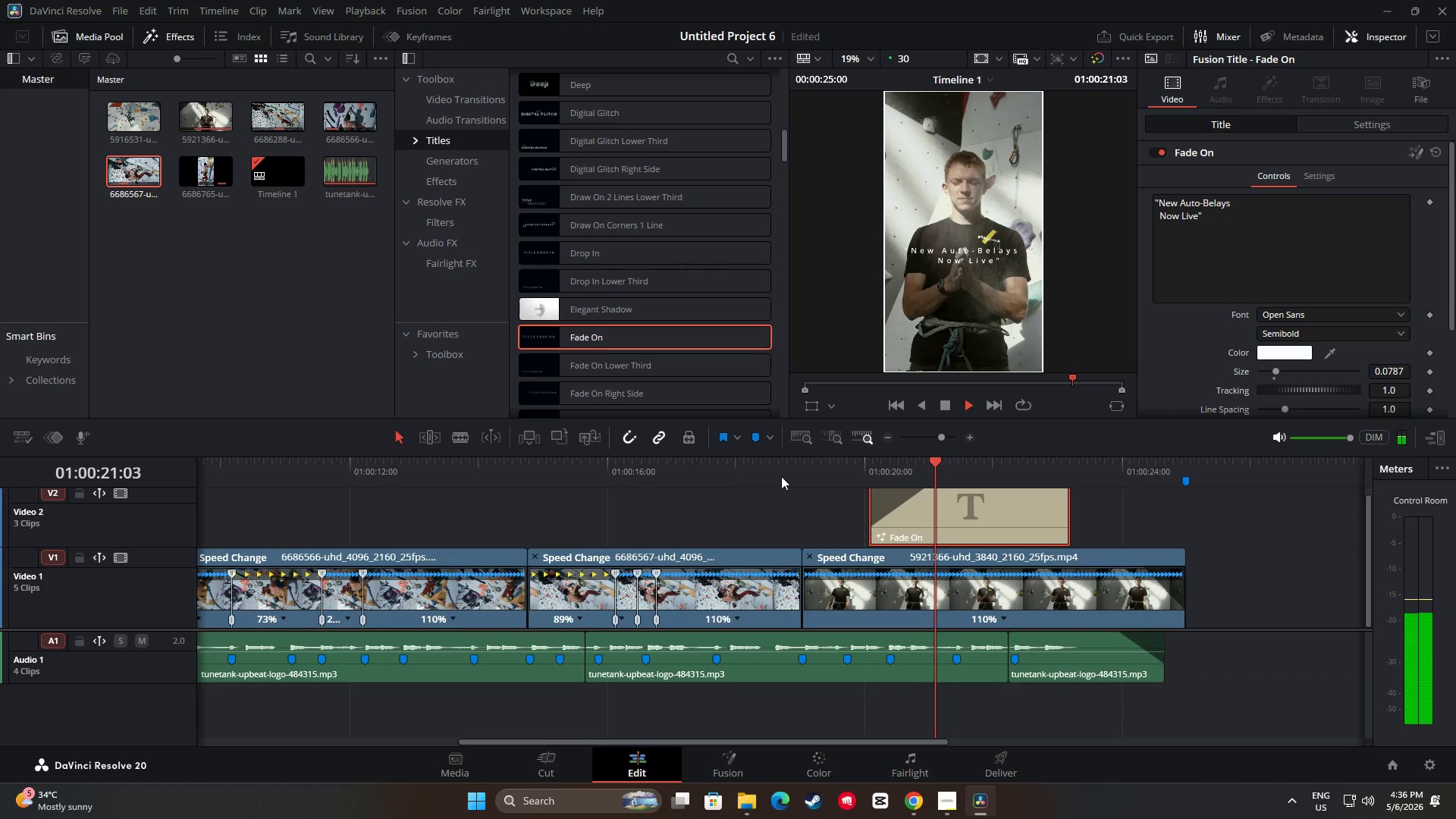 
key(Space)
 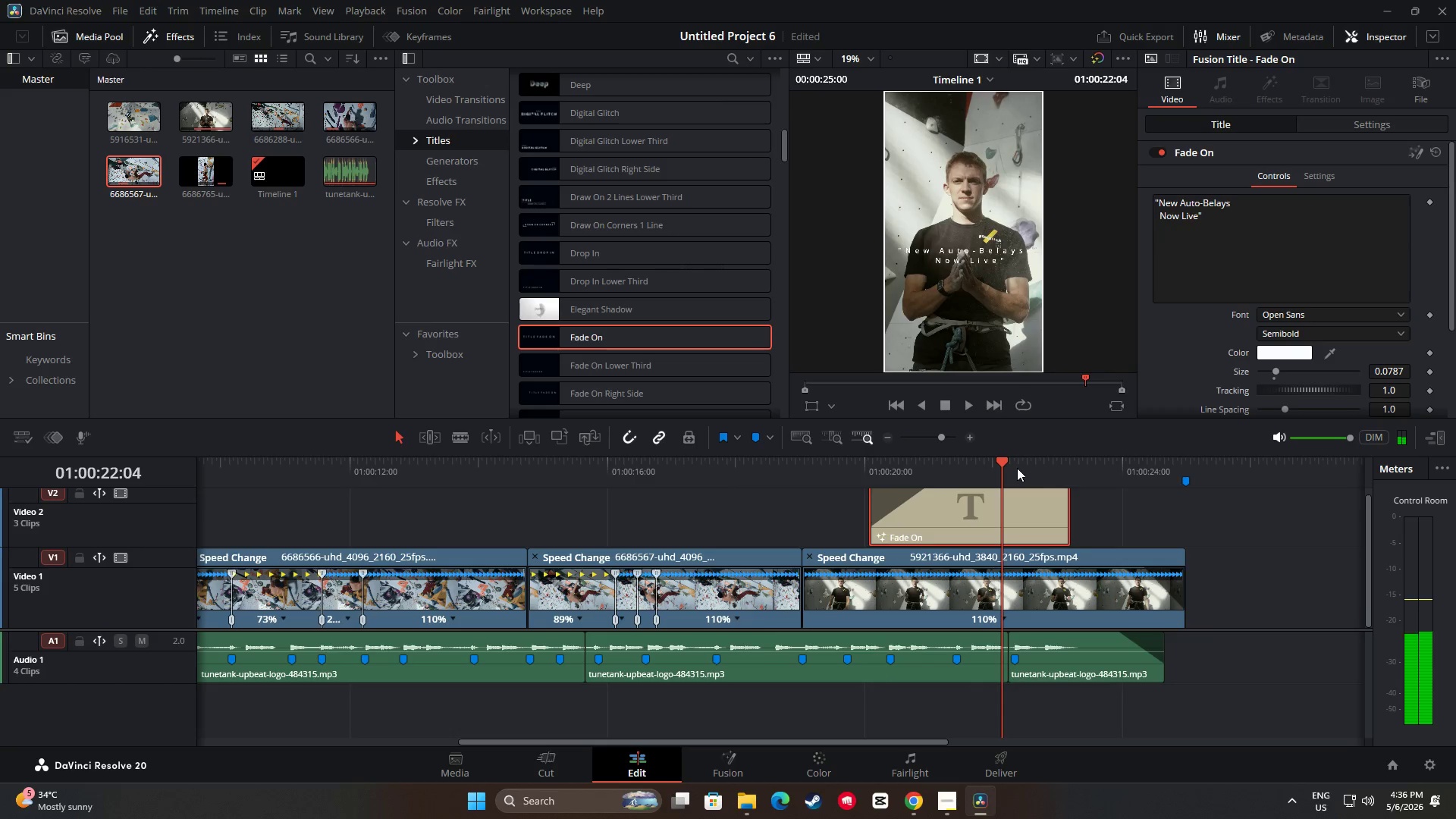 
left_click_drag(start_coordinate=[1003, 460], to_coordinate=[764, 474])
 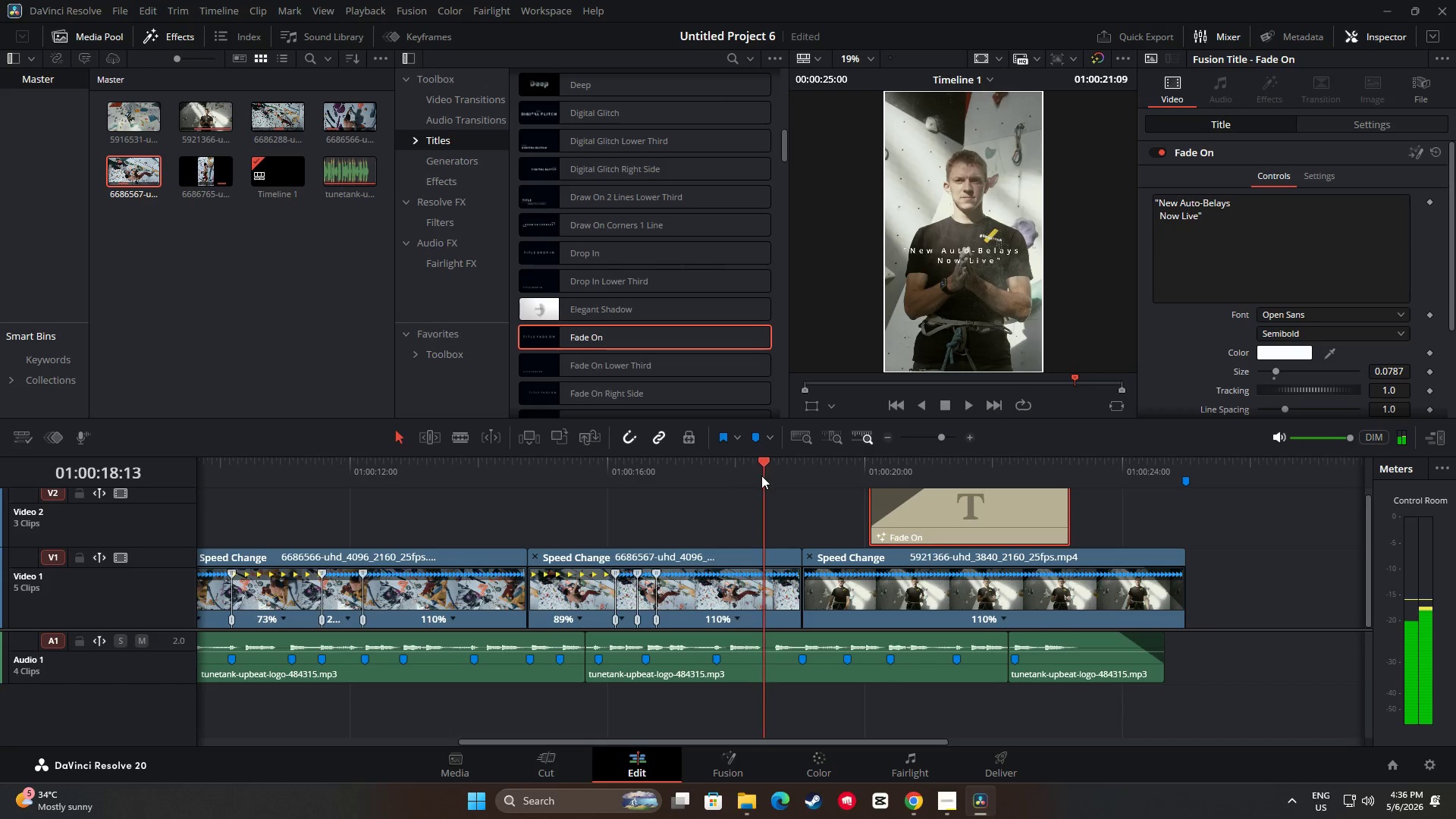 
key(Space)
 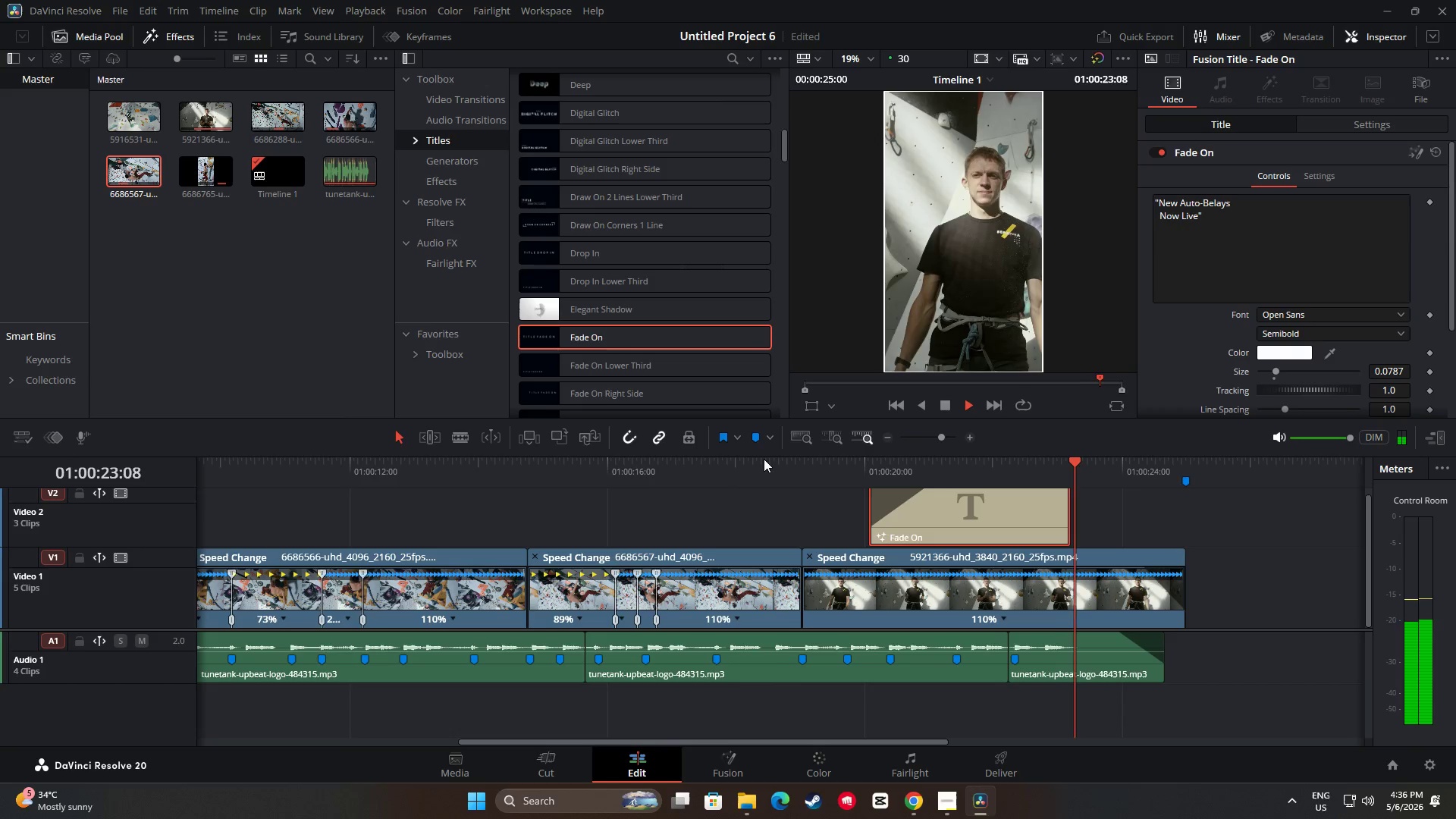 
wait(6.69)
 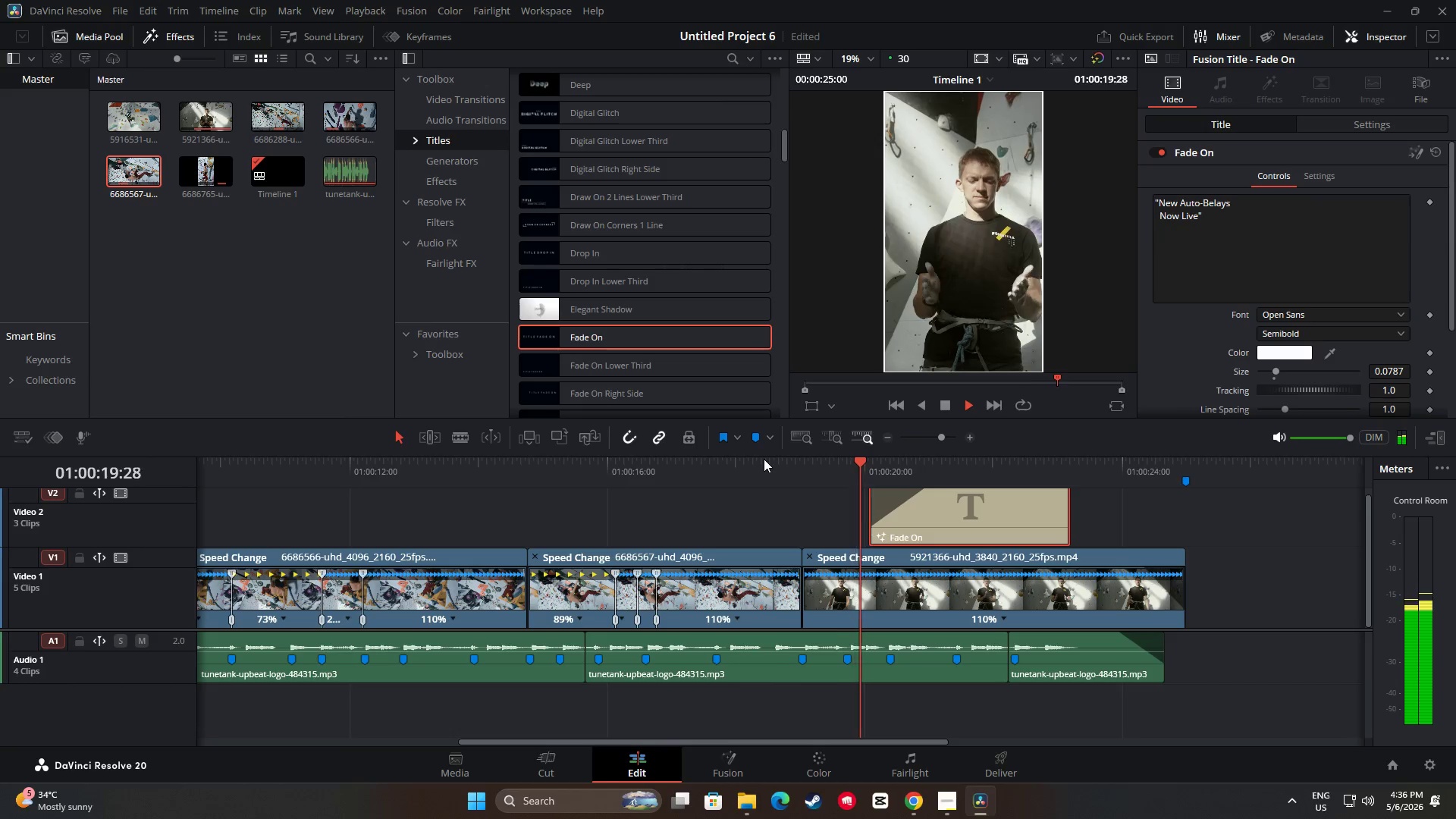 
left_click([1020, 526])
 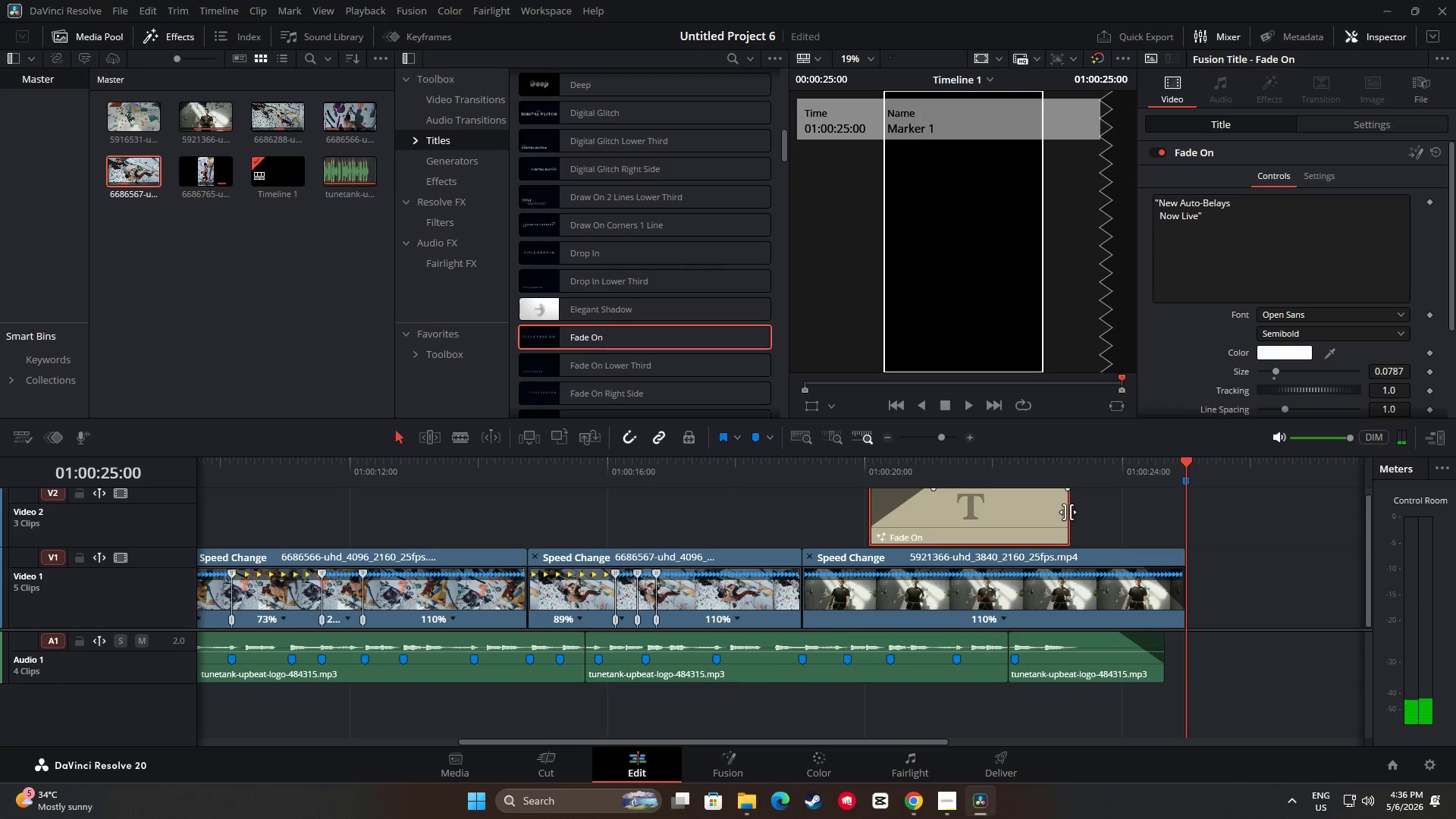 
left_click_drag(start_coordinate=[1069, 512], to_coordinate=[1090, 513])
 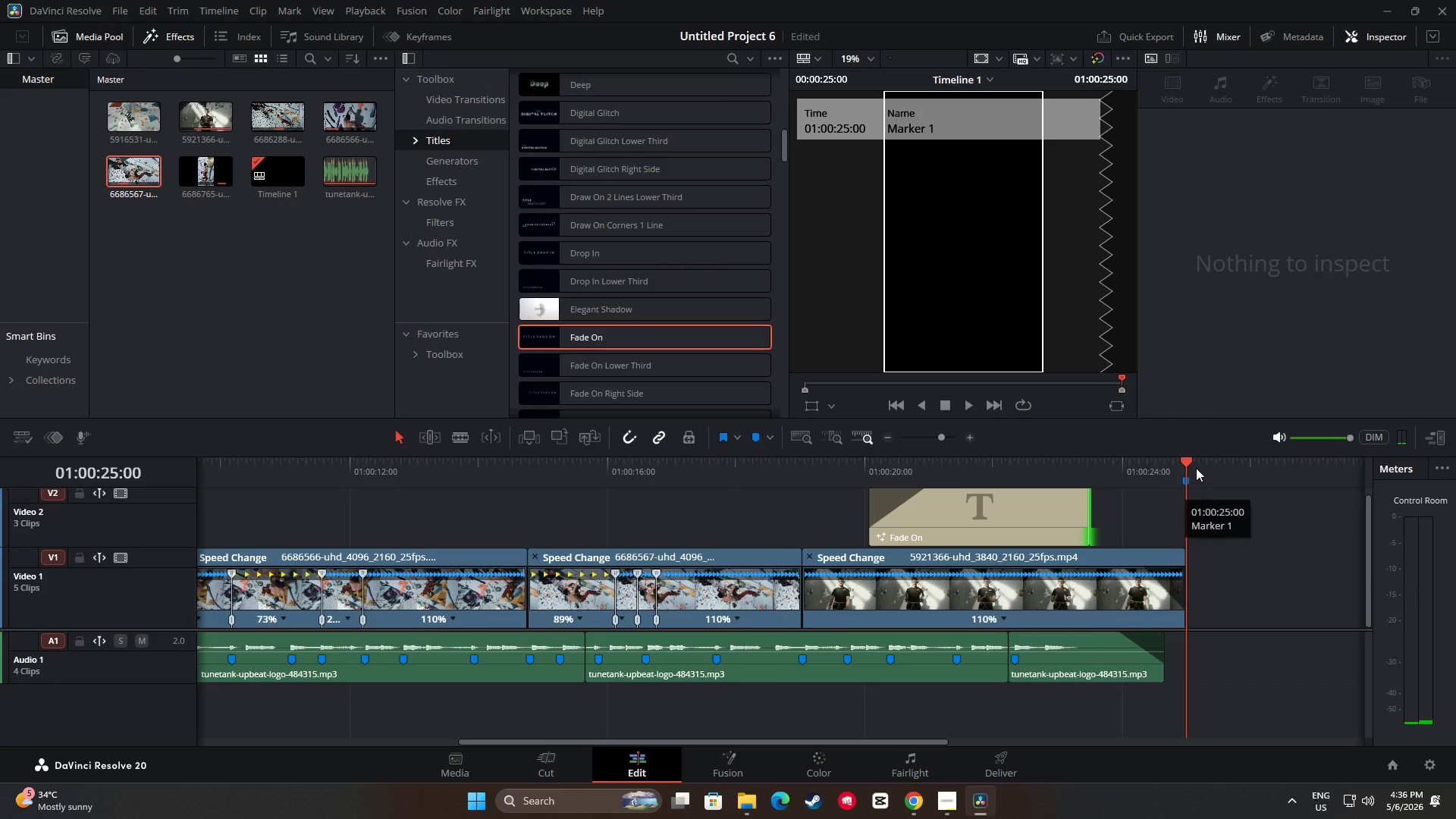 
left_click_drag(start_coordinate=[1178, 458], to_coordinate=[807, 465])
 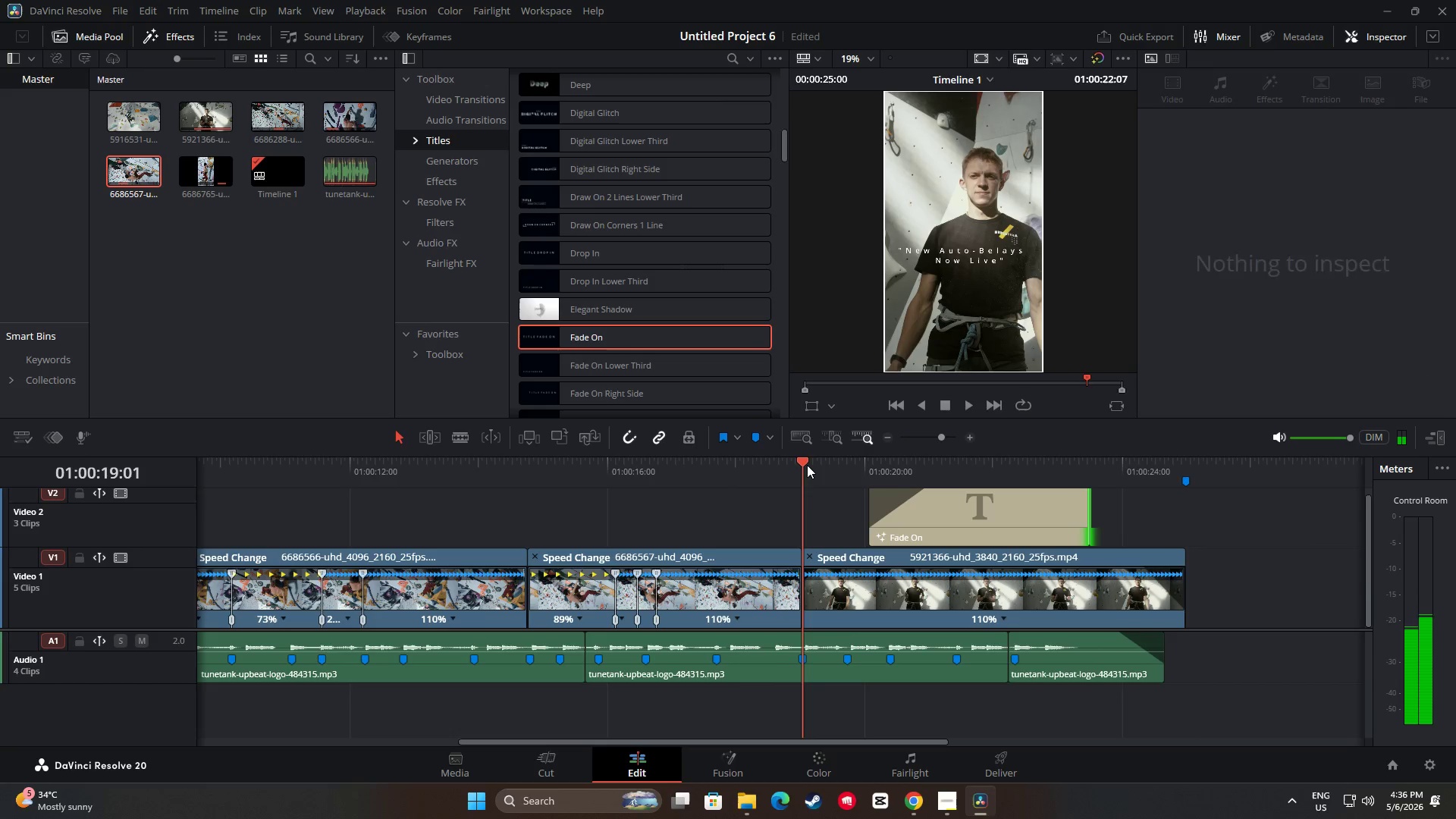 
key(Space)
 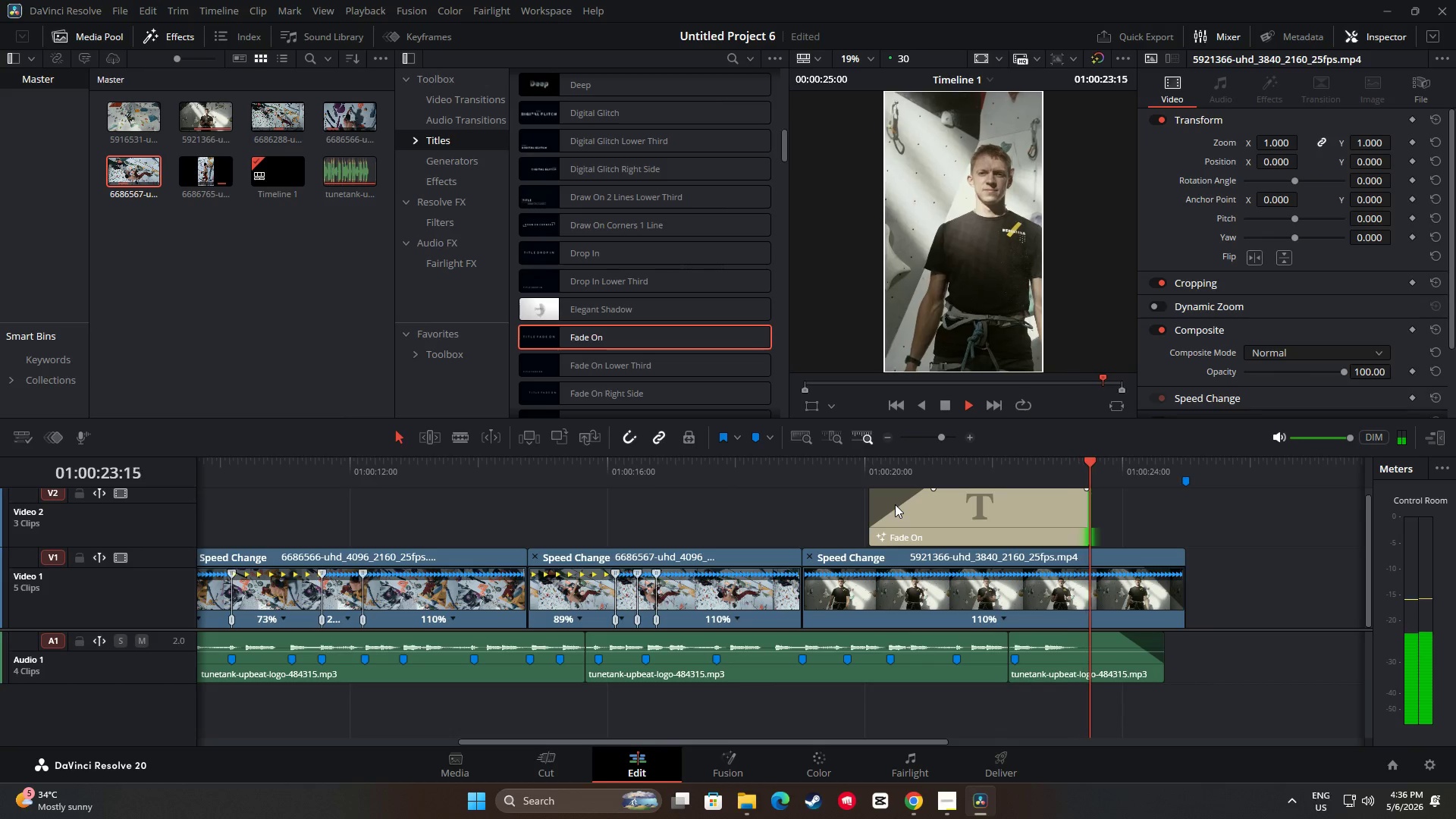 
wait(6.72)
 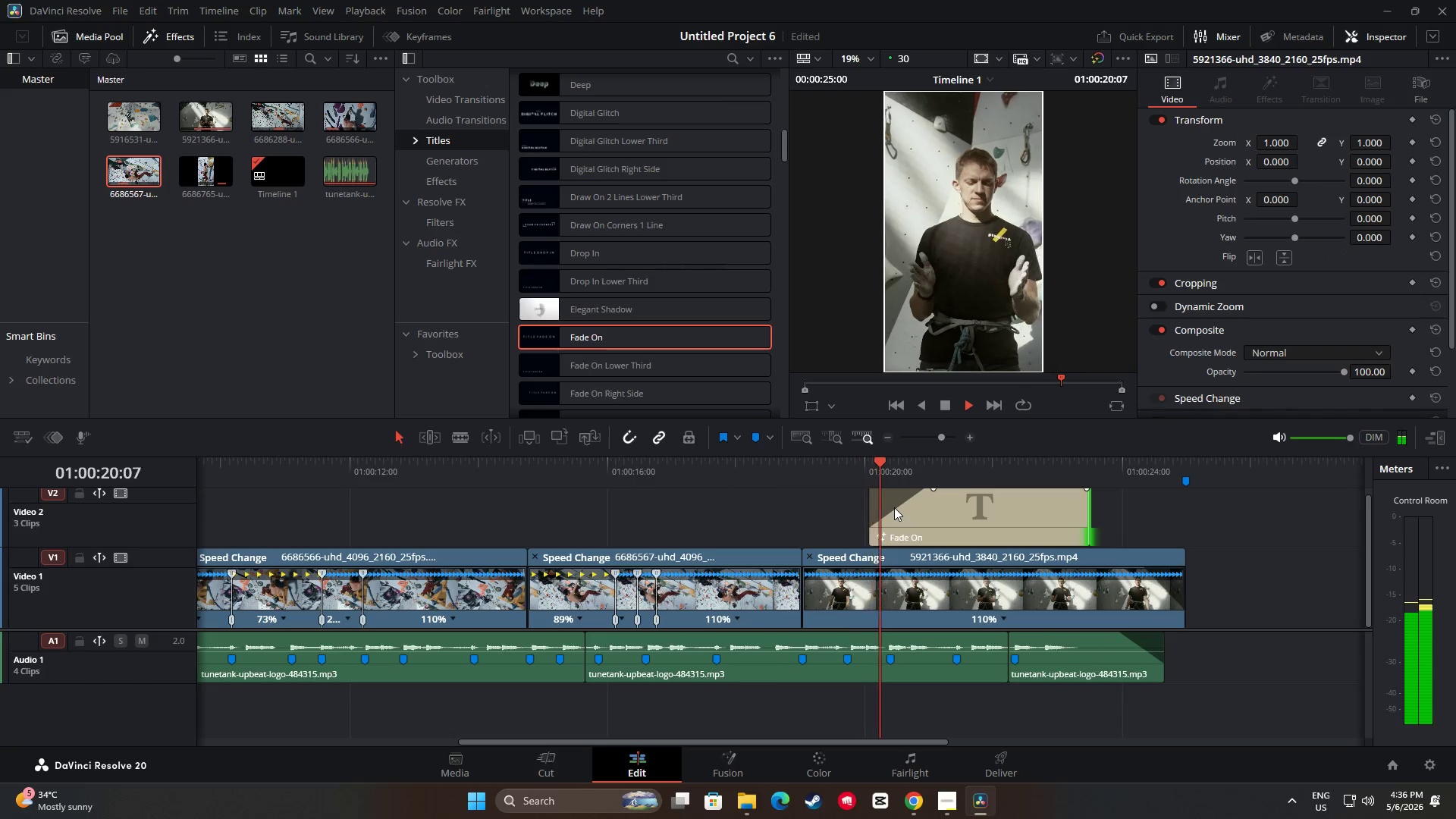 
key(Space)
 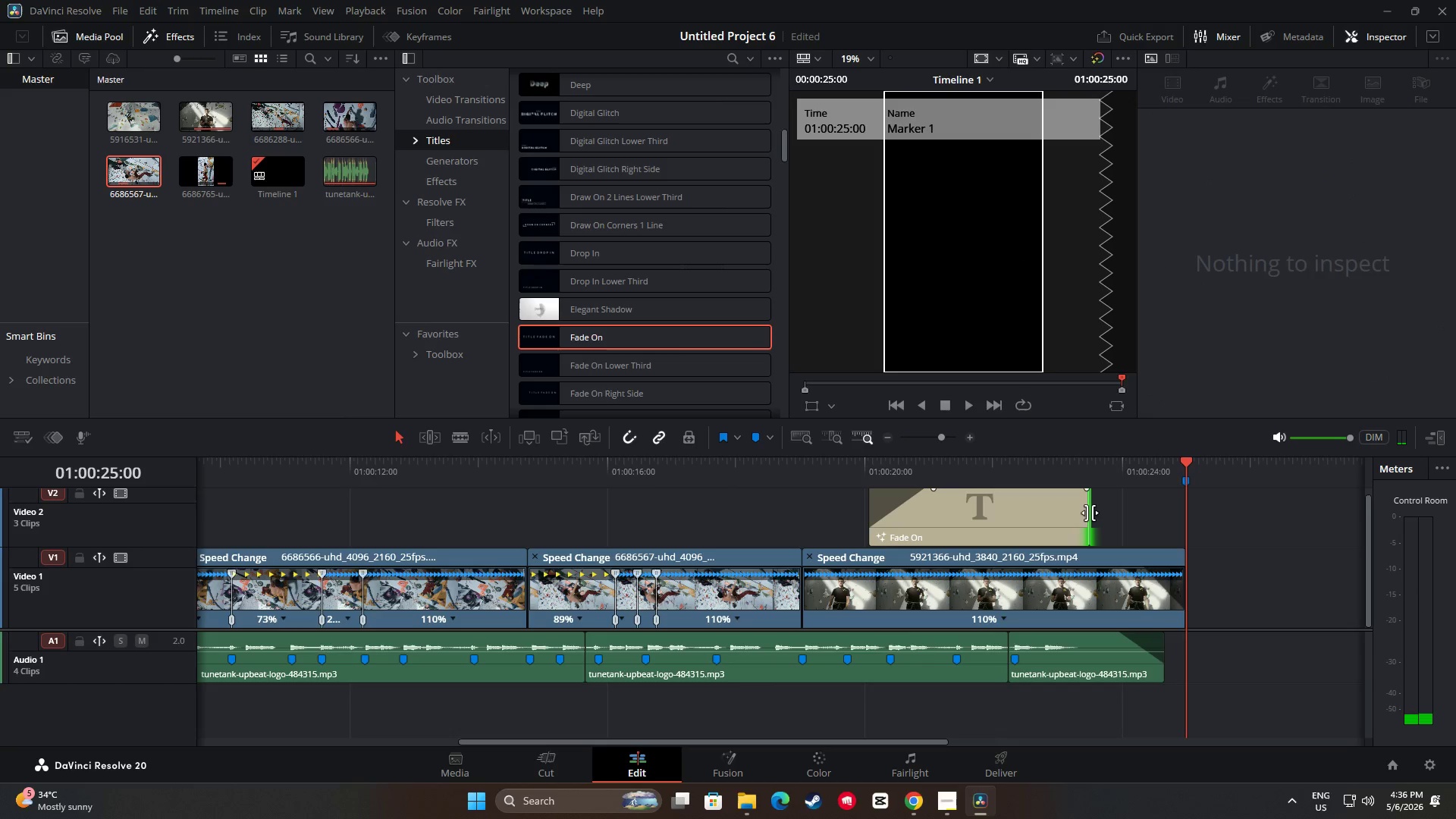 
left_click_drag(start_coordinate=[1089, 513], to_coordinate=[1166, 510])
 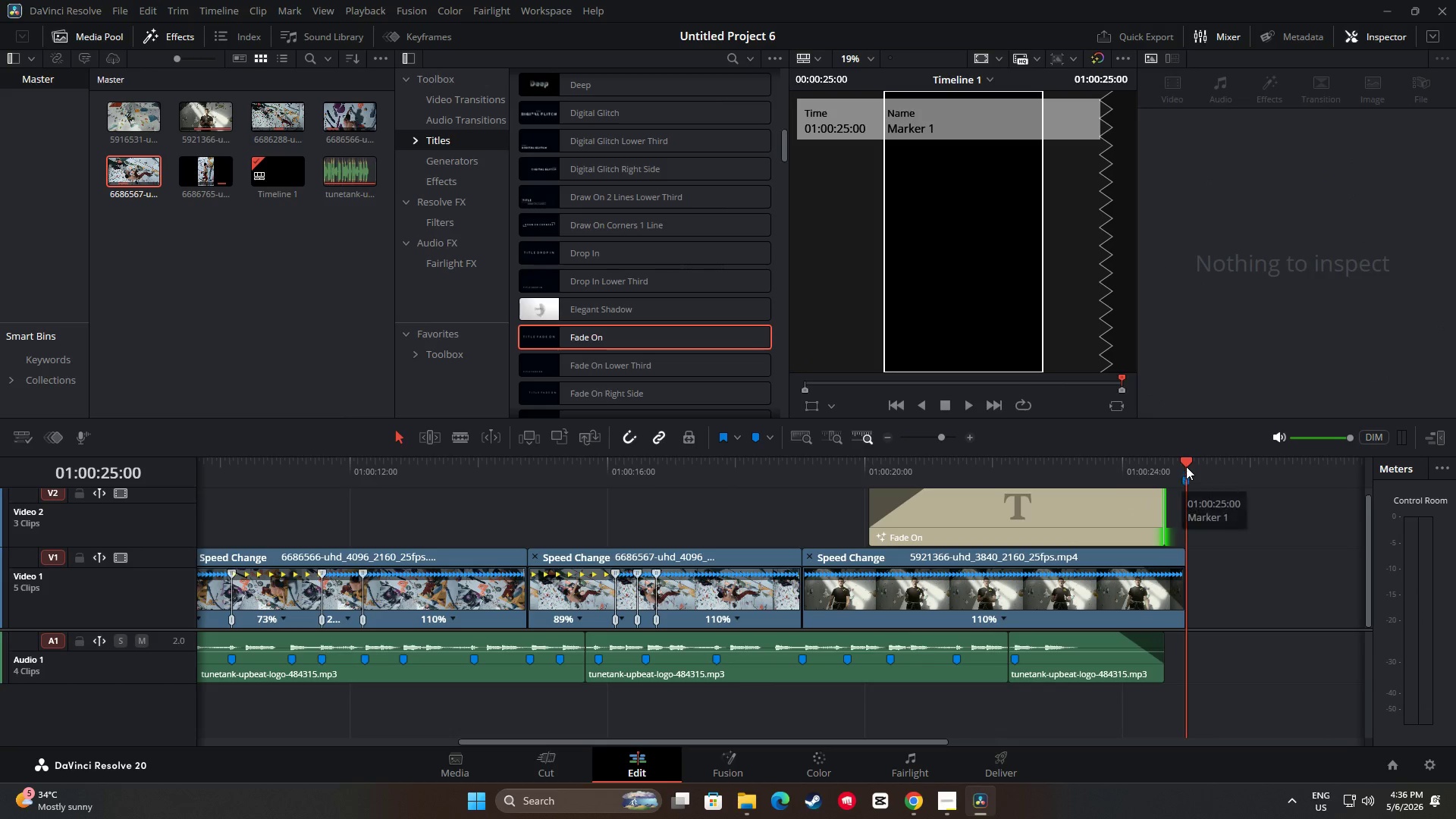 
left_click_drag(start_coordinate=[1183, 461], to_coordinate=[874, 456])
 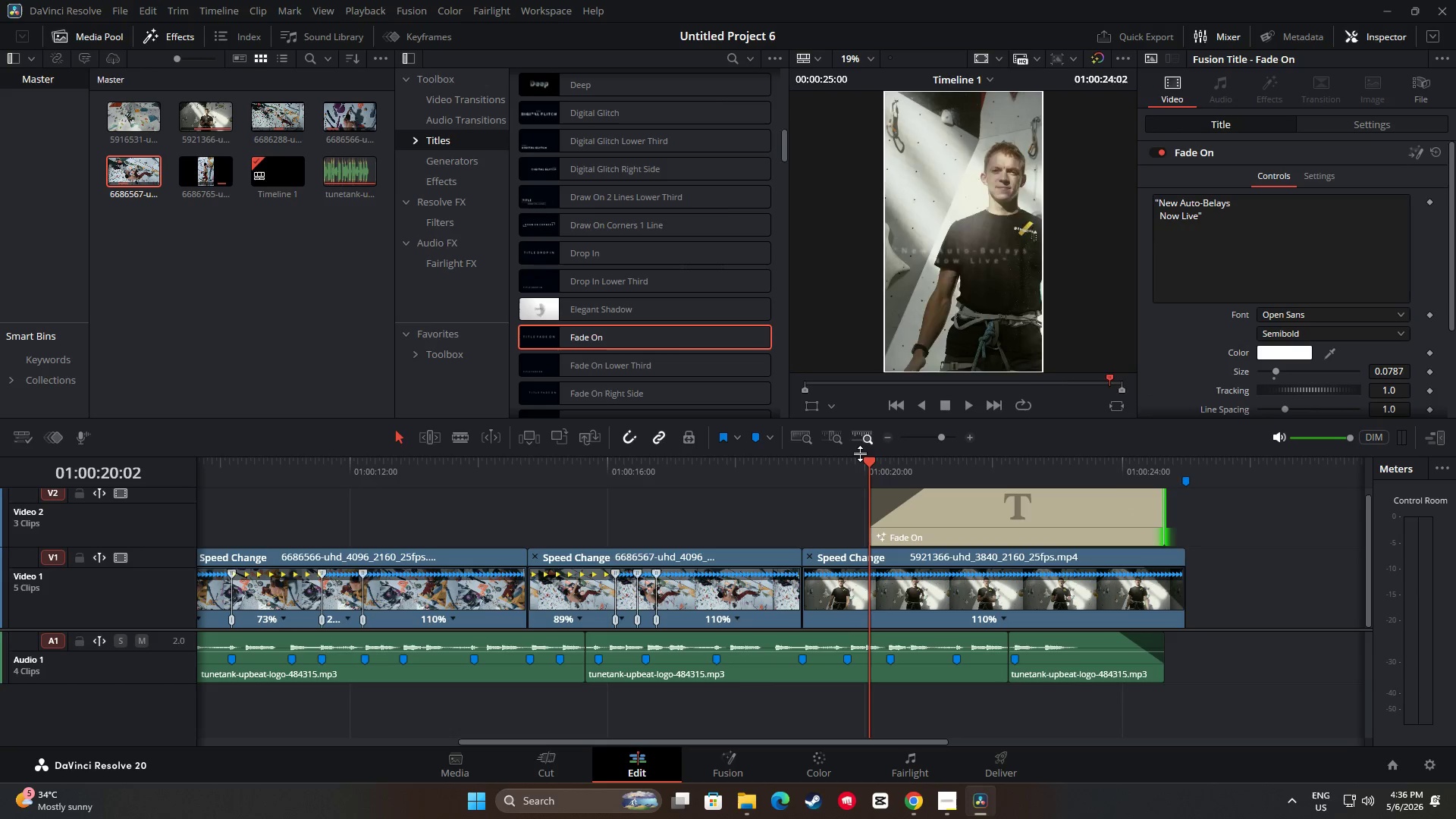 
key(Space)
 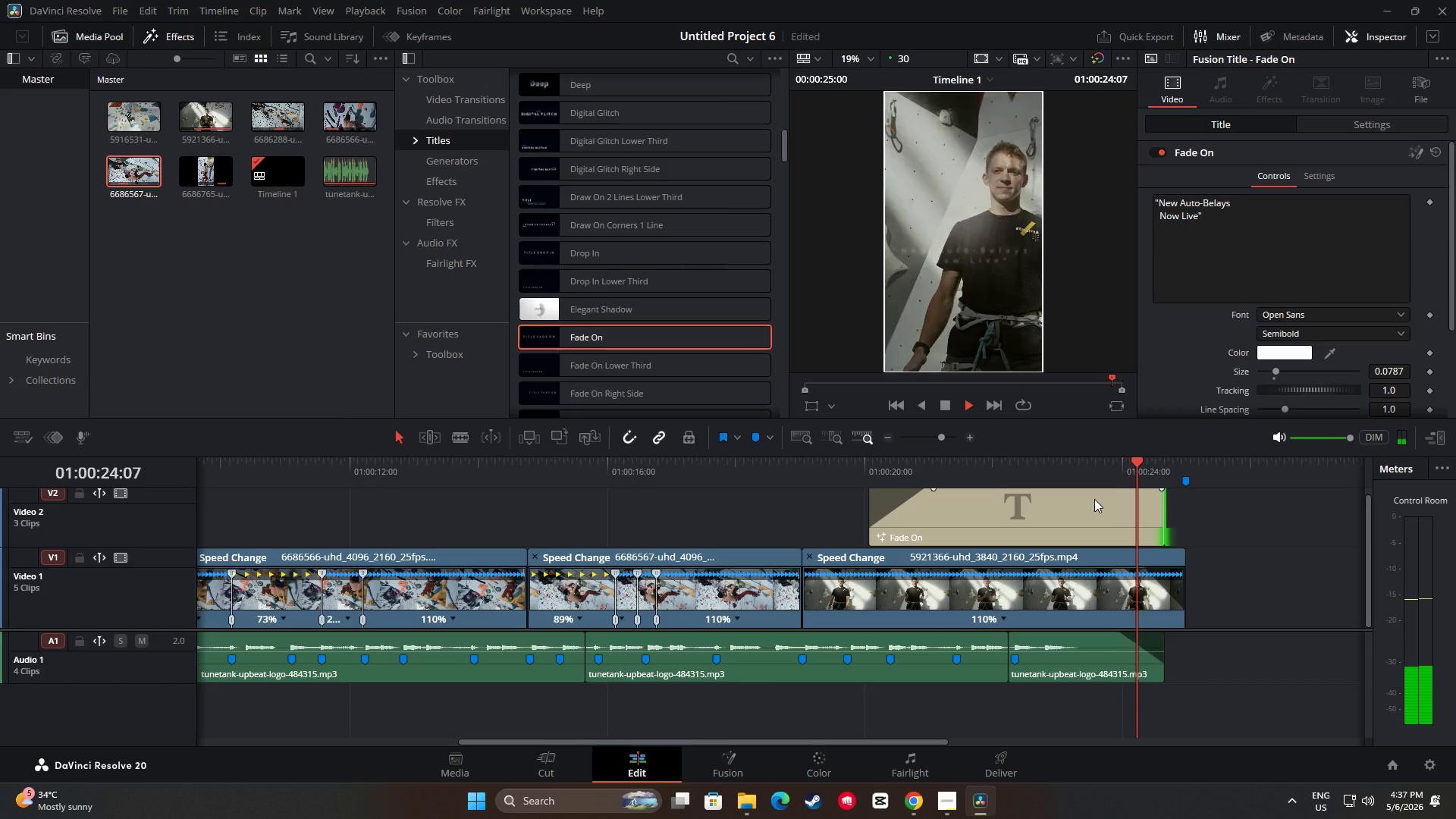 
wait(9.23)
 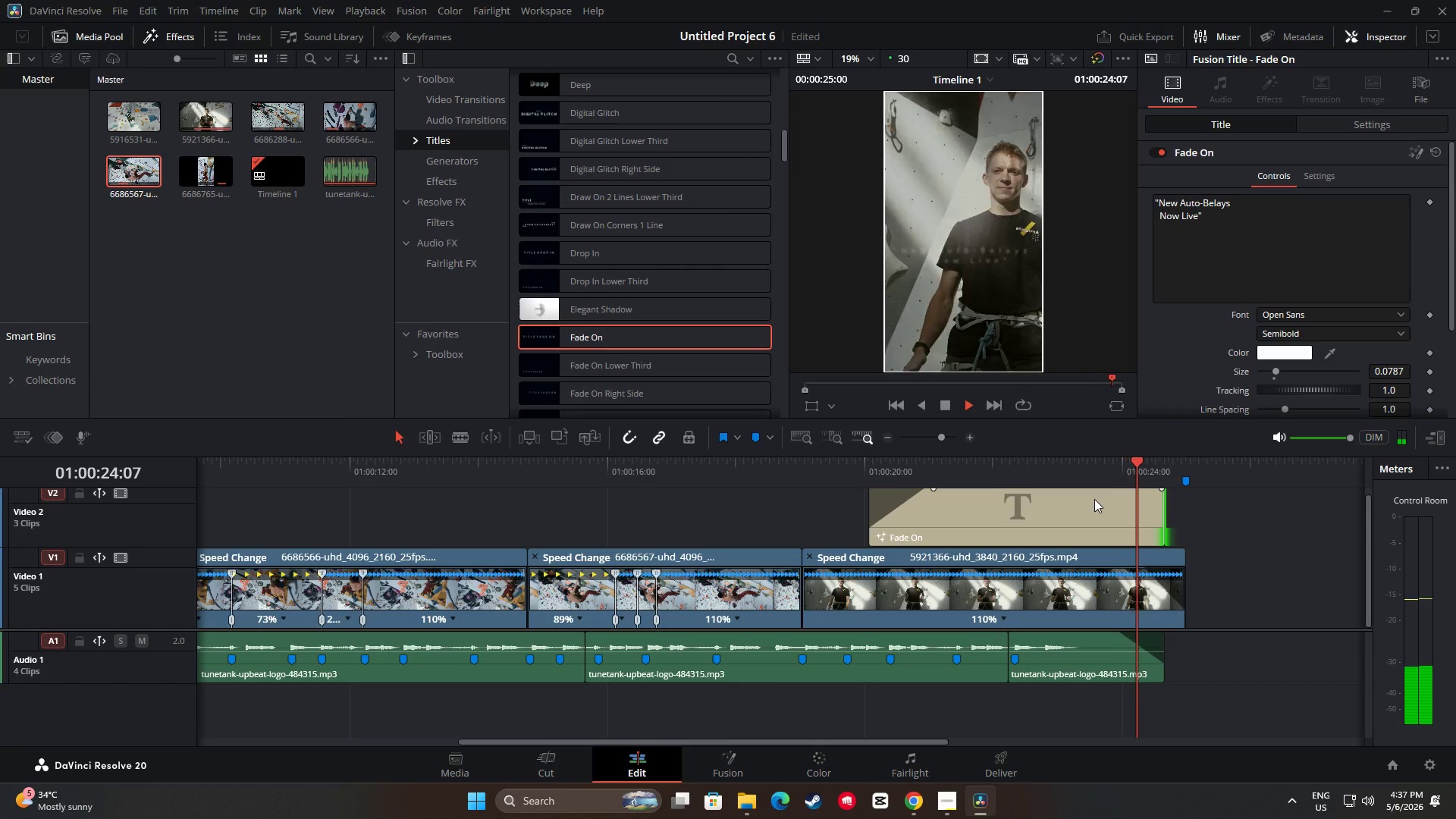 
left_click_drag(start_coordinate=[1186, 463], to_coordinate=[108, 507])
 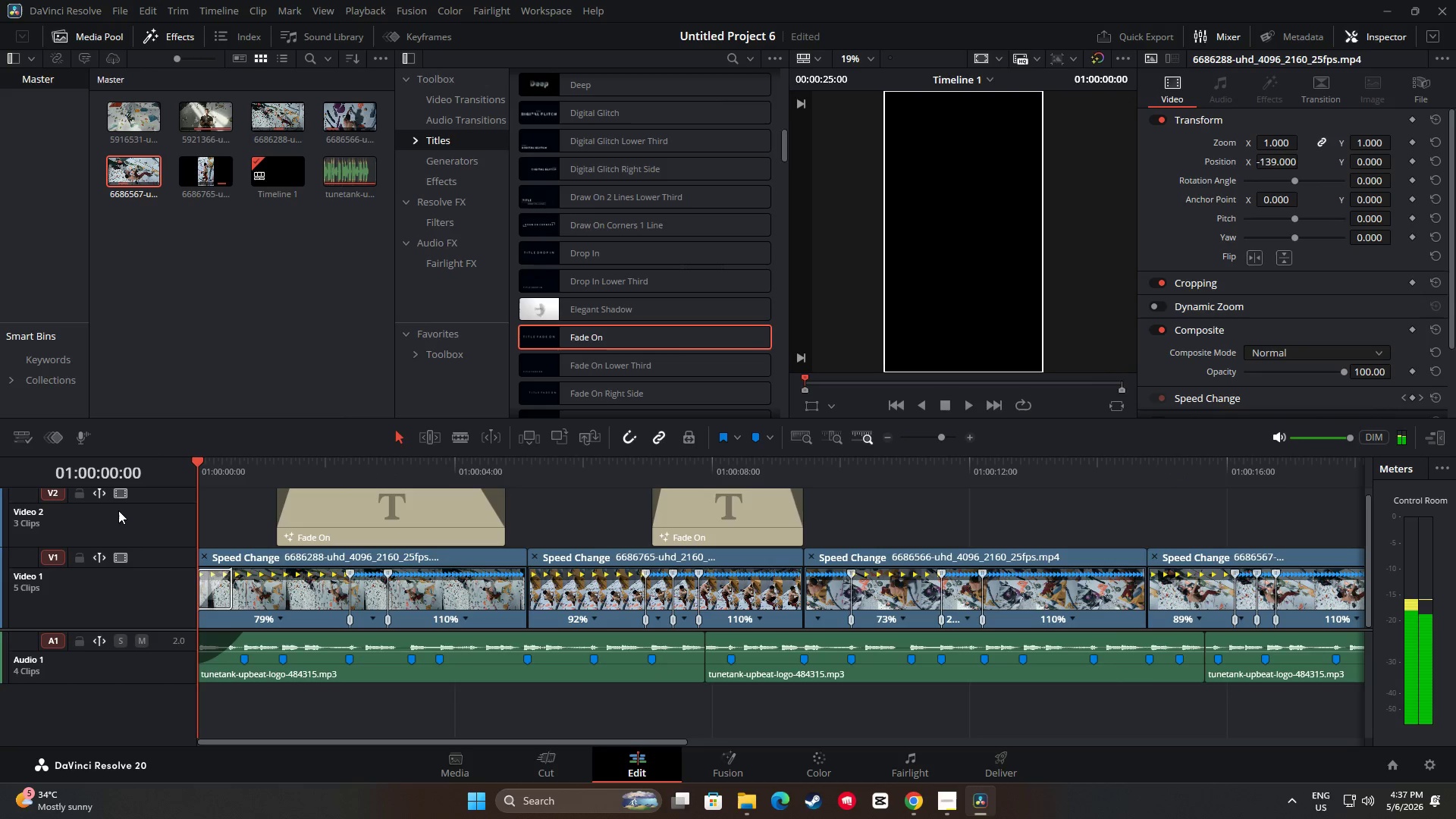 
key(Space)
 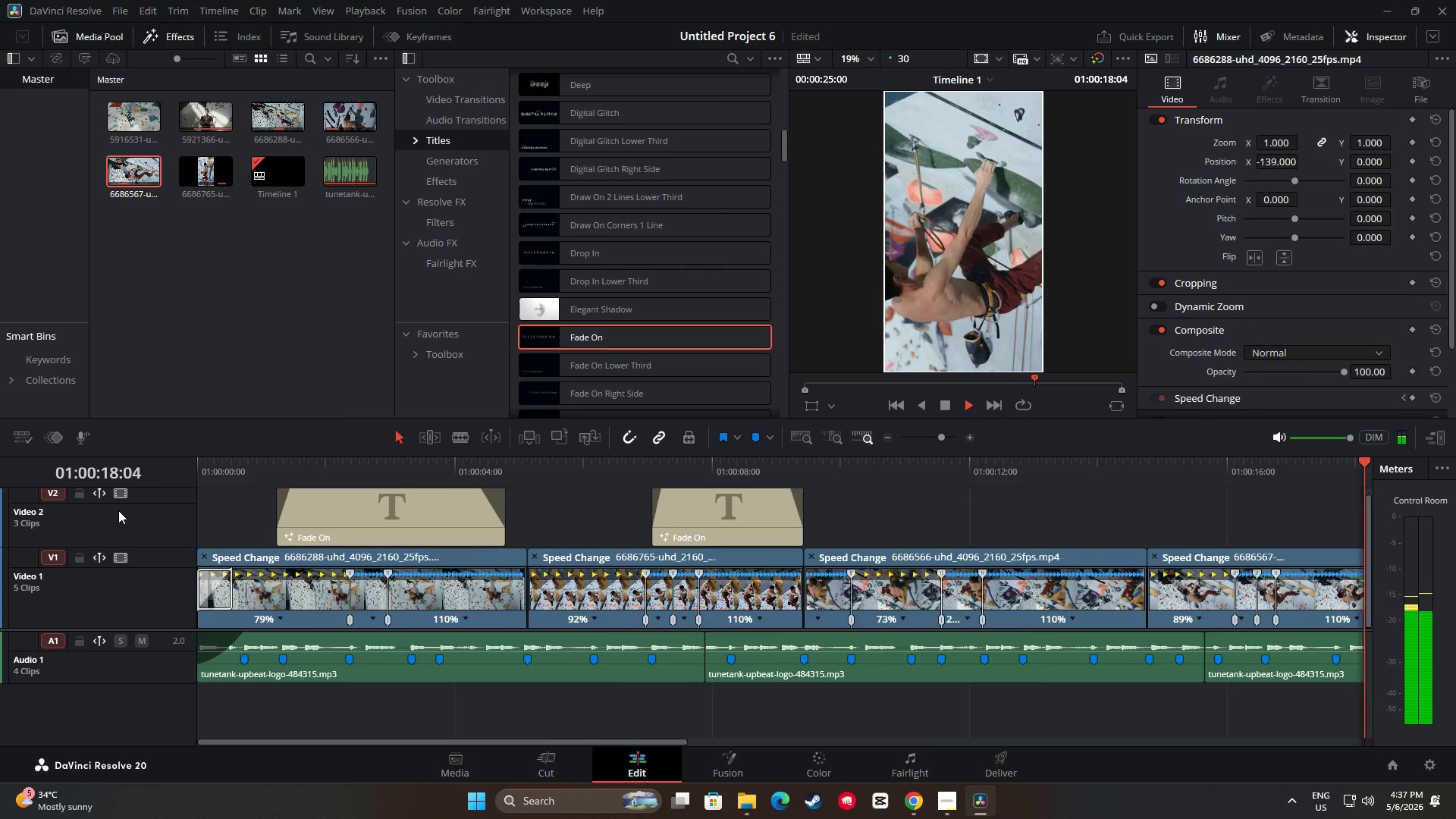 
wait(23.45)
 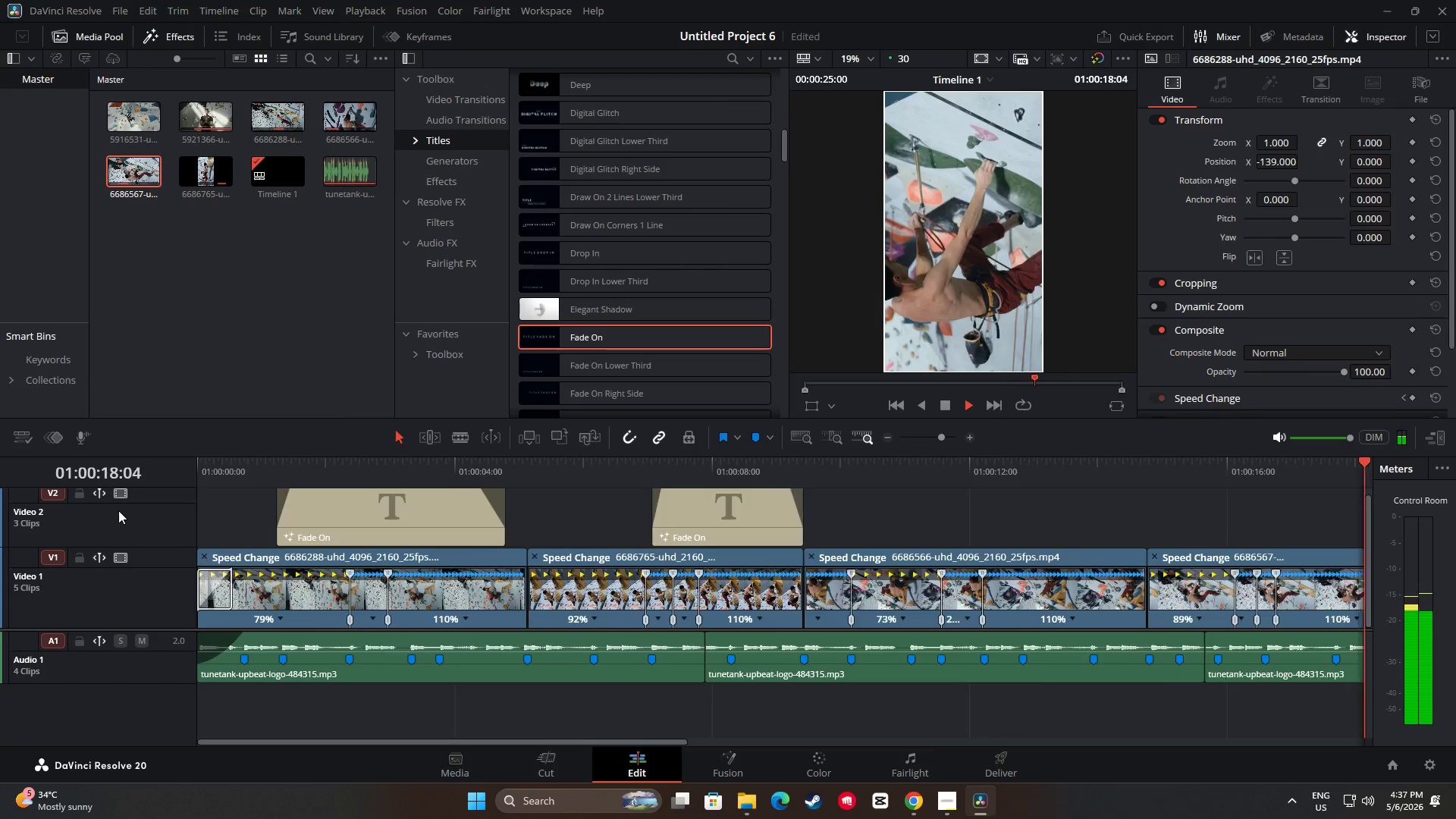 
key(Space)
 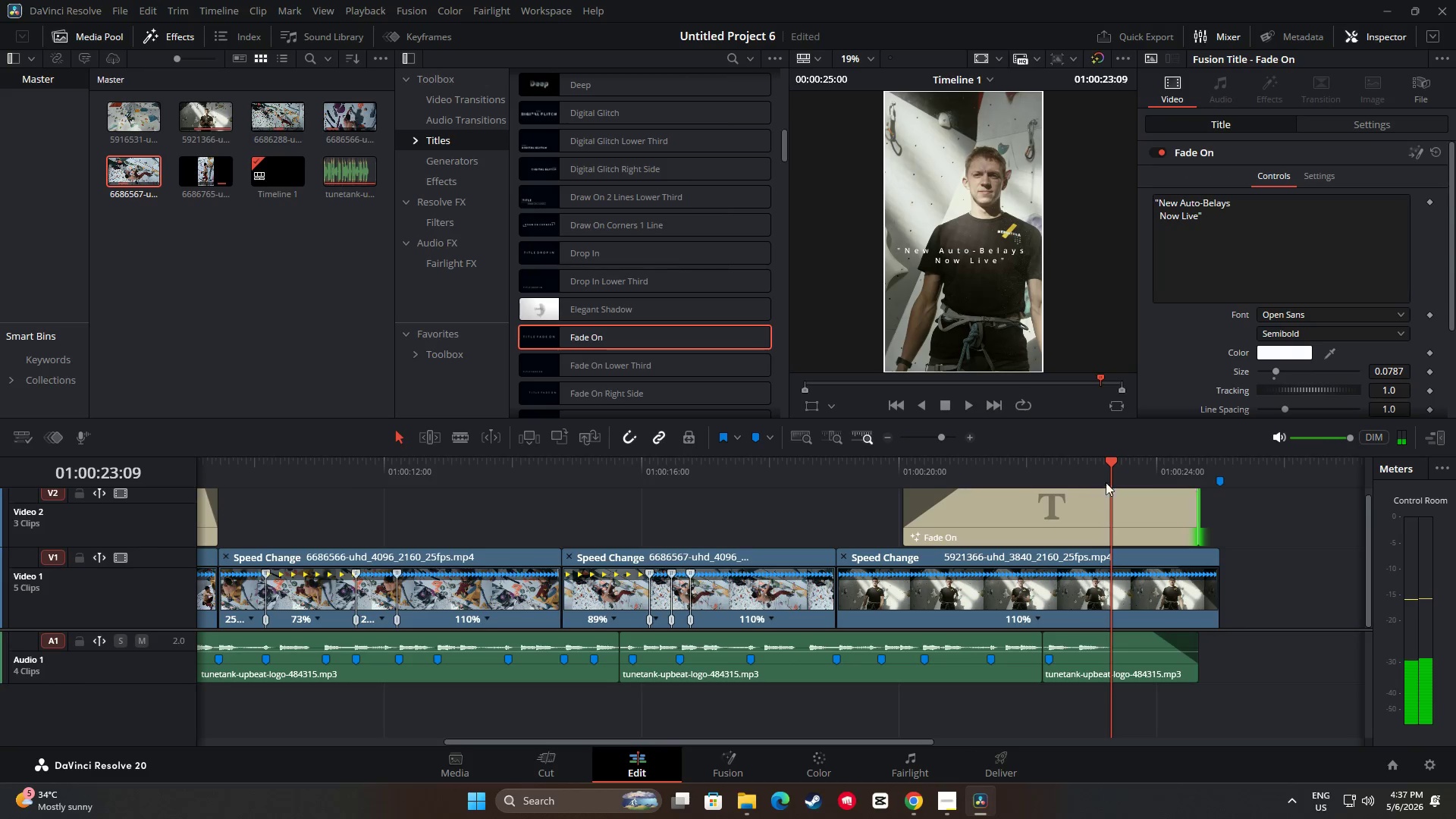 
left_click_drag(start_coordinate=[1111, 462], to_coordinate=[914, 469])
 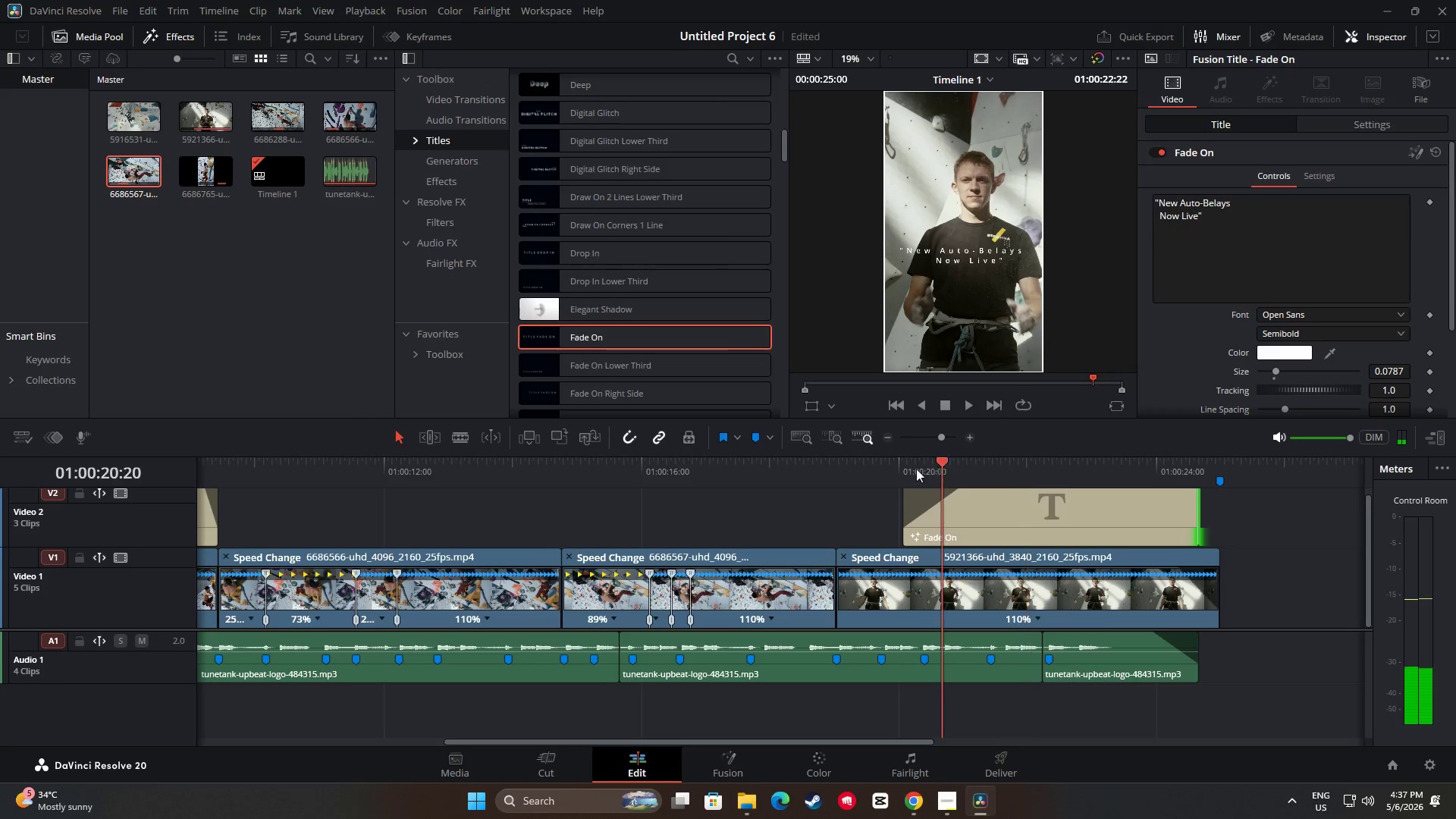 
key(Space)
 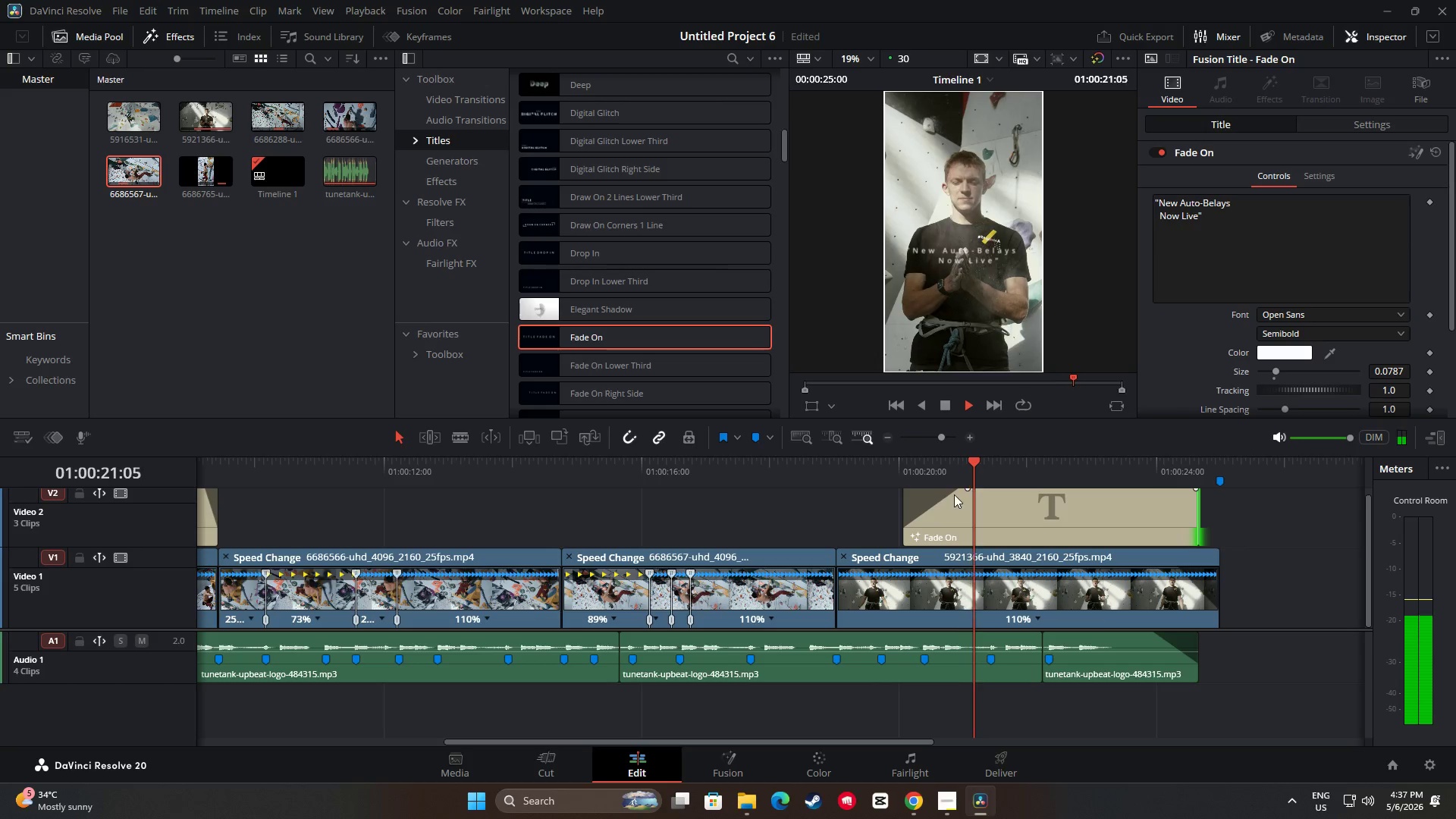 
key(Space)
 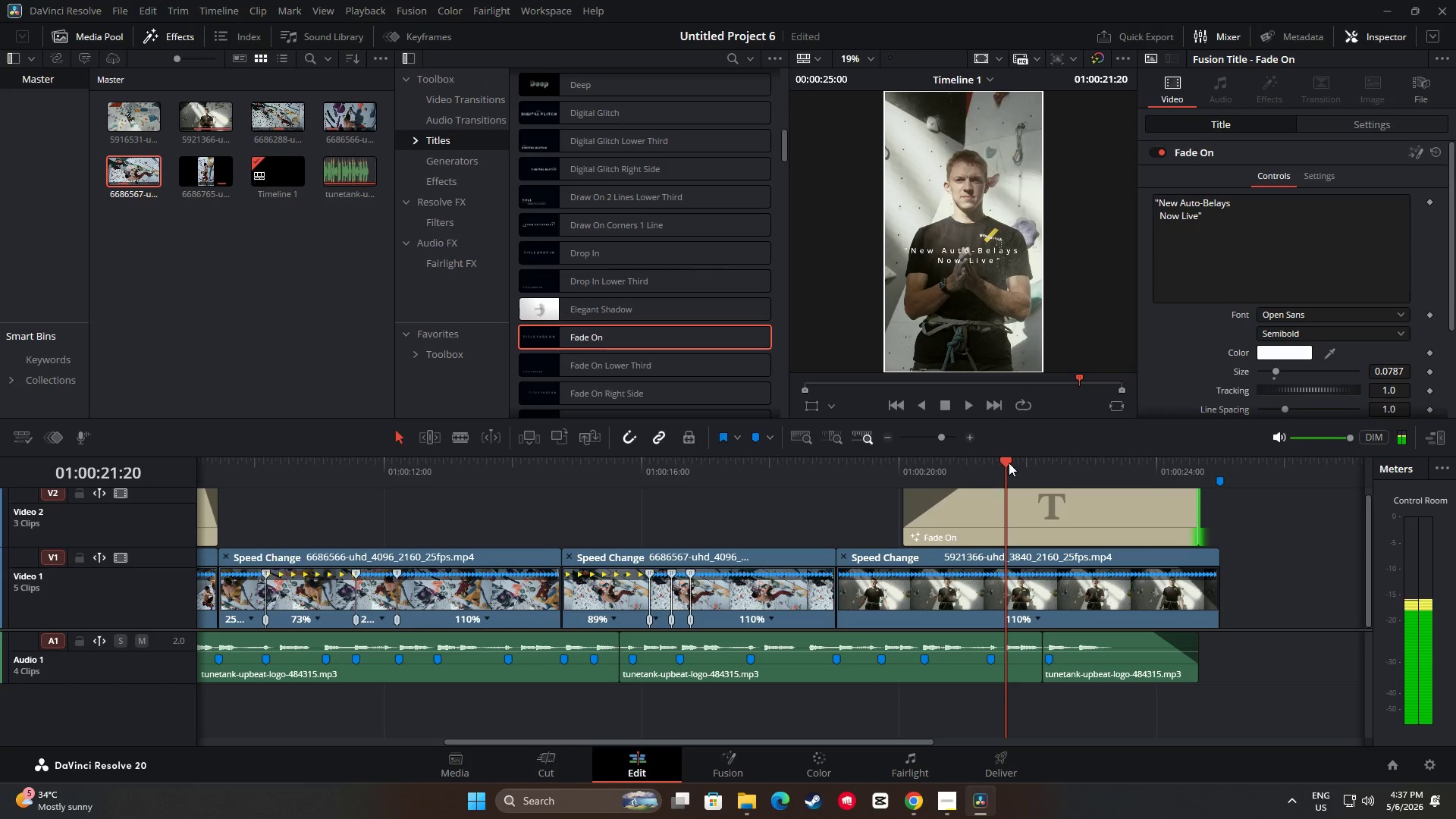 
left_click_drag(start_coordinate=[1012, 458], to_coordinate=[896, 479])
 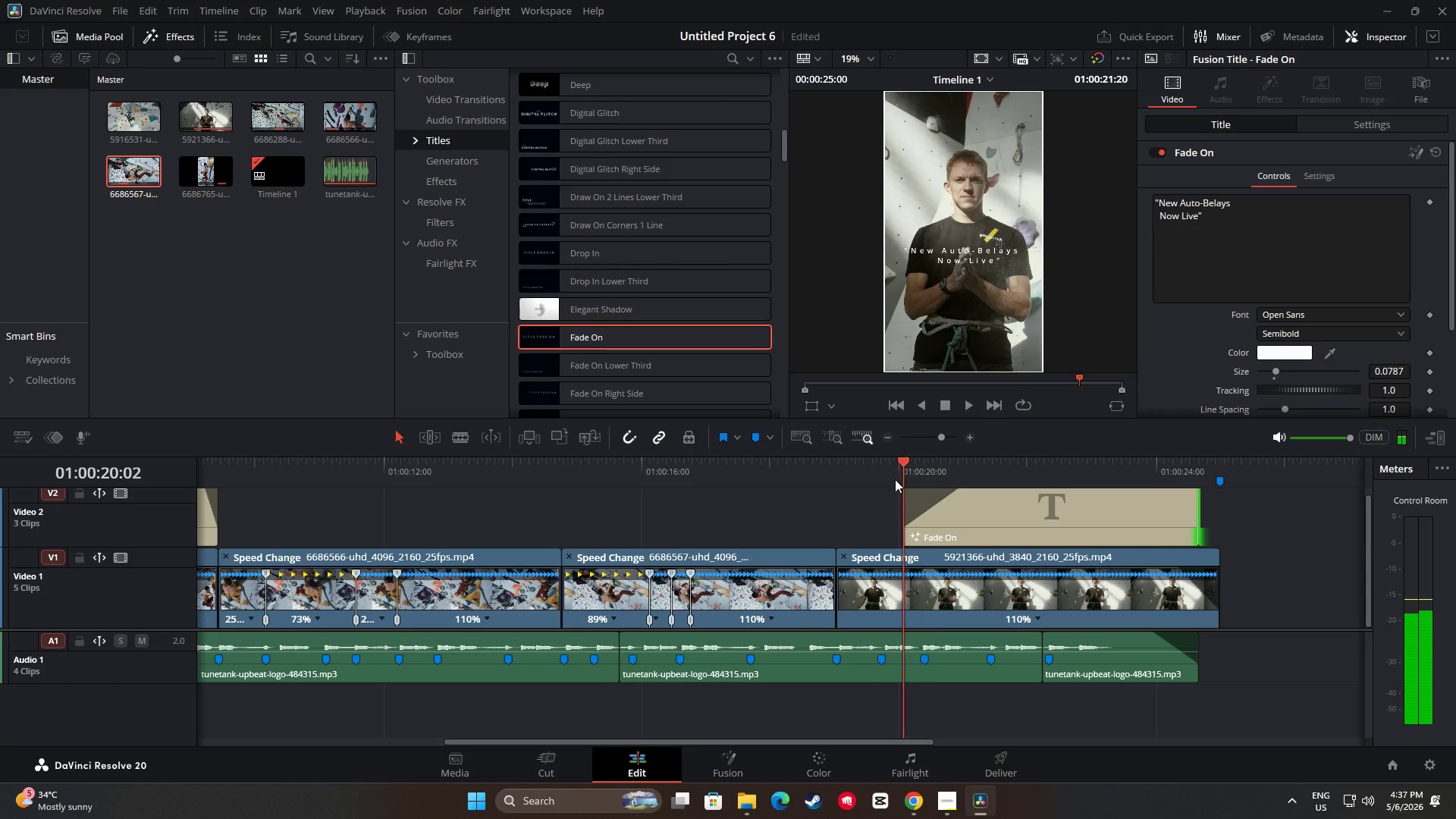 
key(Space)
 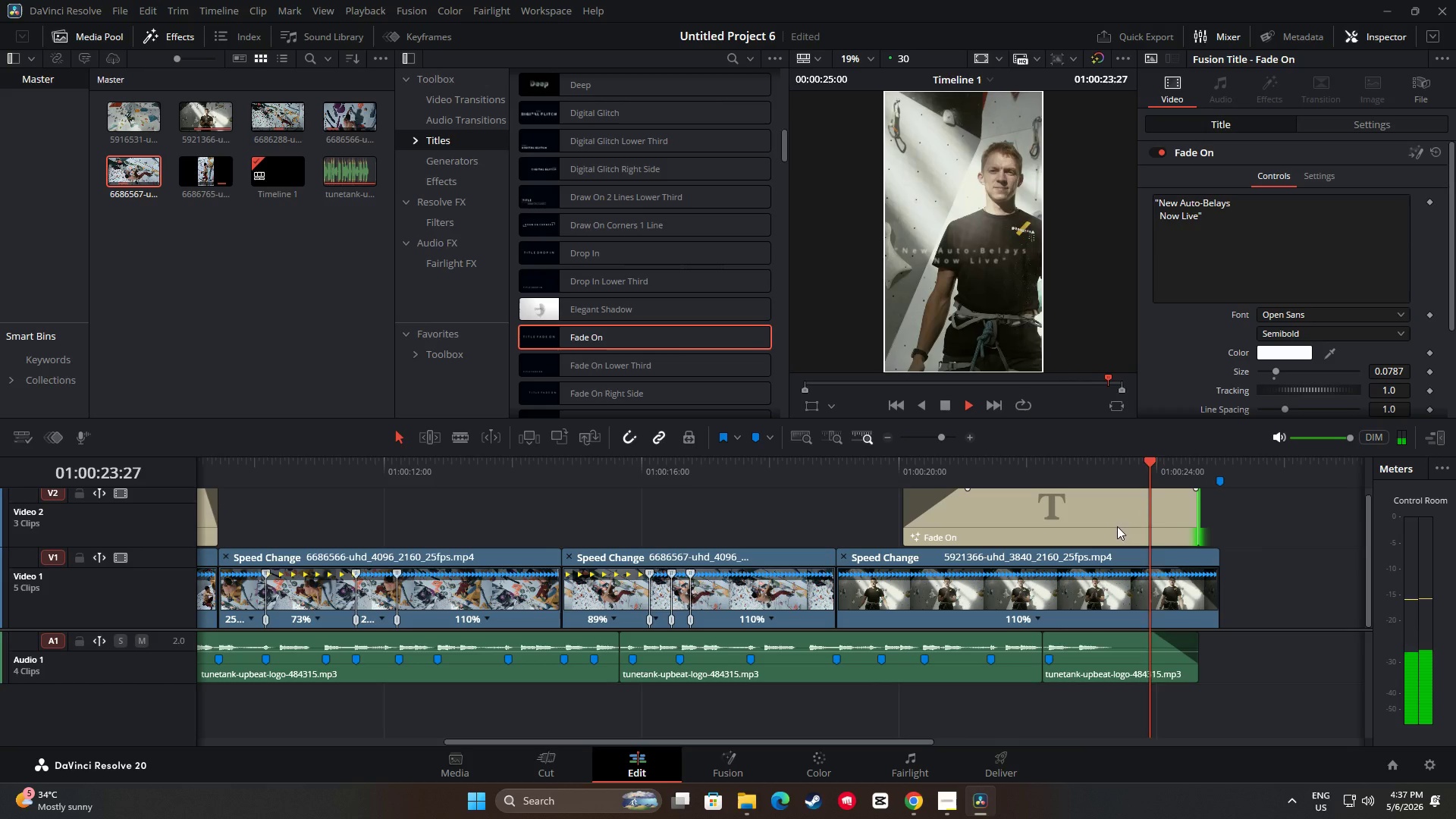 
wait(5.69)
 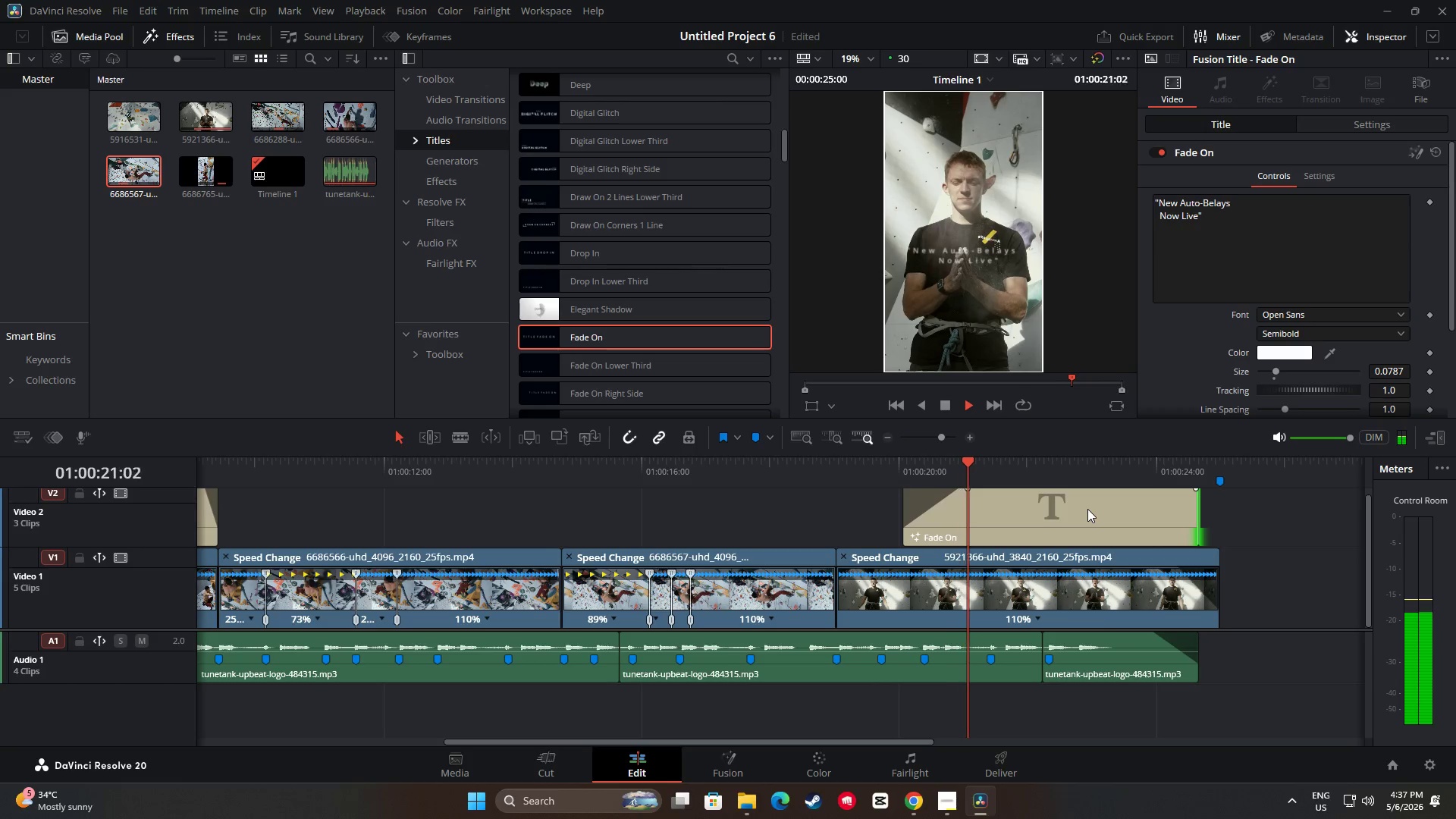 
left_click_drag(start_coordinate=[1223, 461], to_coordinate=[94, 510])
 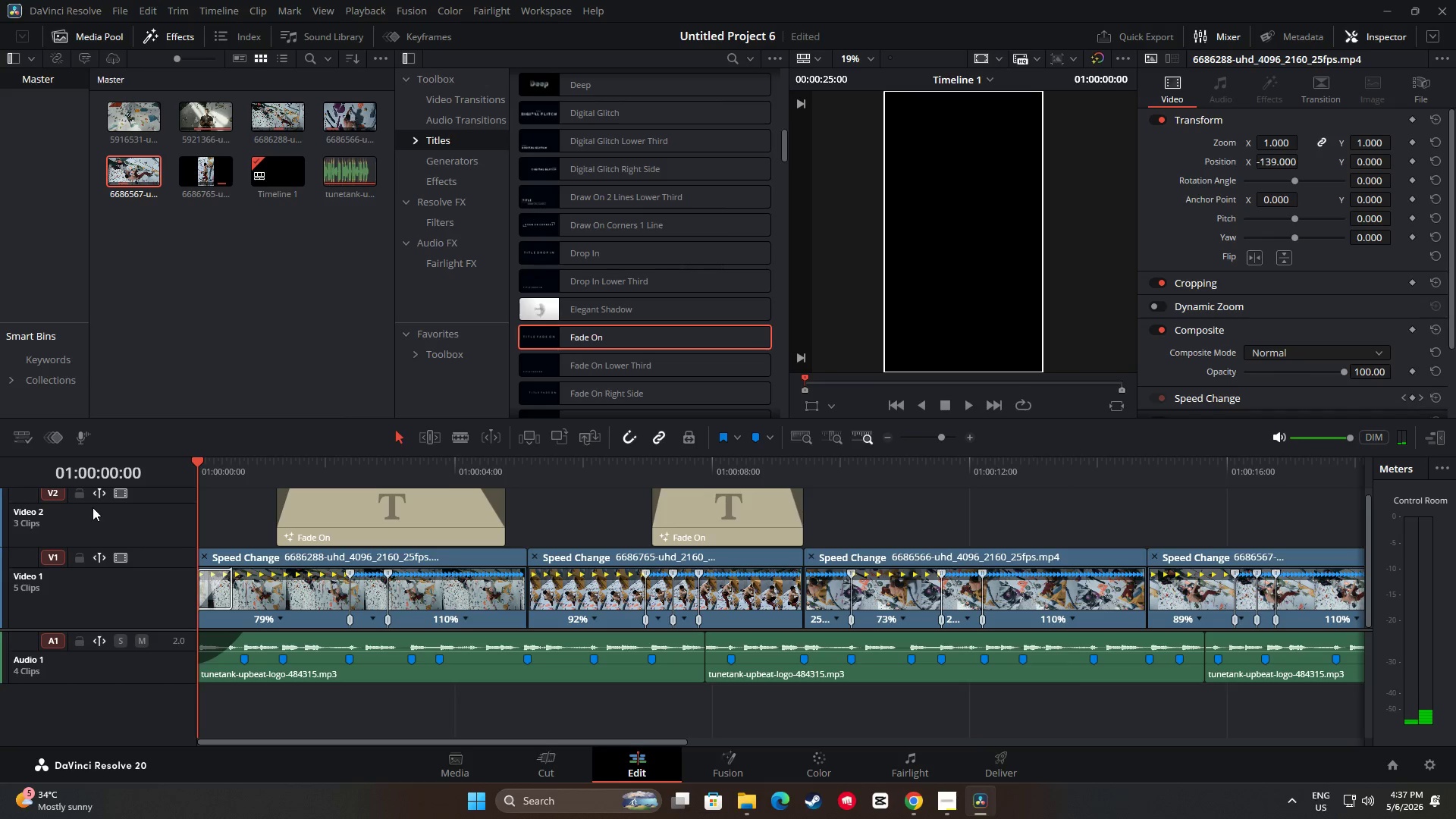 
wait(8.42)
 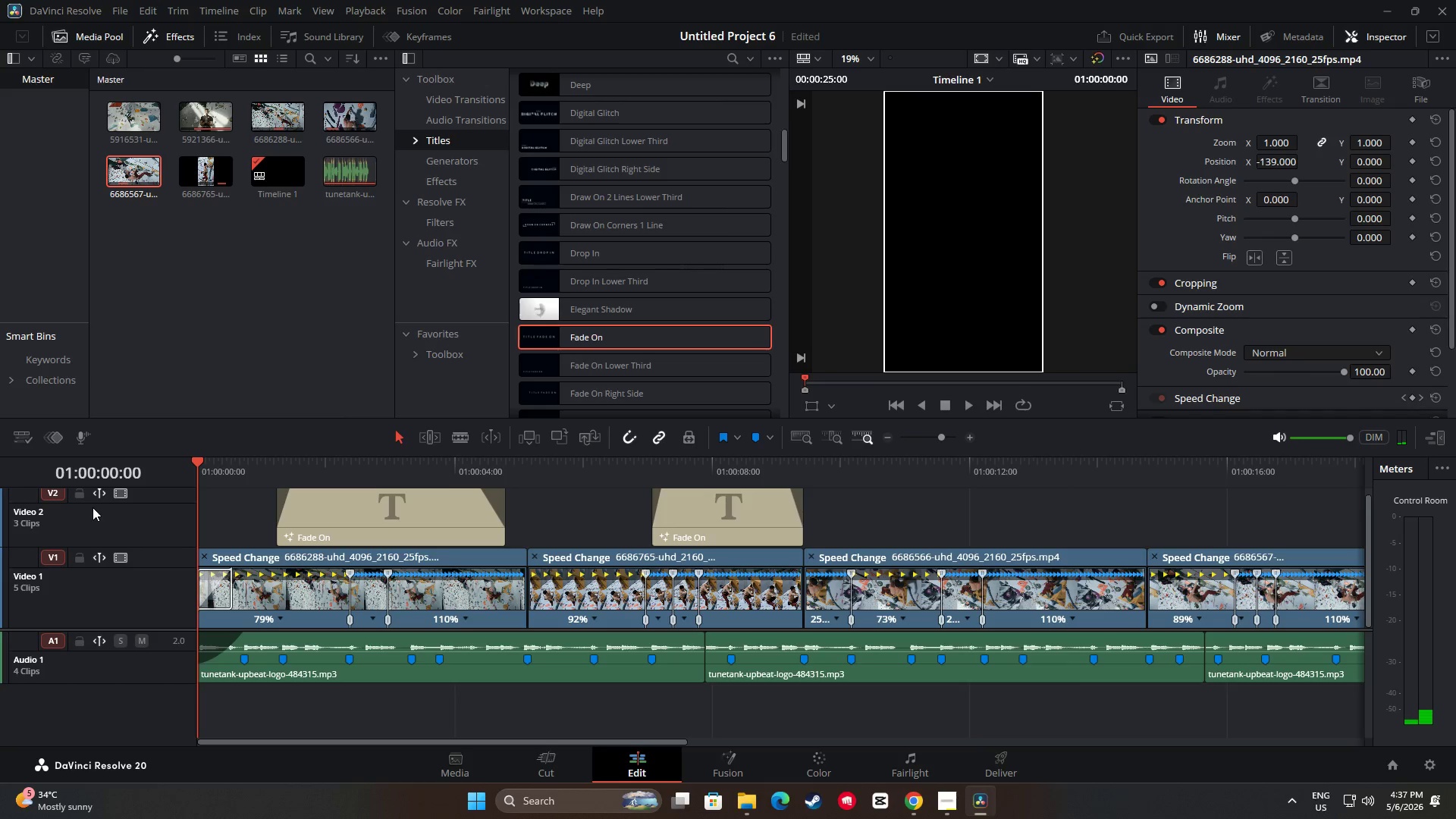 
left_click([176, 38])
 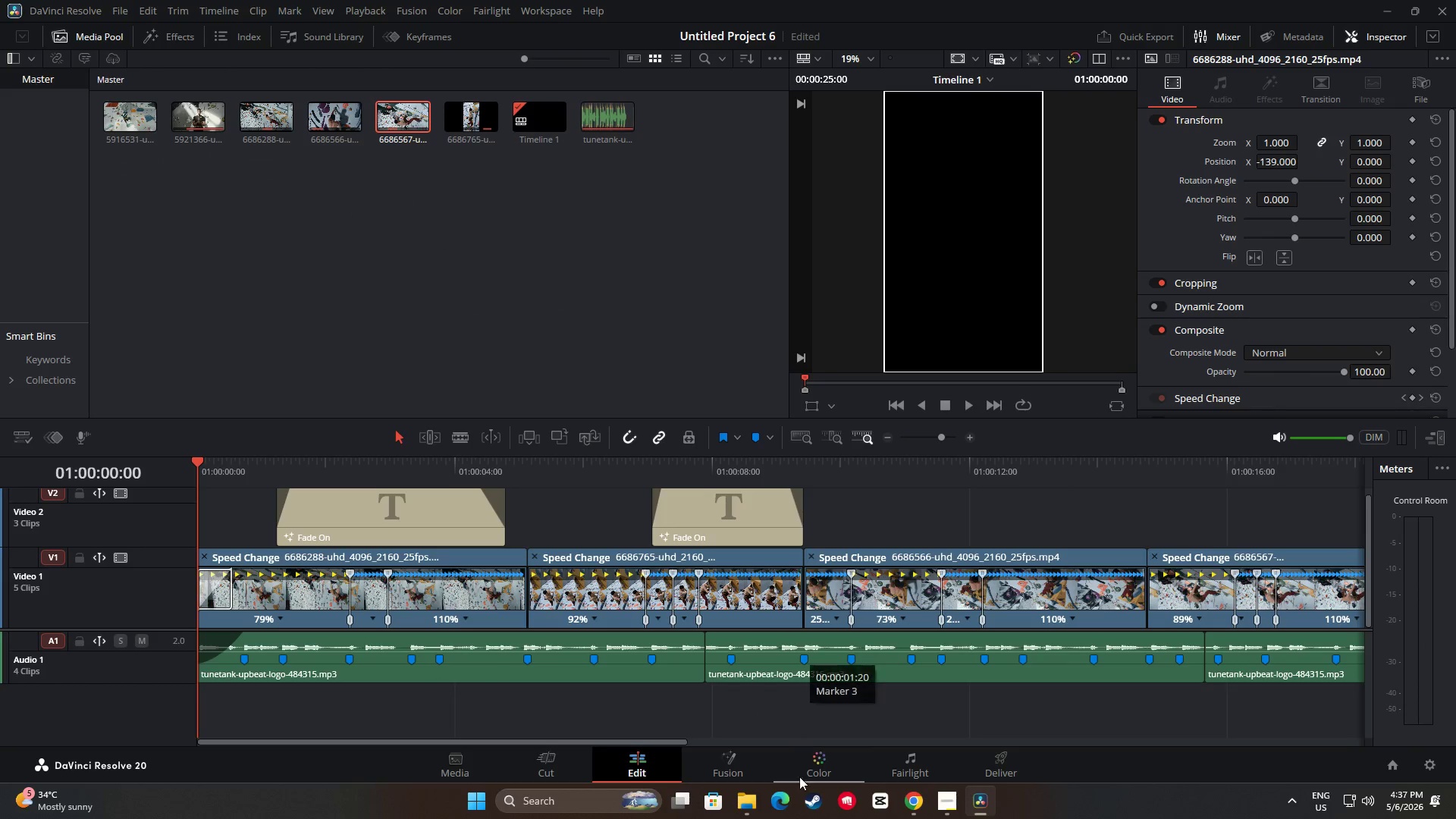 
left_click([821, 759])
 